 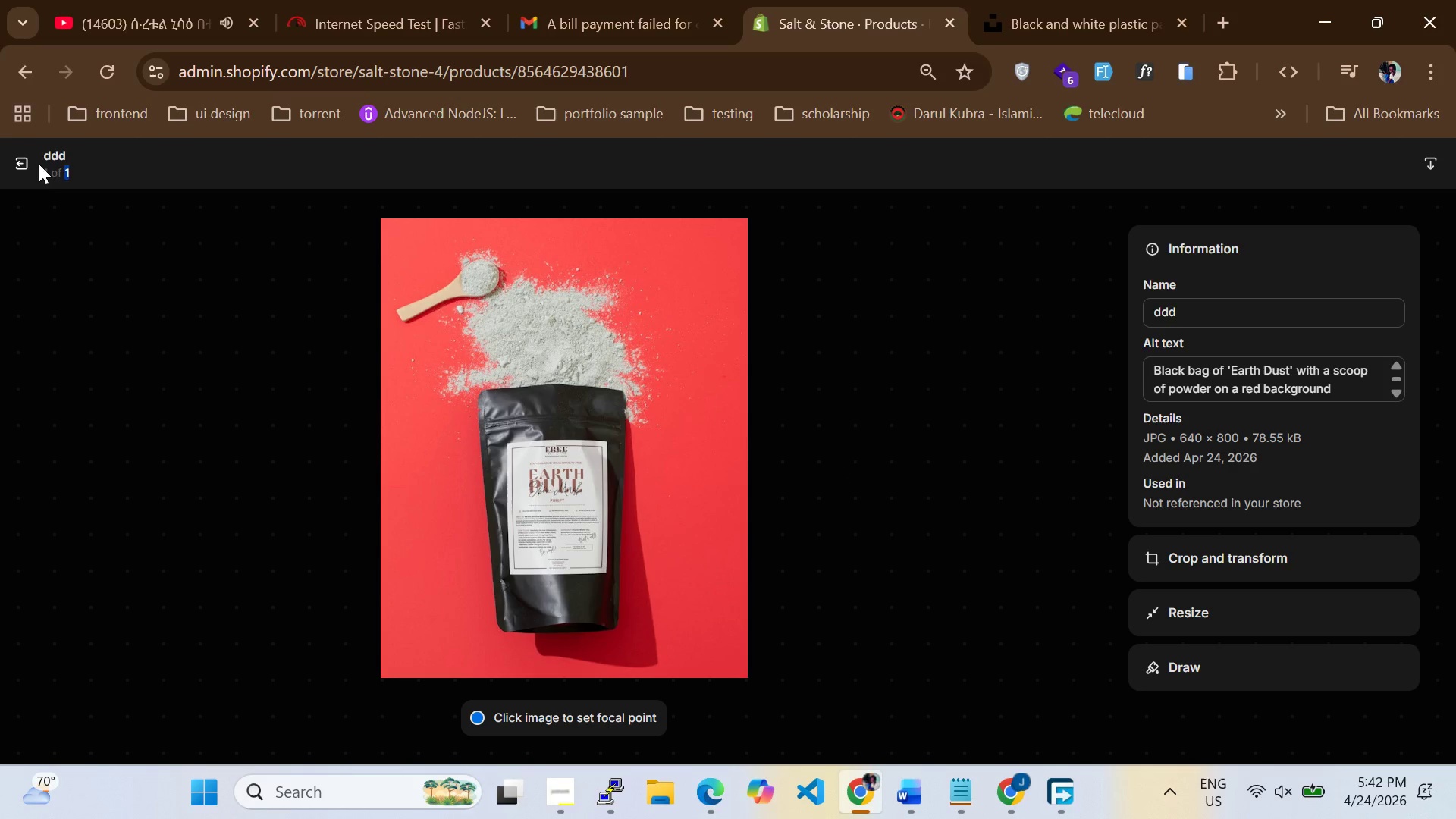 
left_click([74, 261])
 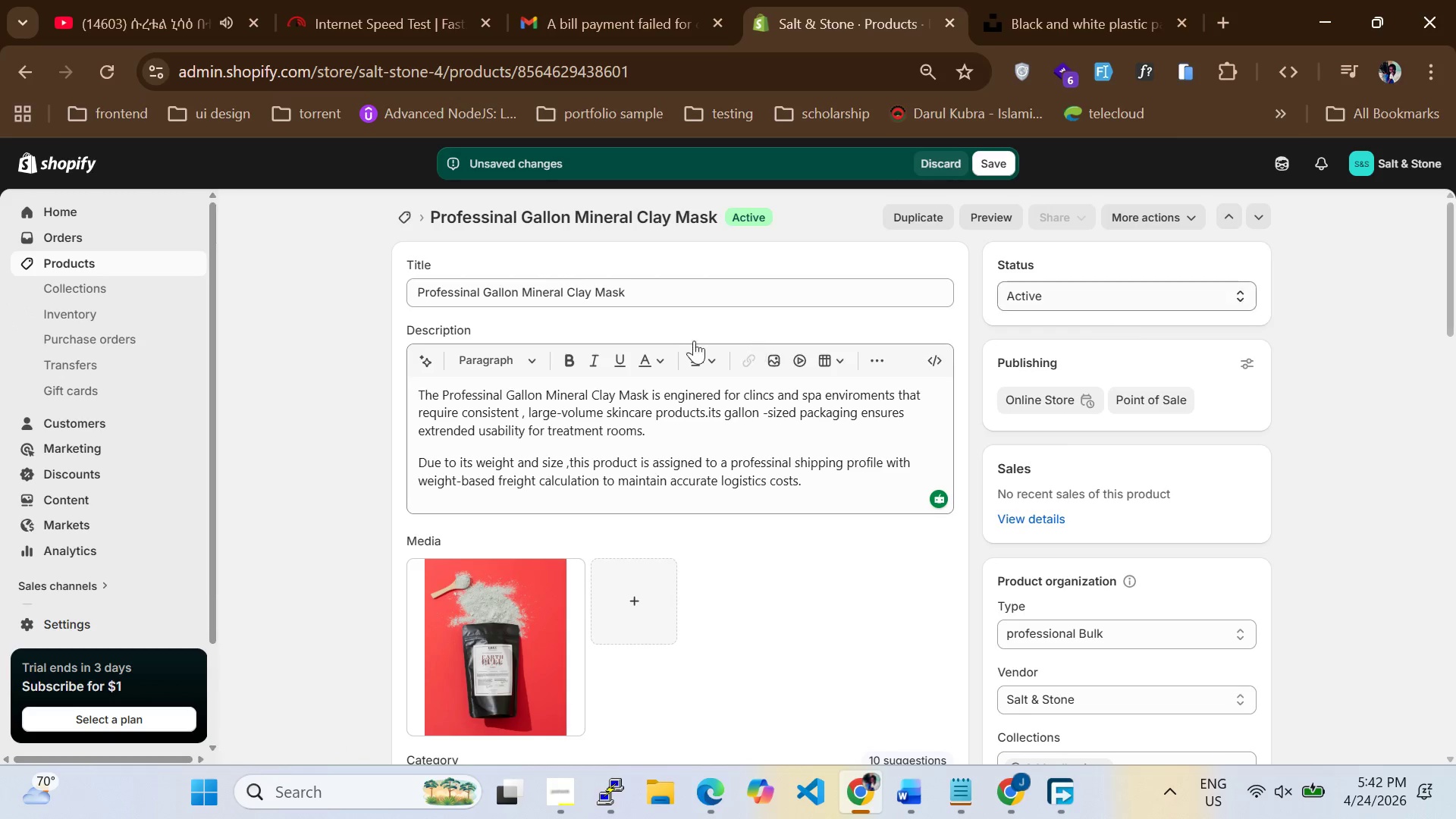 
scroll: coordinate [746, 340], scroll_direction: down, amount: 7.0
 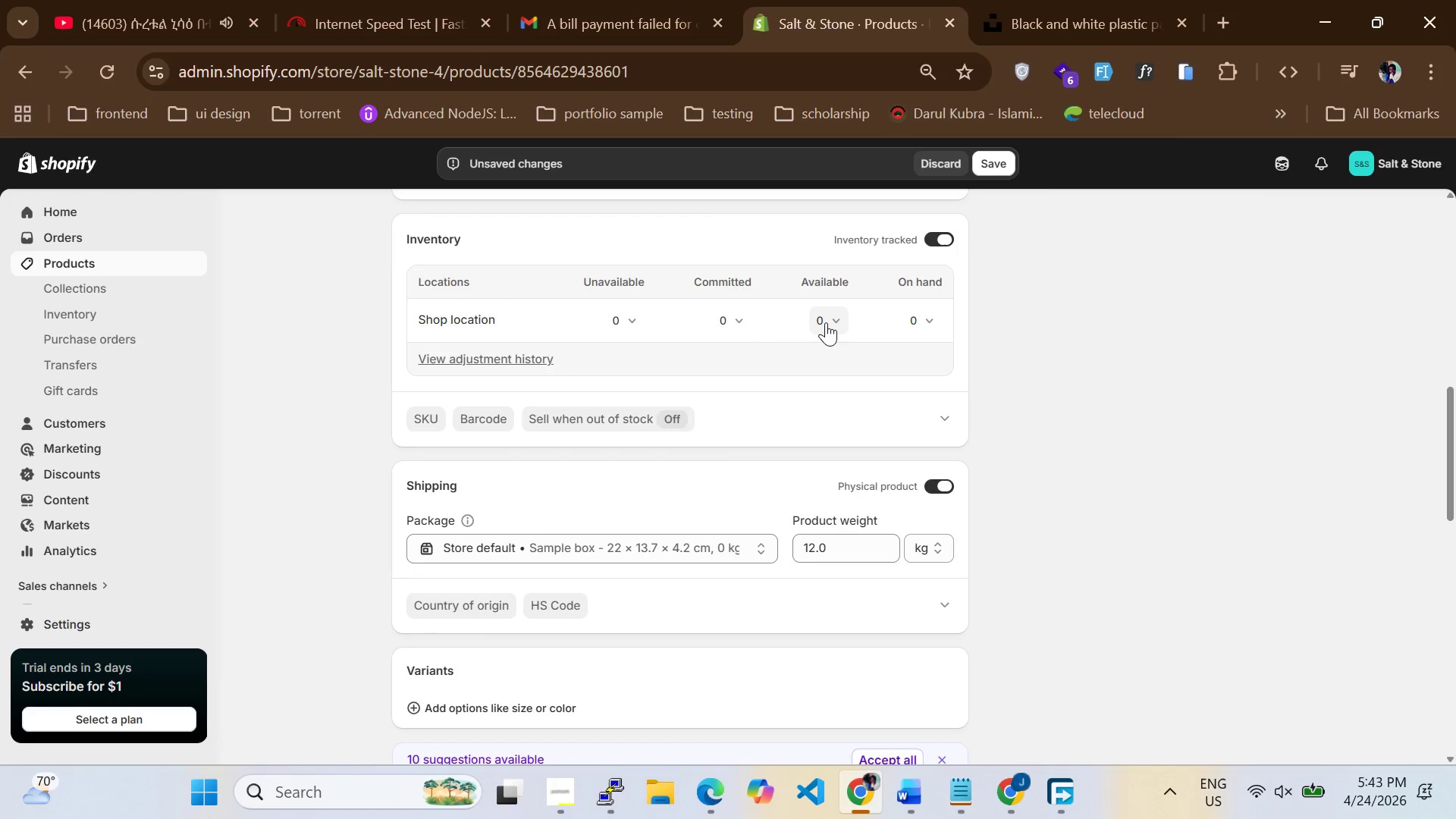 
left_click([823, 322])
 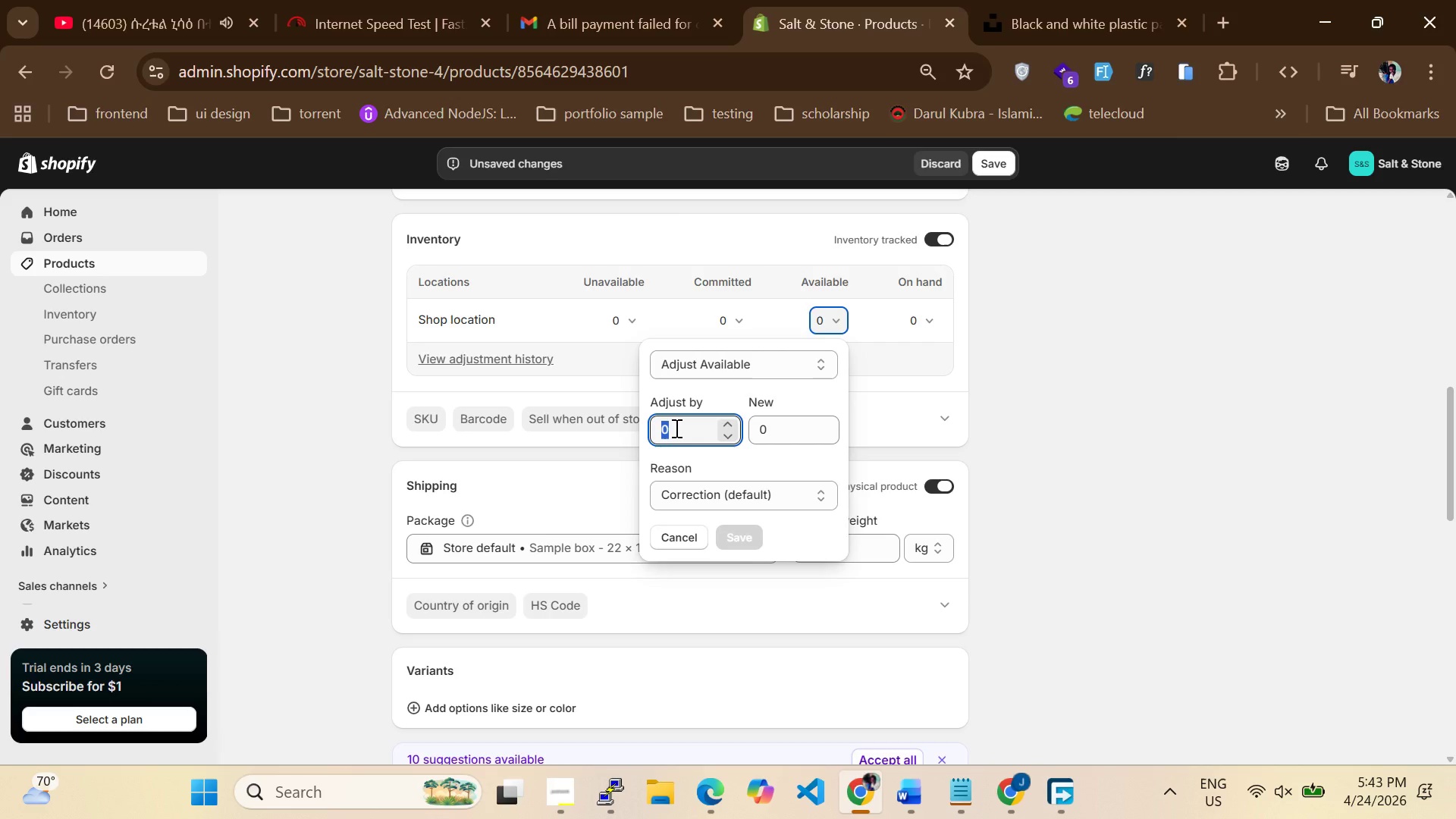 
type(30)
 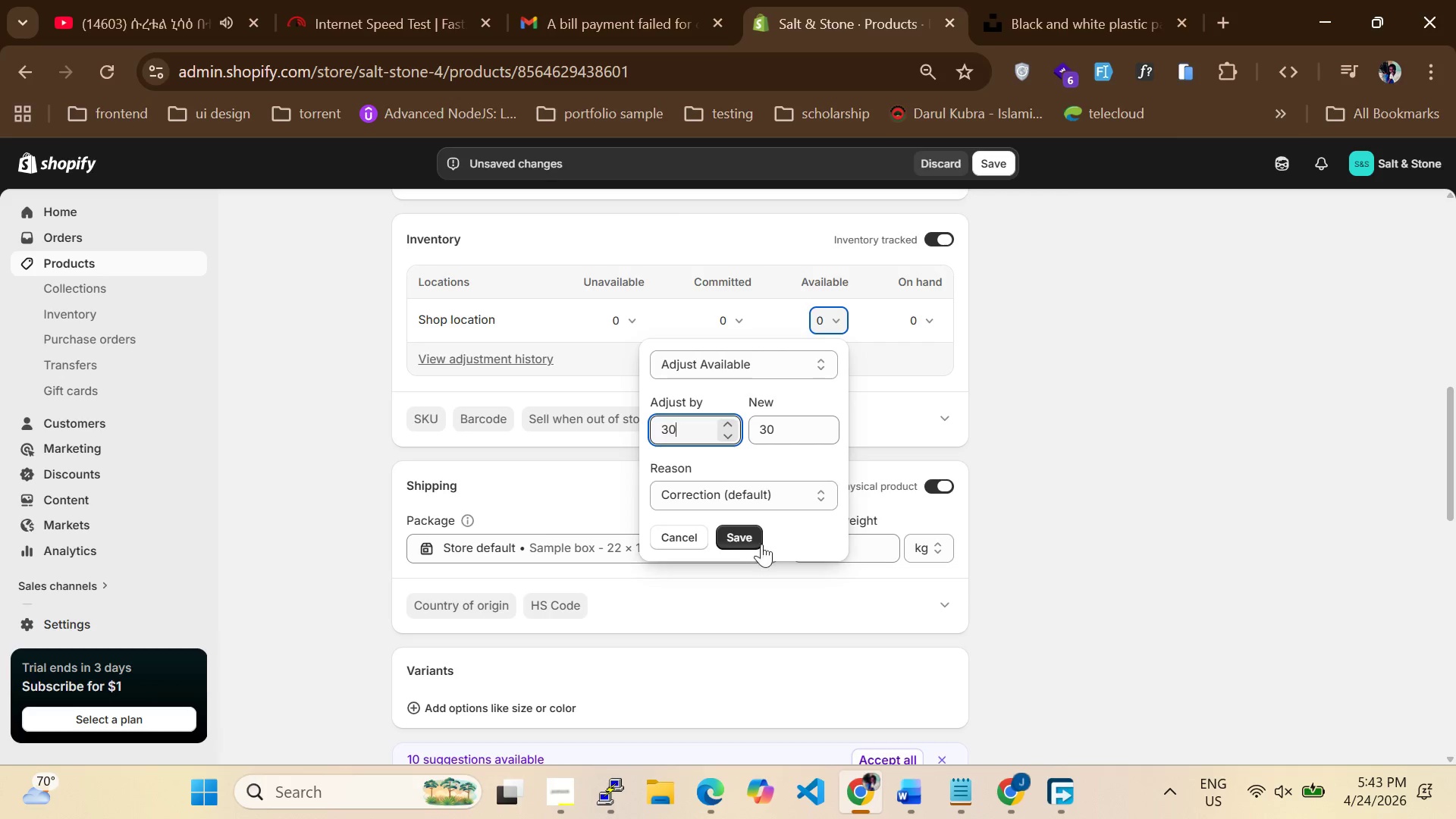 
left_click([744, 529])
 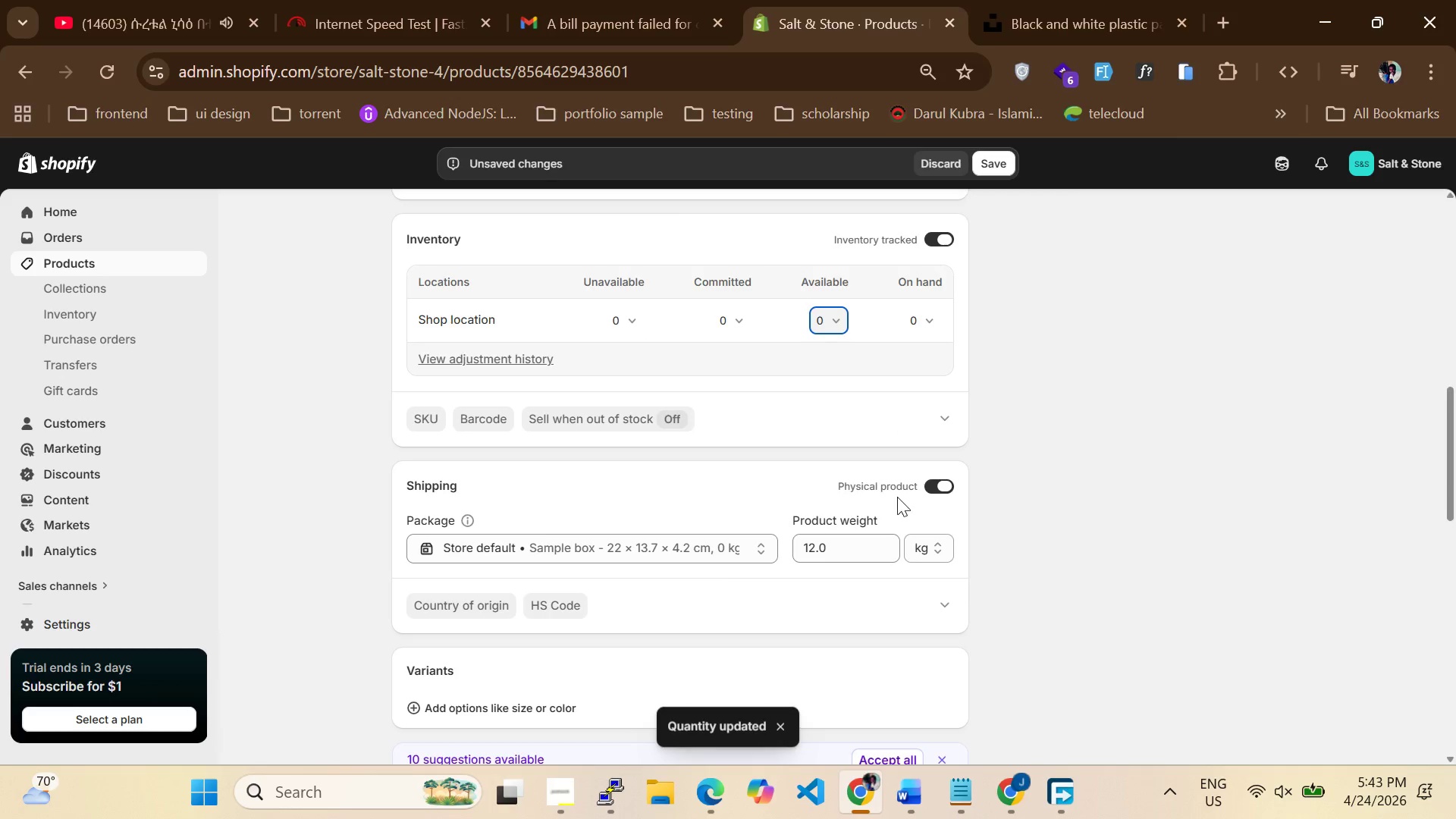 
scroll: coordinate [878, 530], scroll_direction: down, amount: 3.0
 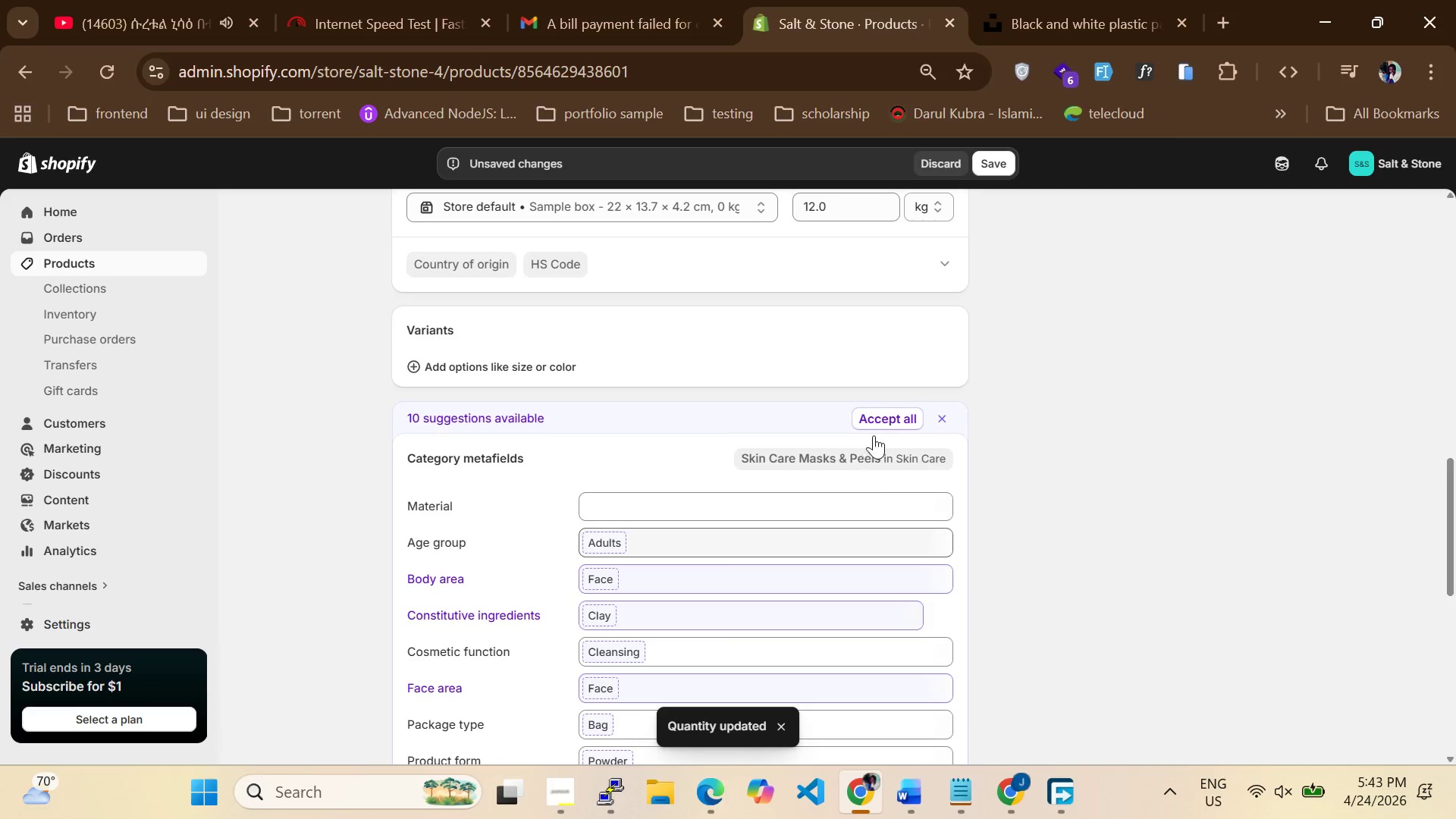 
left_click([877, 425])
 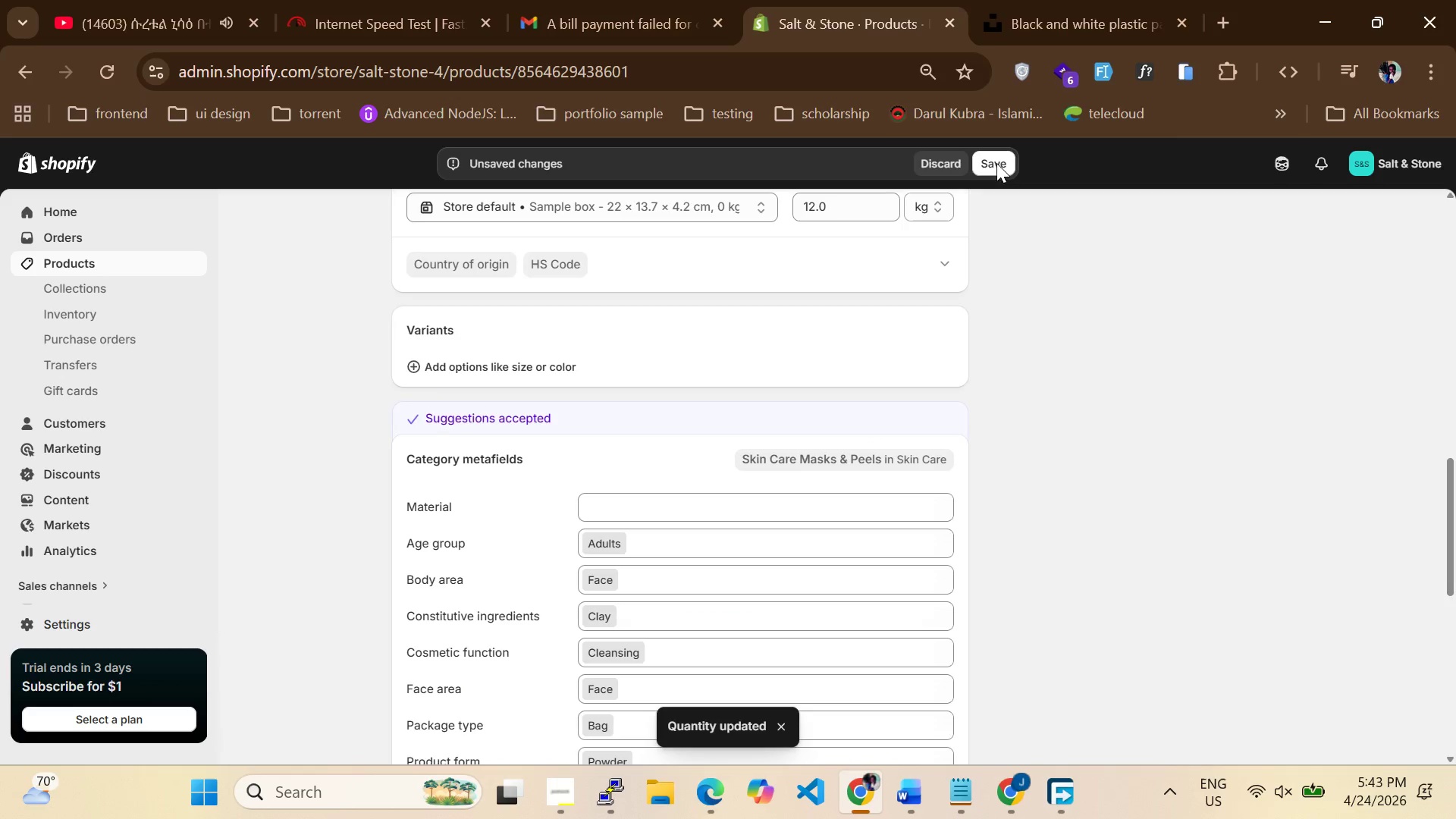 
left_click([996, 155])
 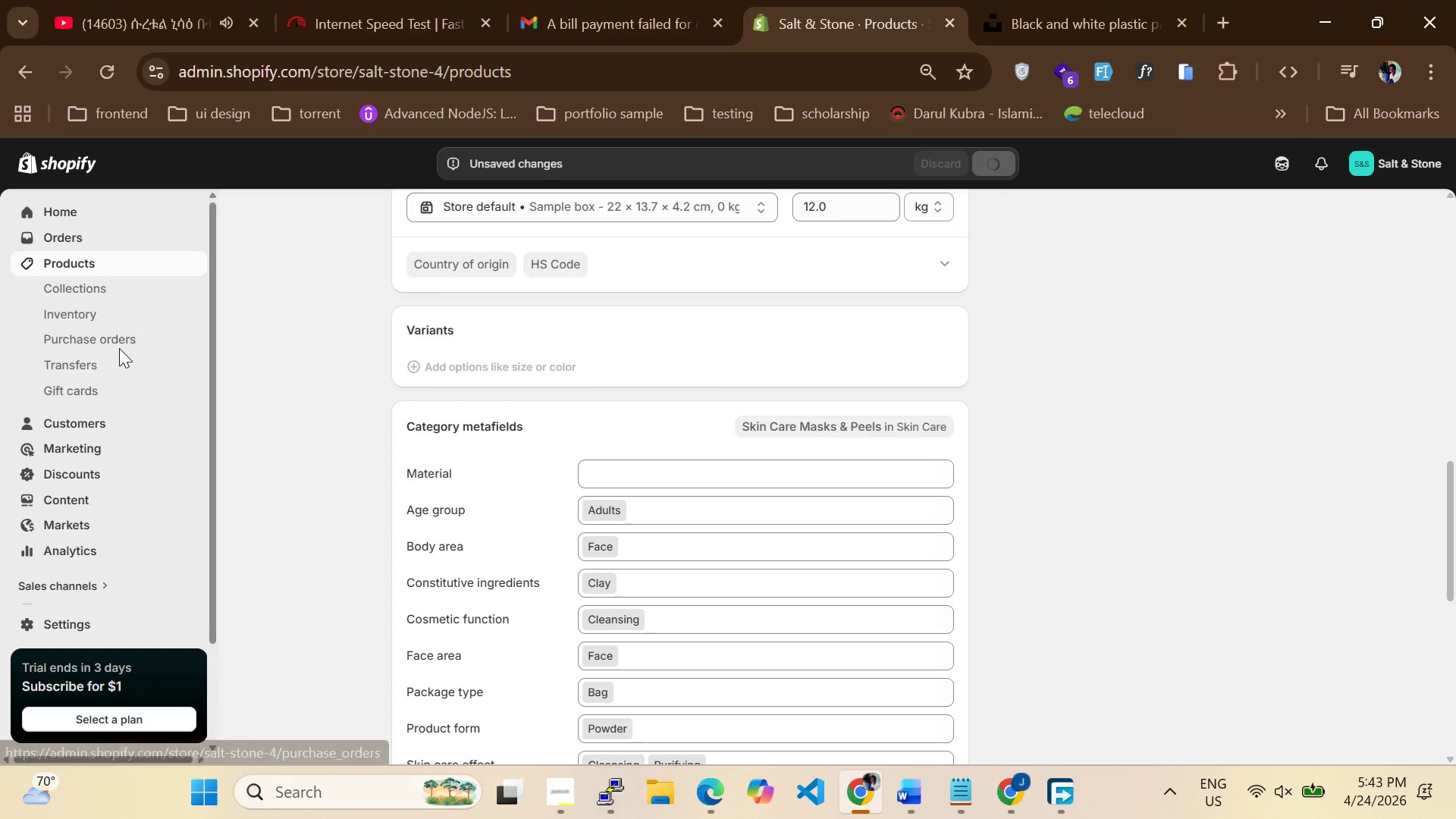 
wait(9.31)
 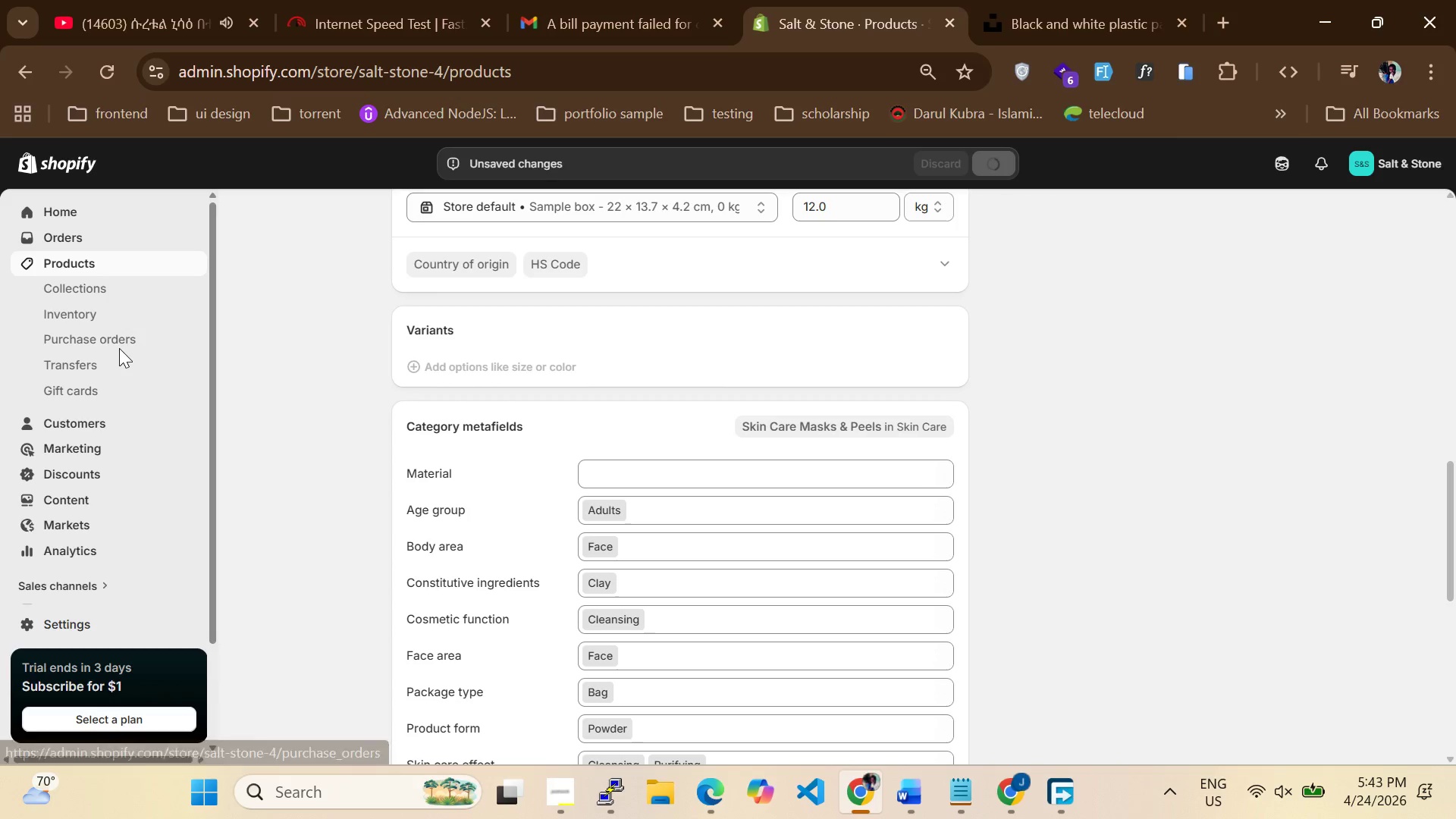 
scroll: coordinate [362, 468], scroll_direction: down, amount: 4.0
 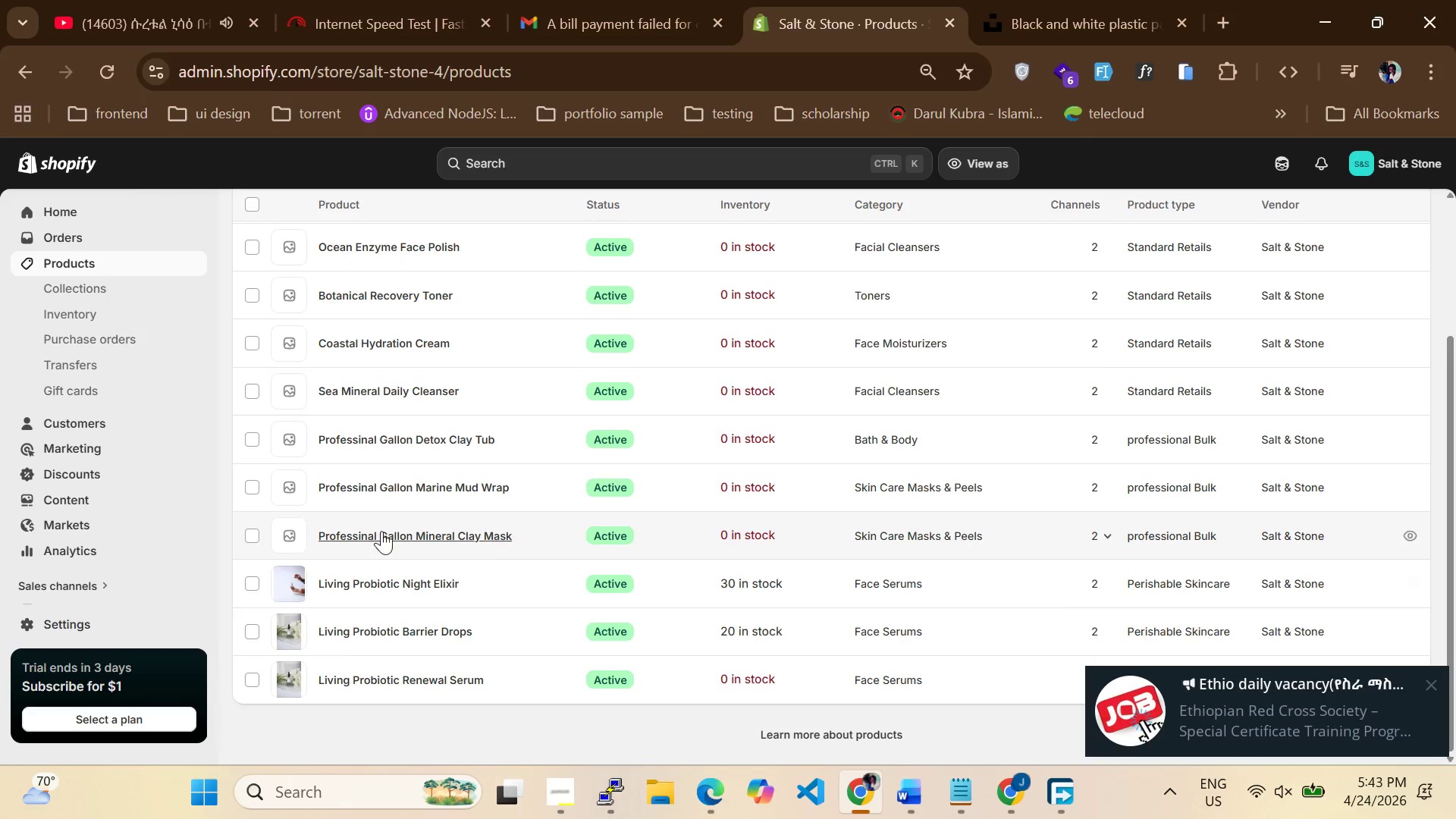 
left_click([383, 529])
 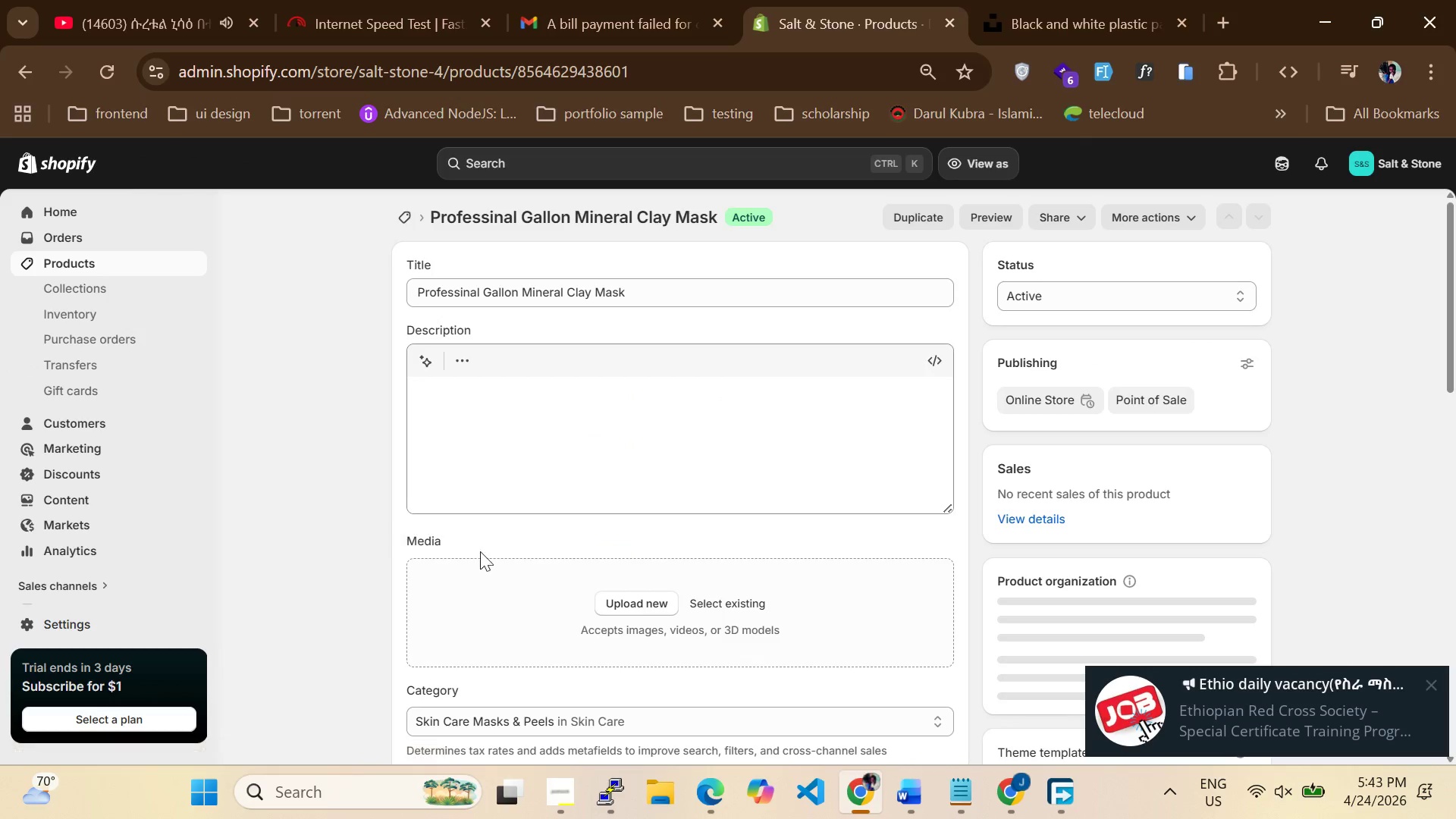 
scroll: coordinate [746, 445], scroll_direction: down, amount: 8.0
 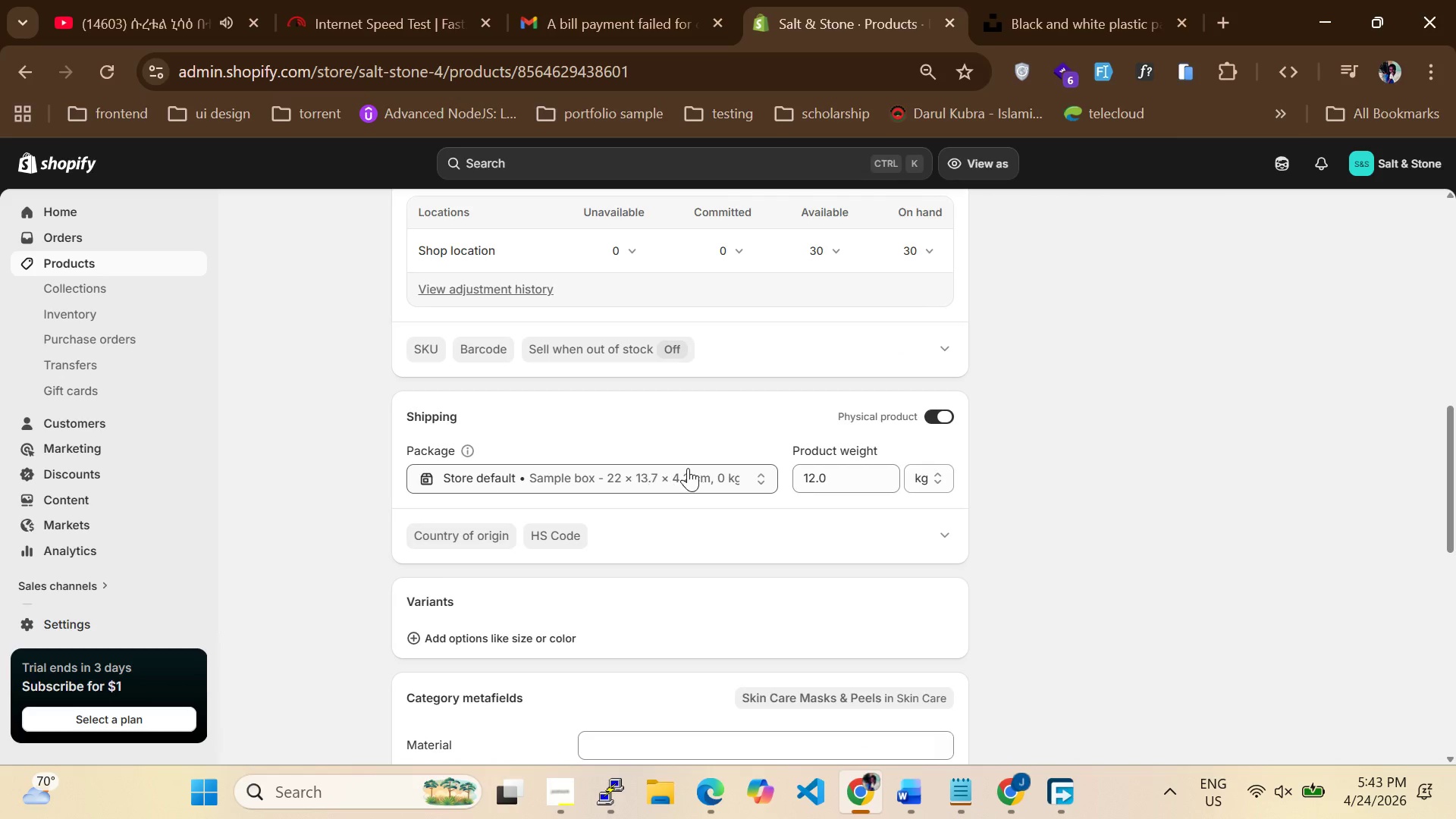 
left_click([698, 482])
 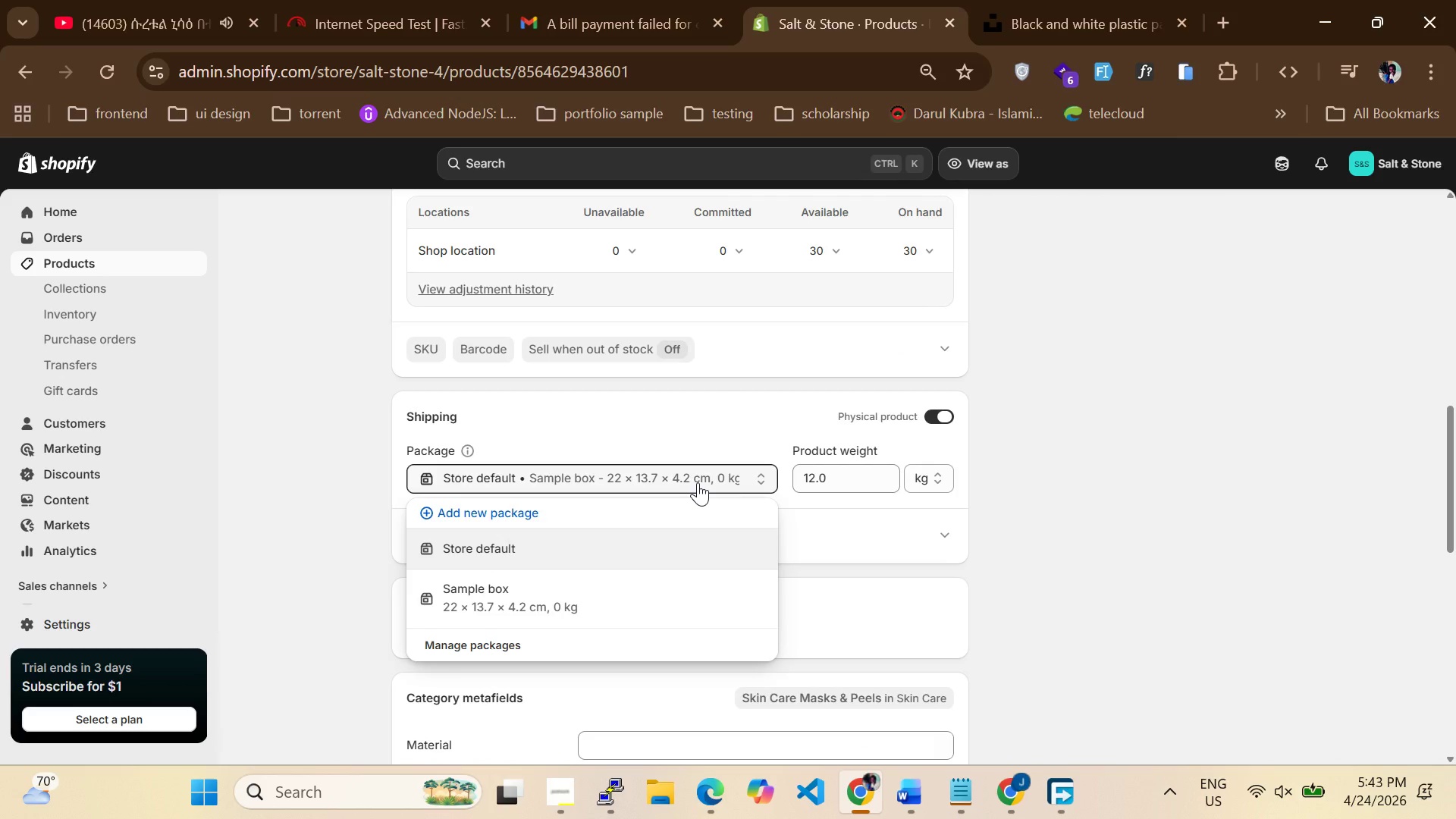 
wait(8.56)
 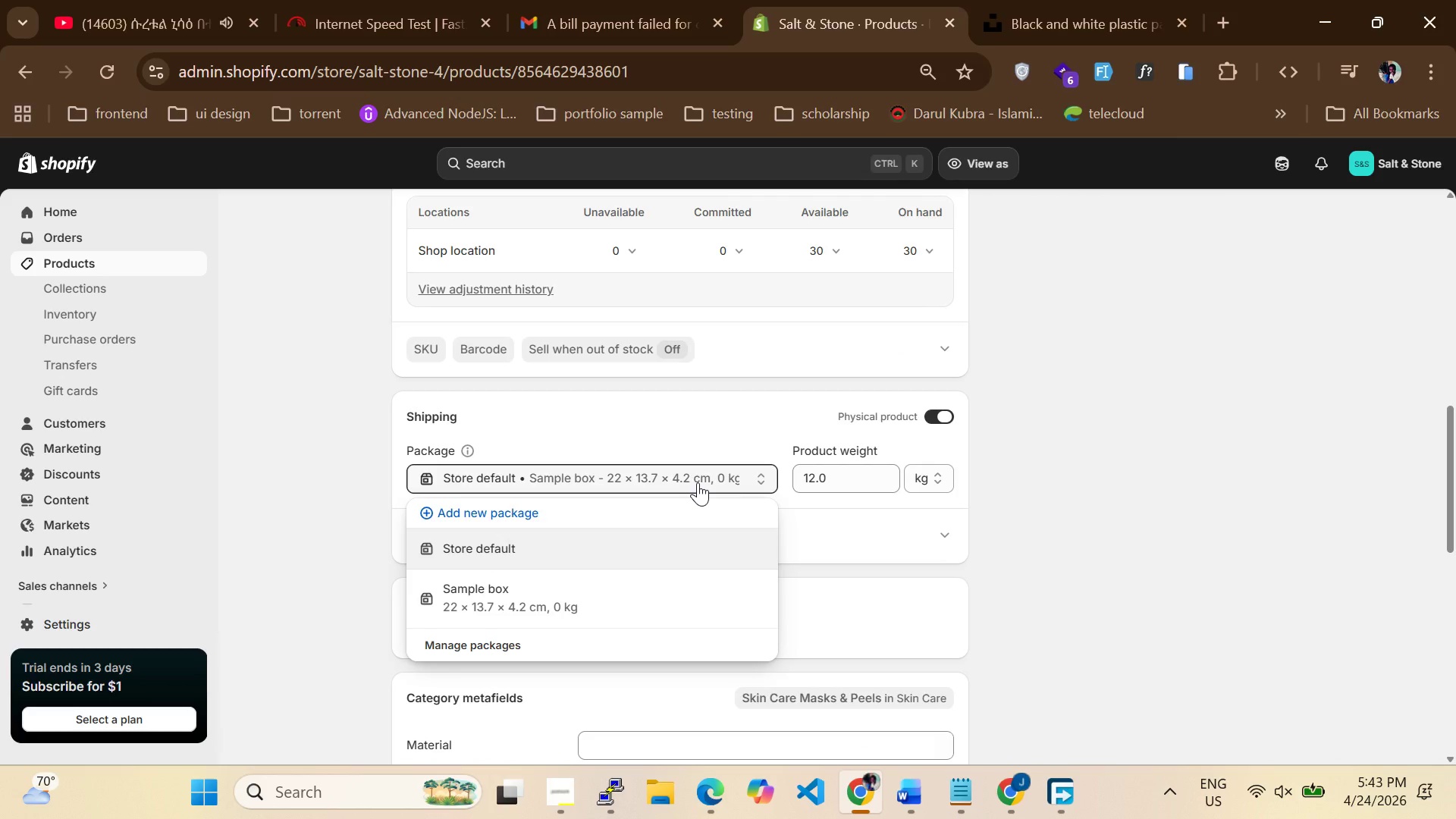 
left_click([483, 645])
 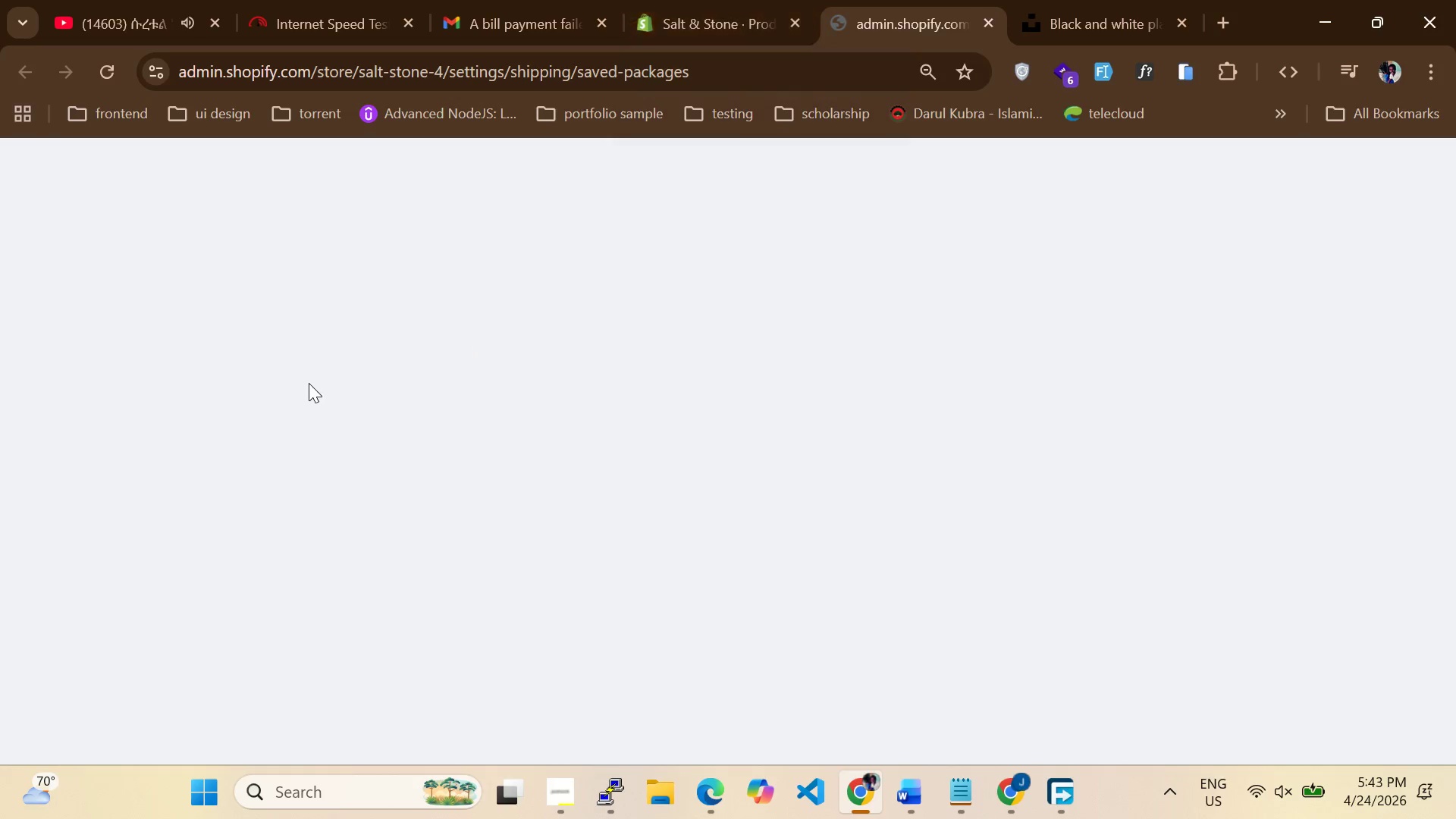 
mouse_move([707, 22])
 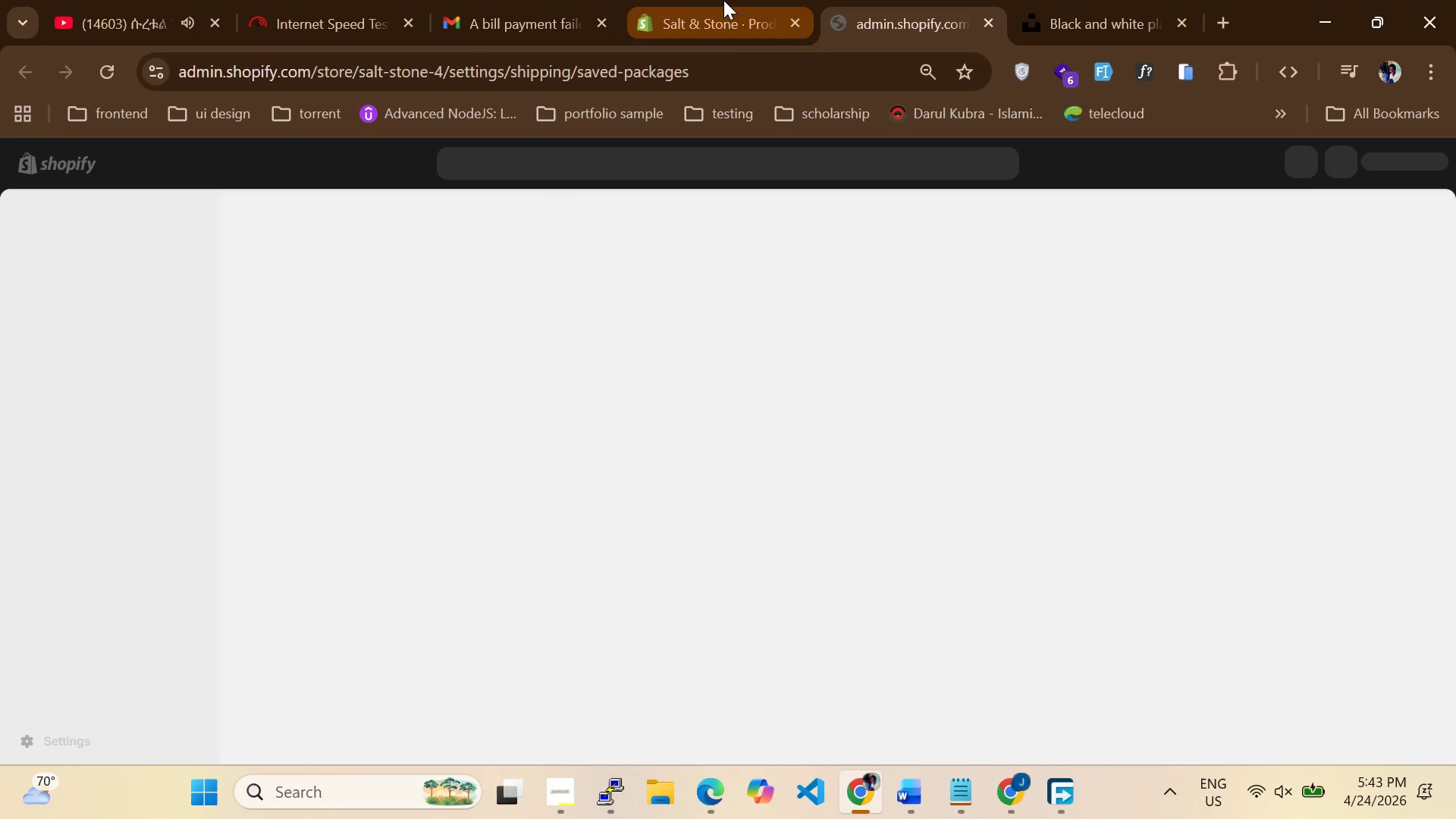 
left_click([723, 0])
 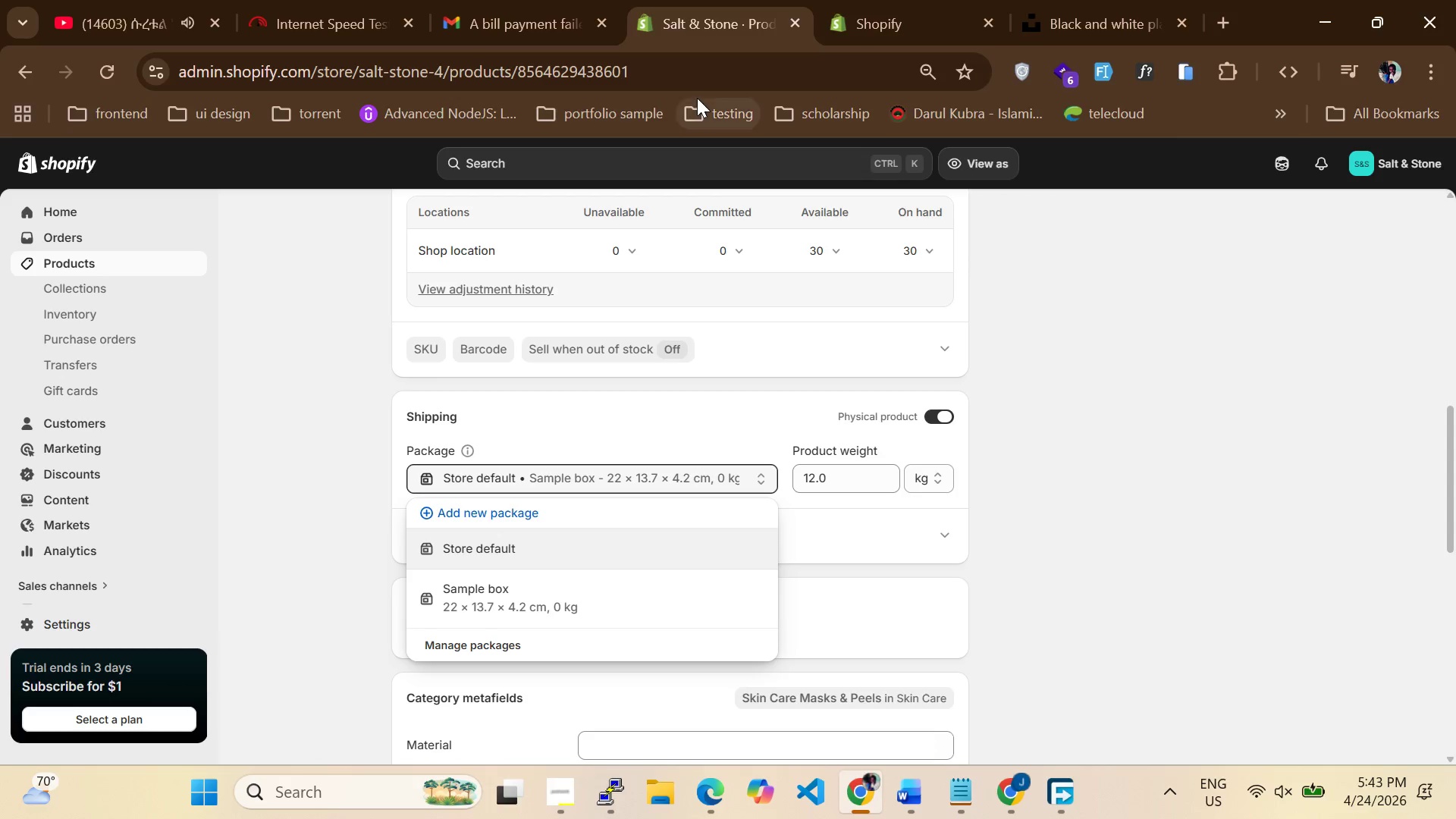 
mouse_move([700, 117])
 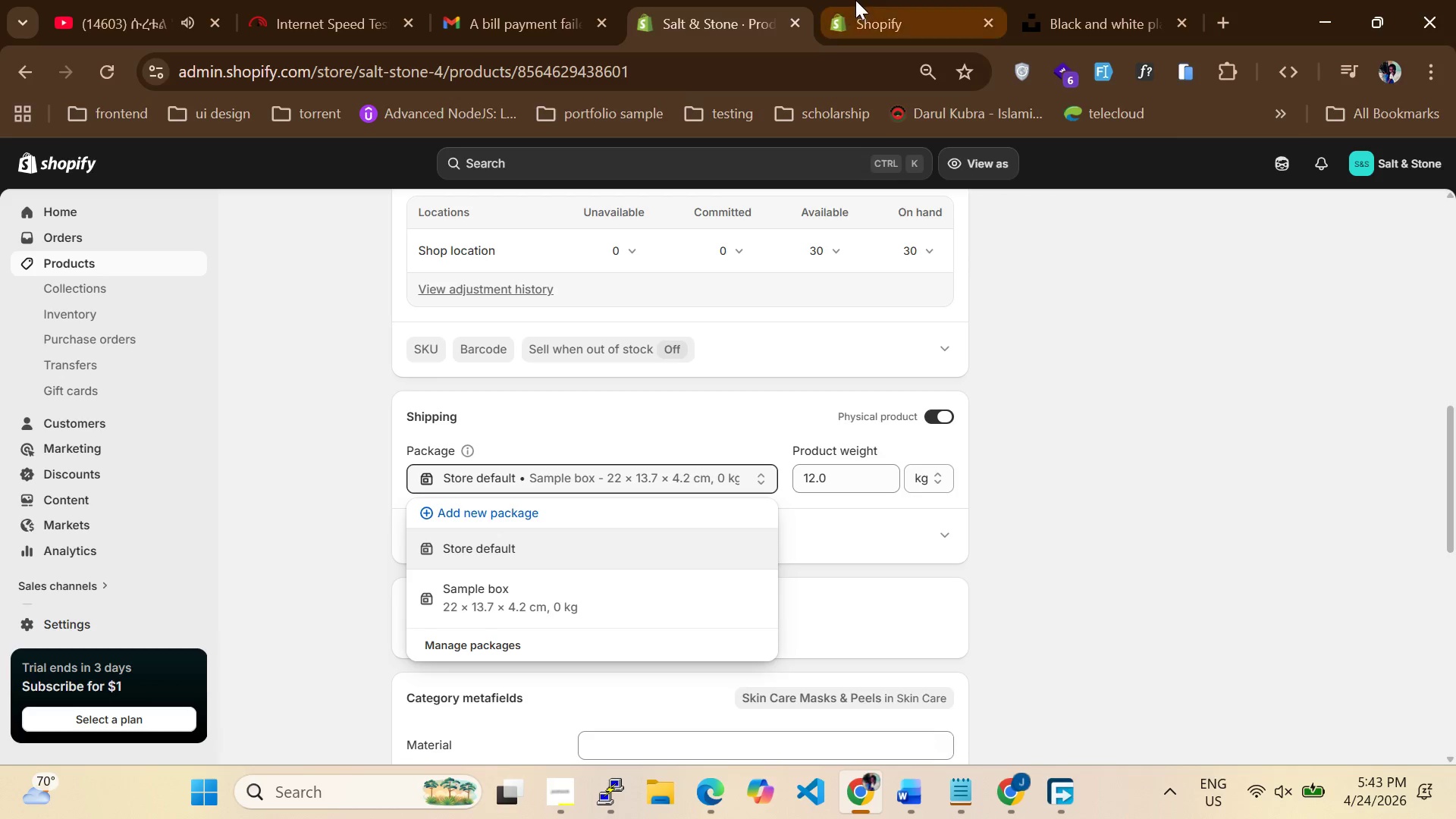 
left_click([861, 2])
 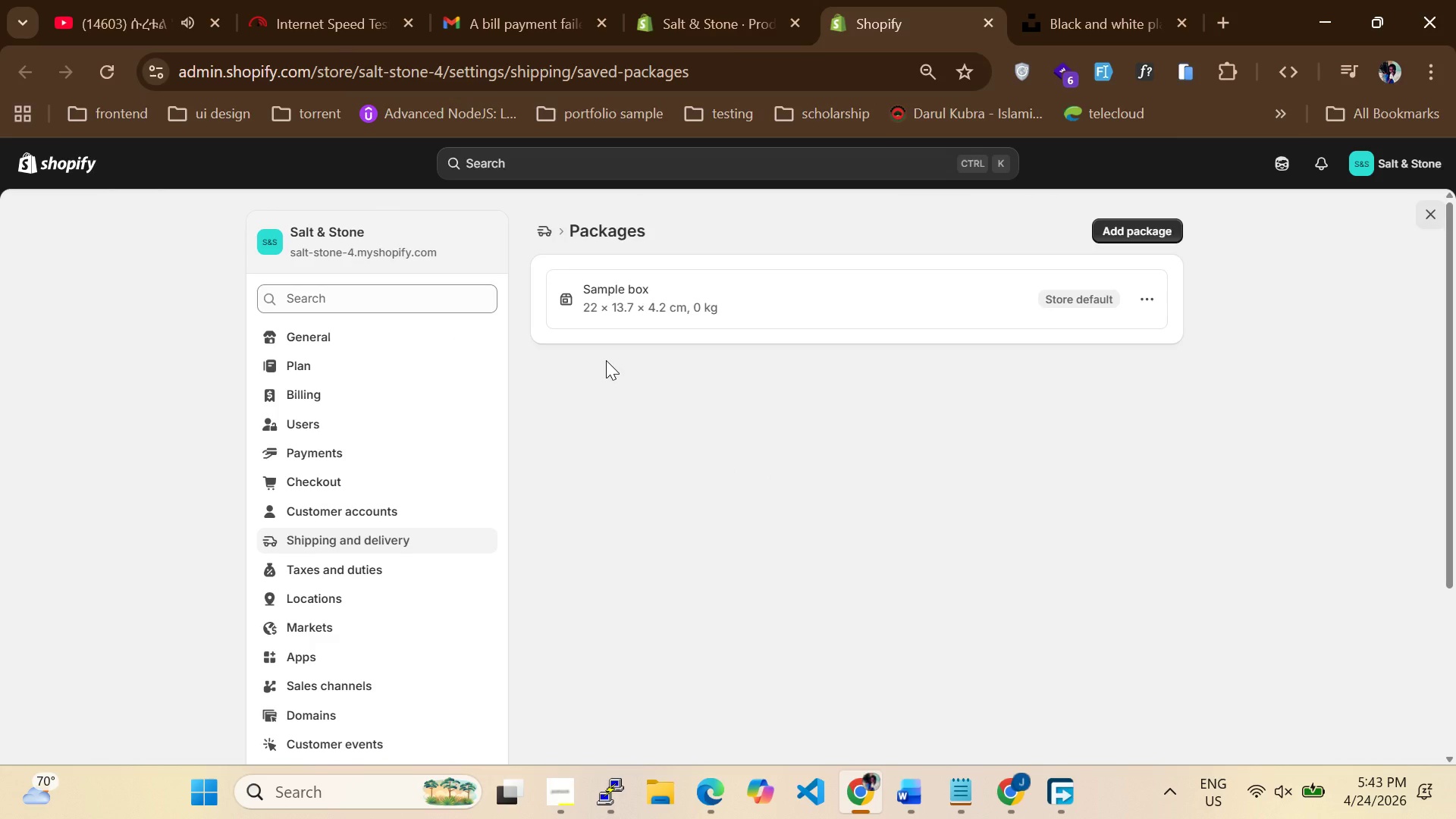 
wait(10.59)
 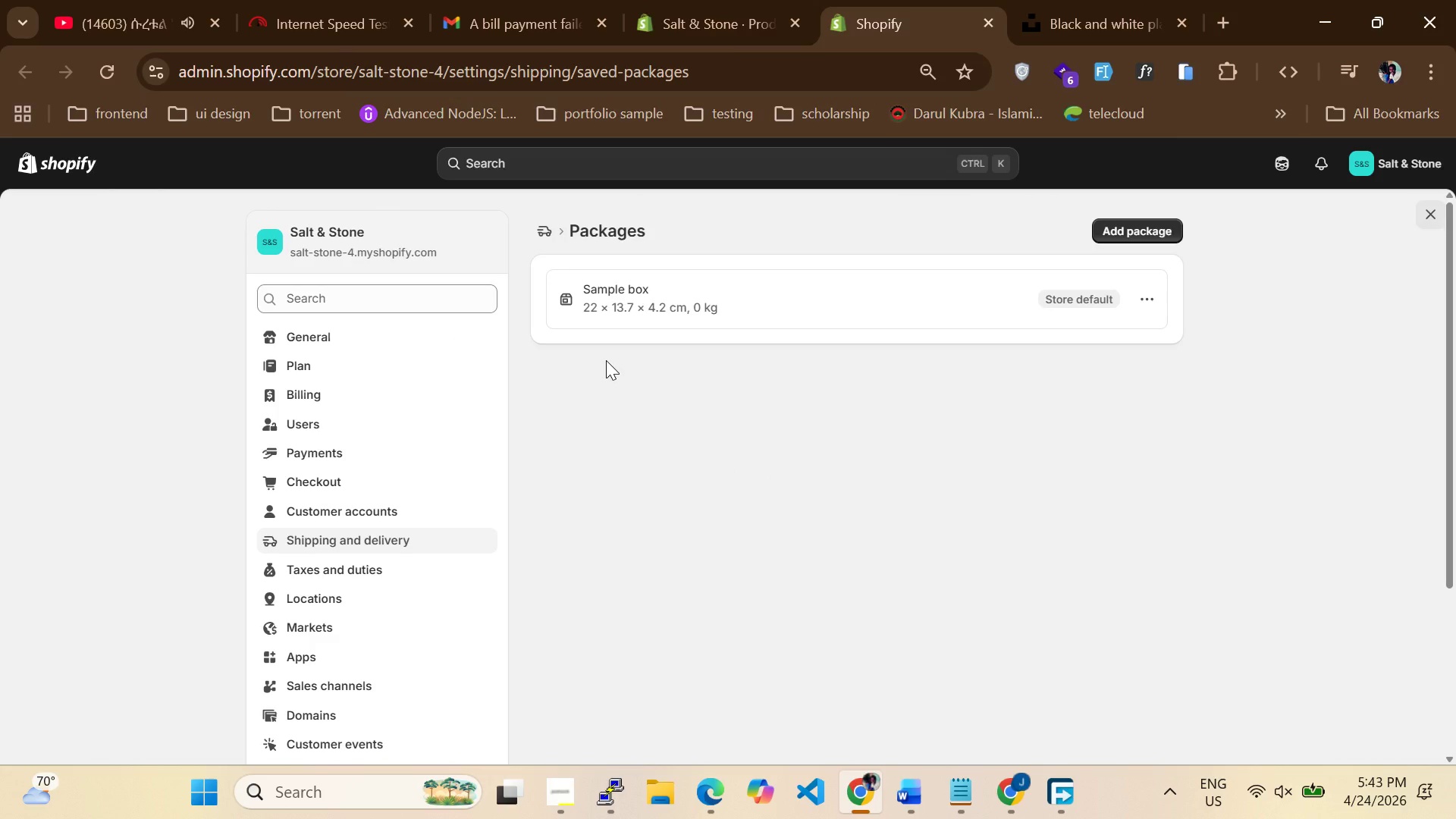 
left_click([1140, 237])
 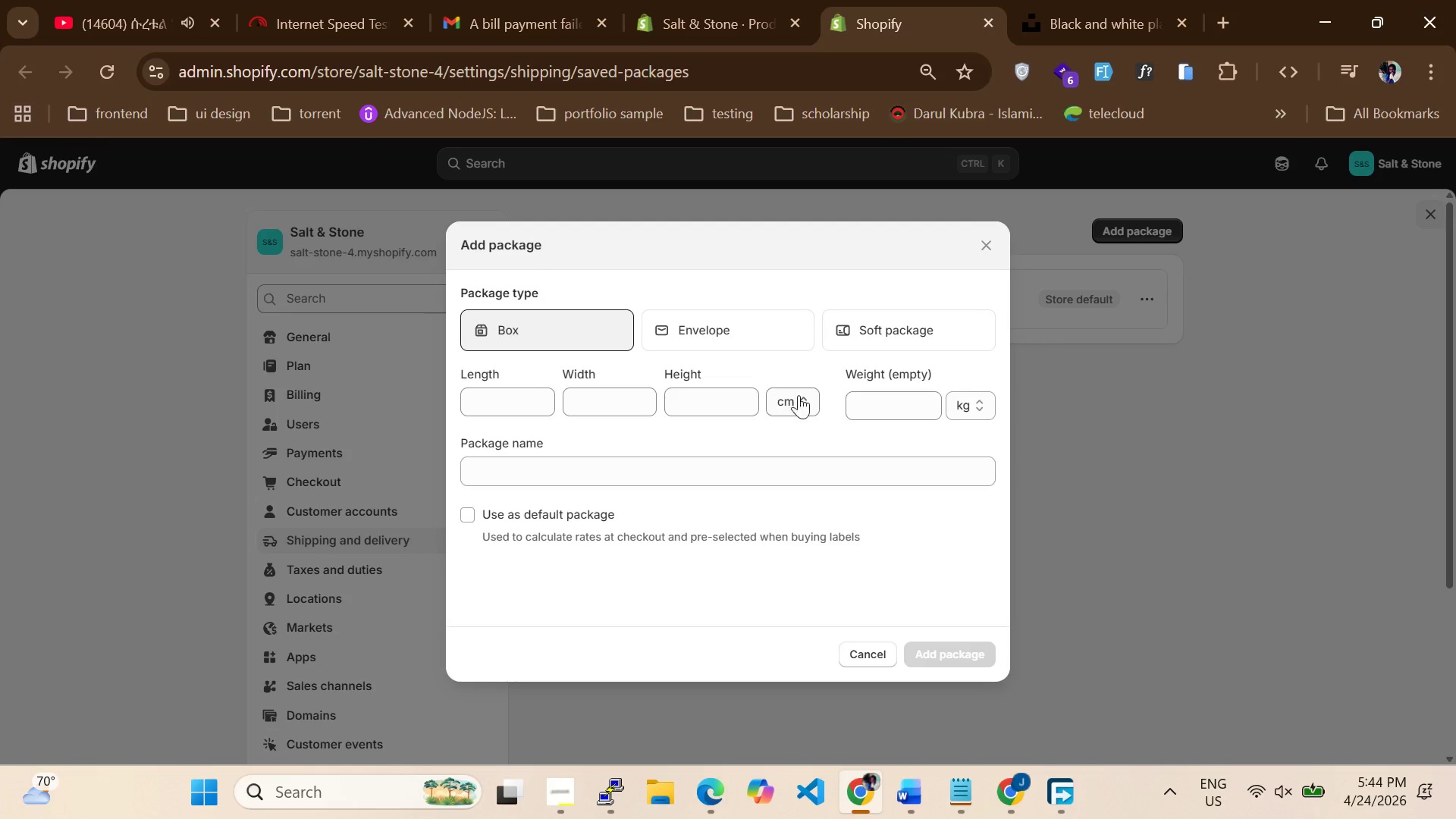 
wait(7.75)
 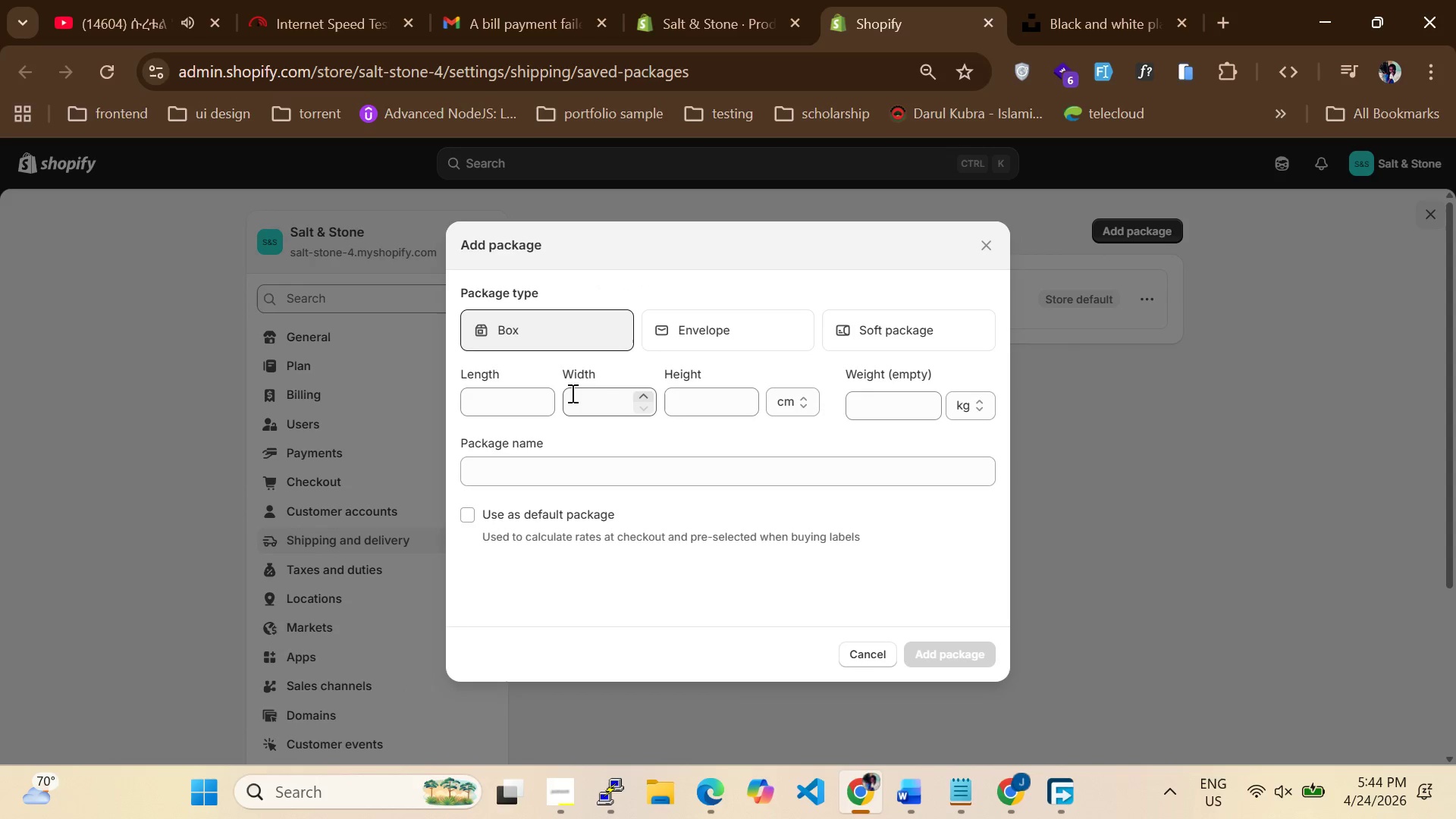 
left_click([560, 334])
 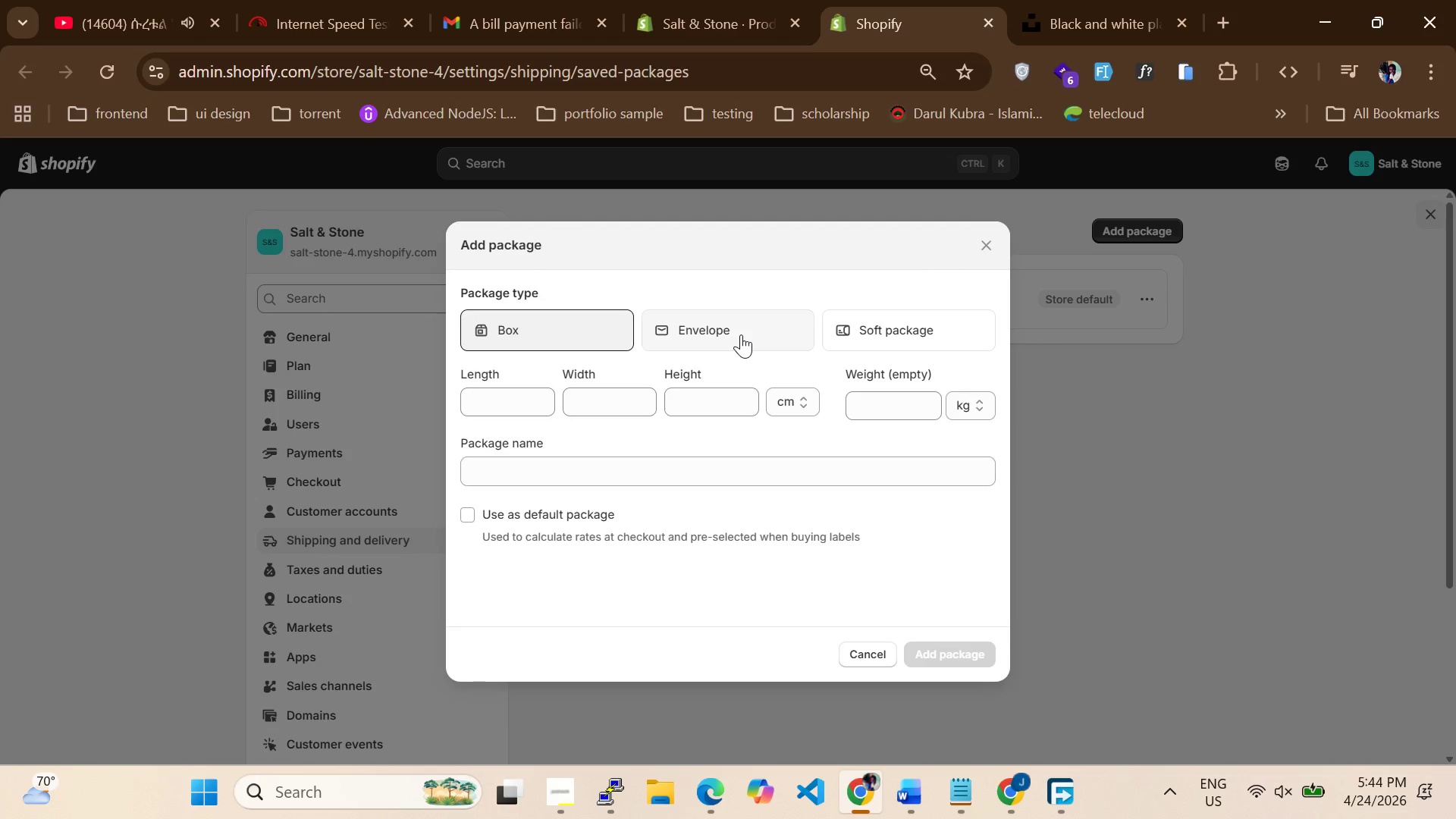 
left_click([741, 334])
 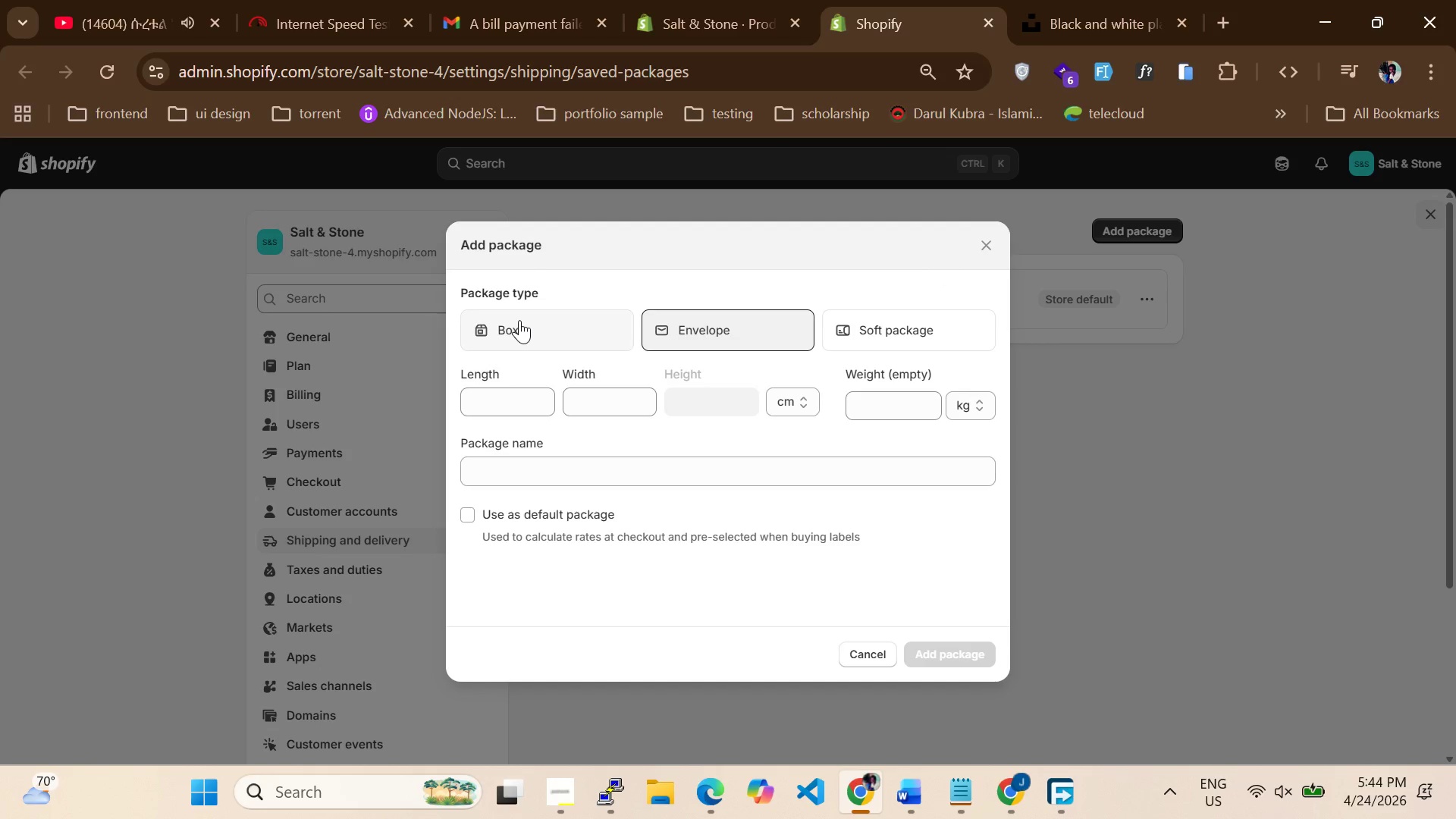 
left_click([519, 320])
 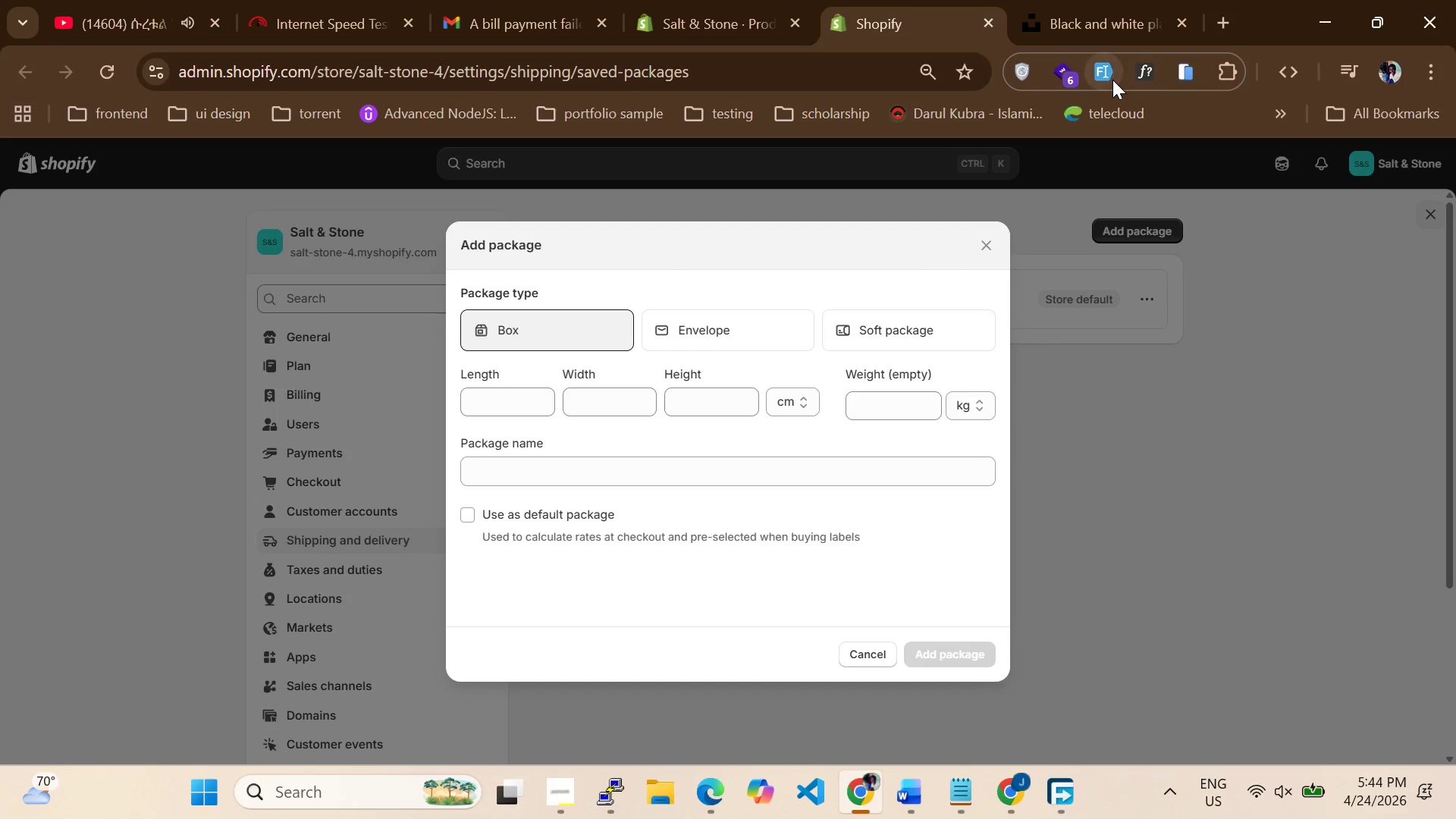 
left_click([1103, 73])
 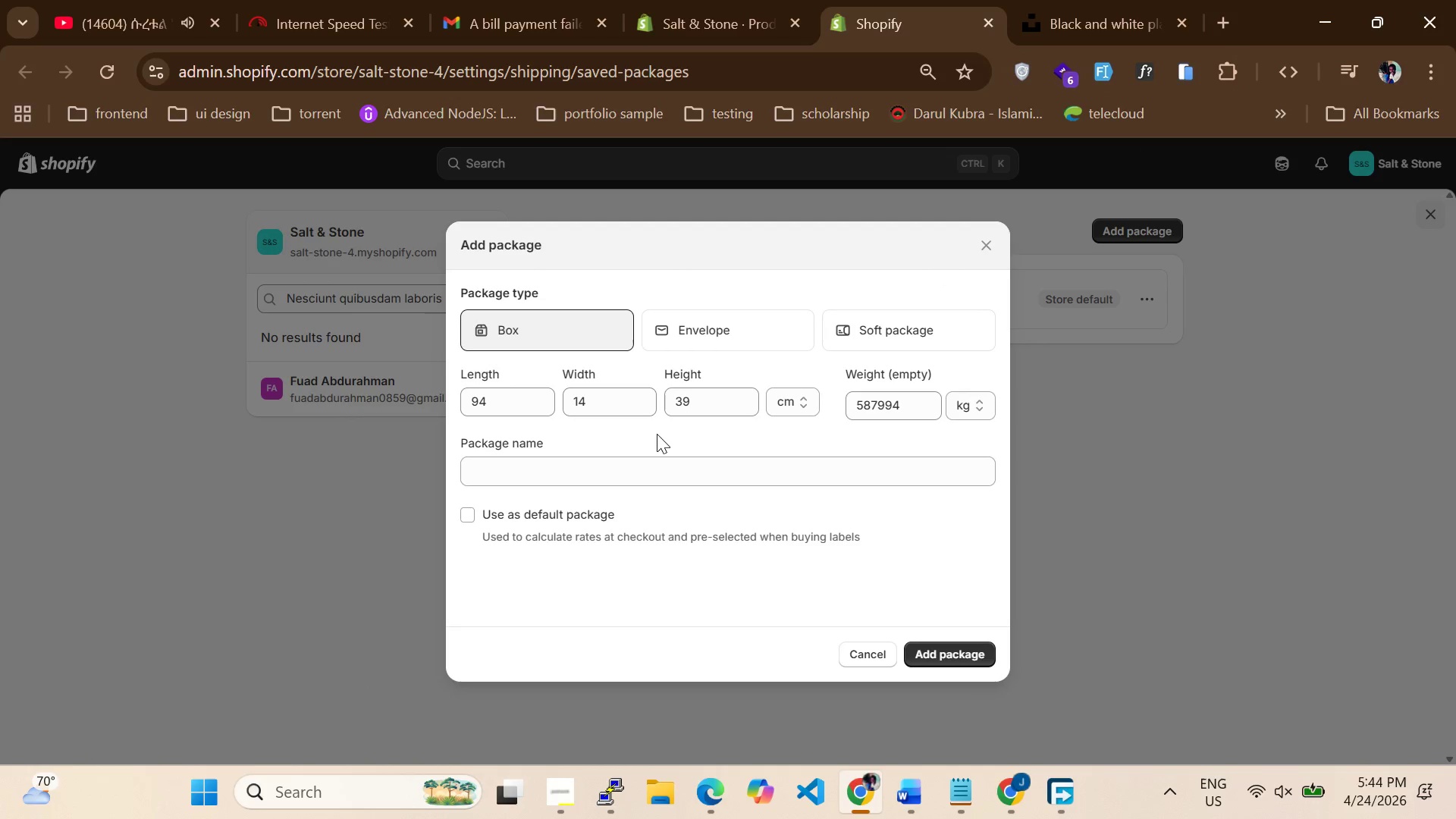 
left_click([626, 475])
 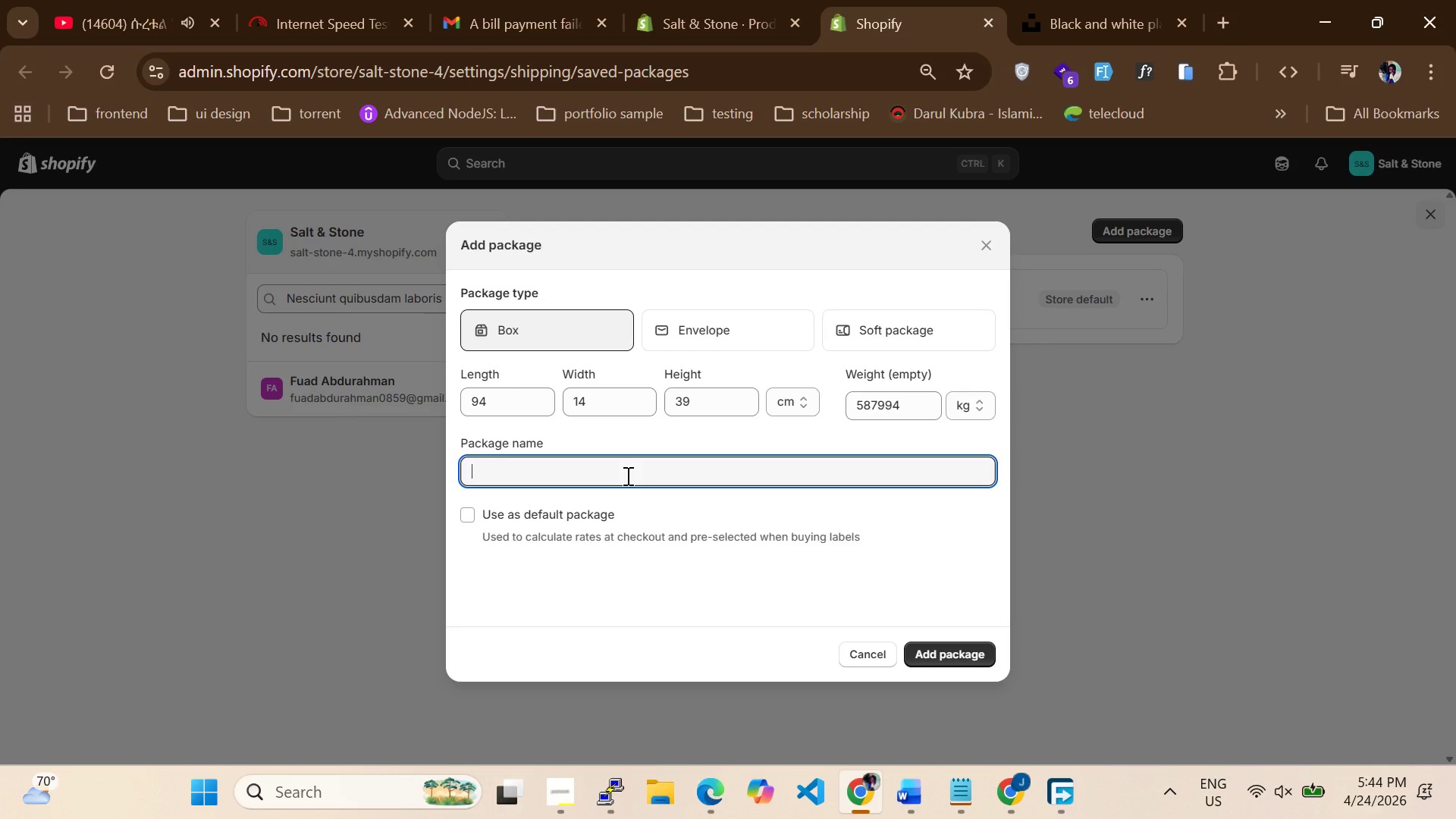 
type(Perishable Cold-chain)
 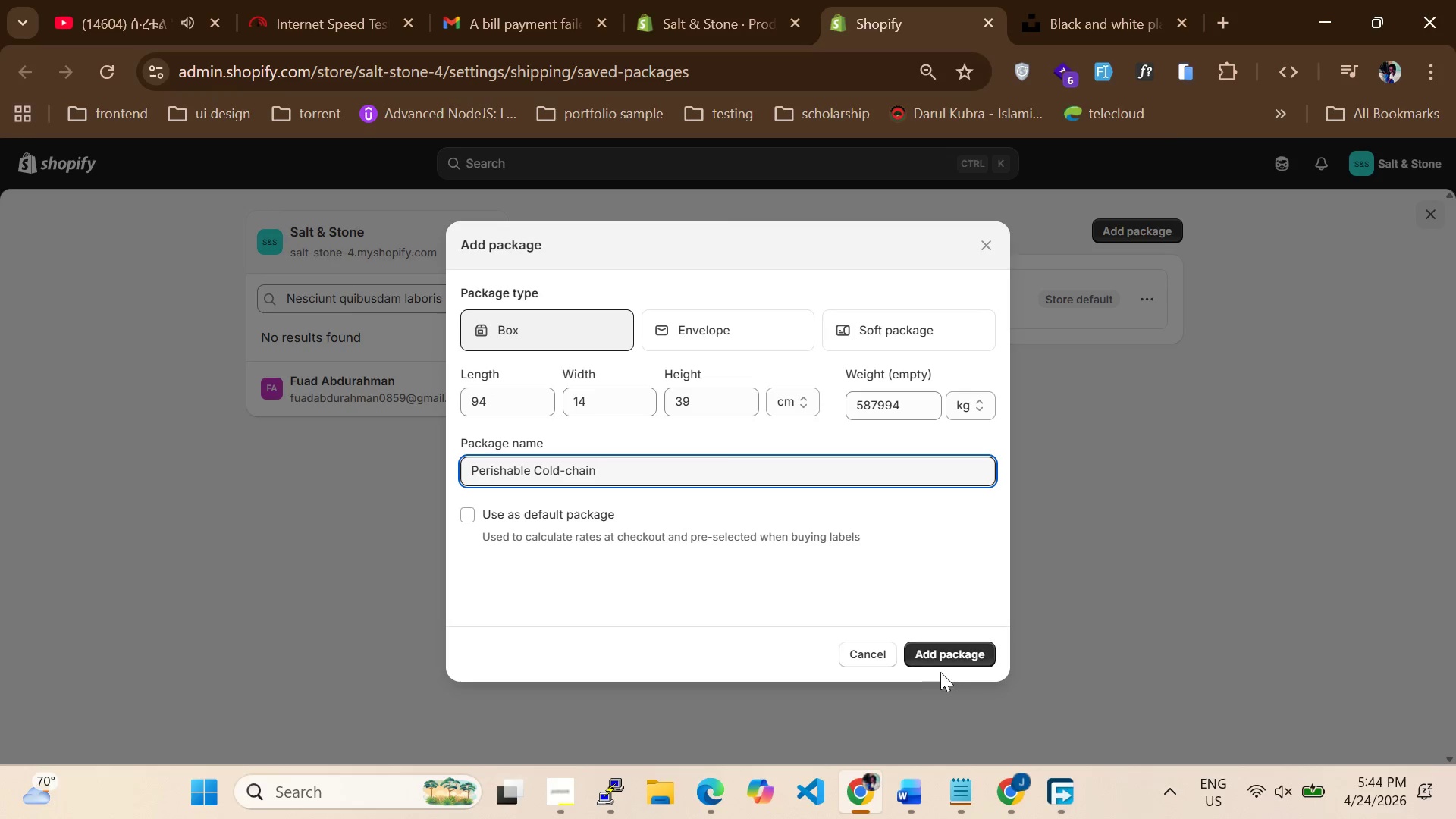 
left_click([941, 649])
 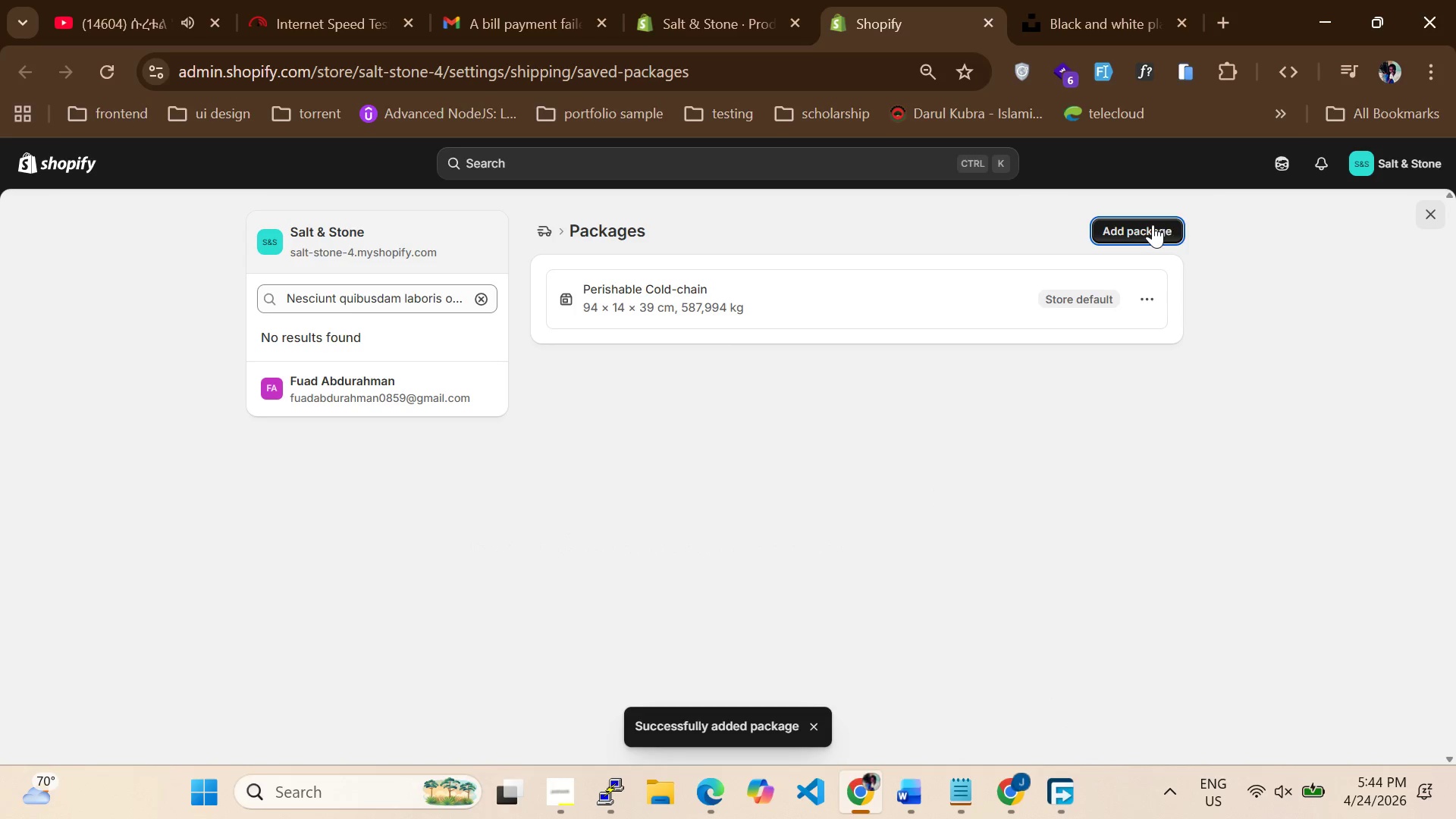 
wait(8.33)
 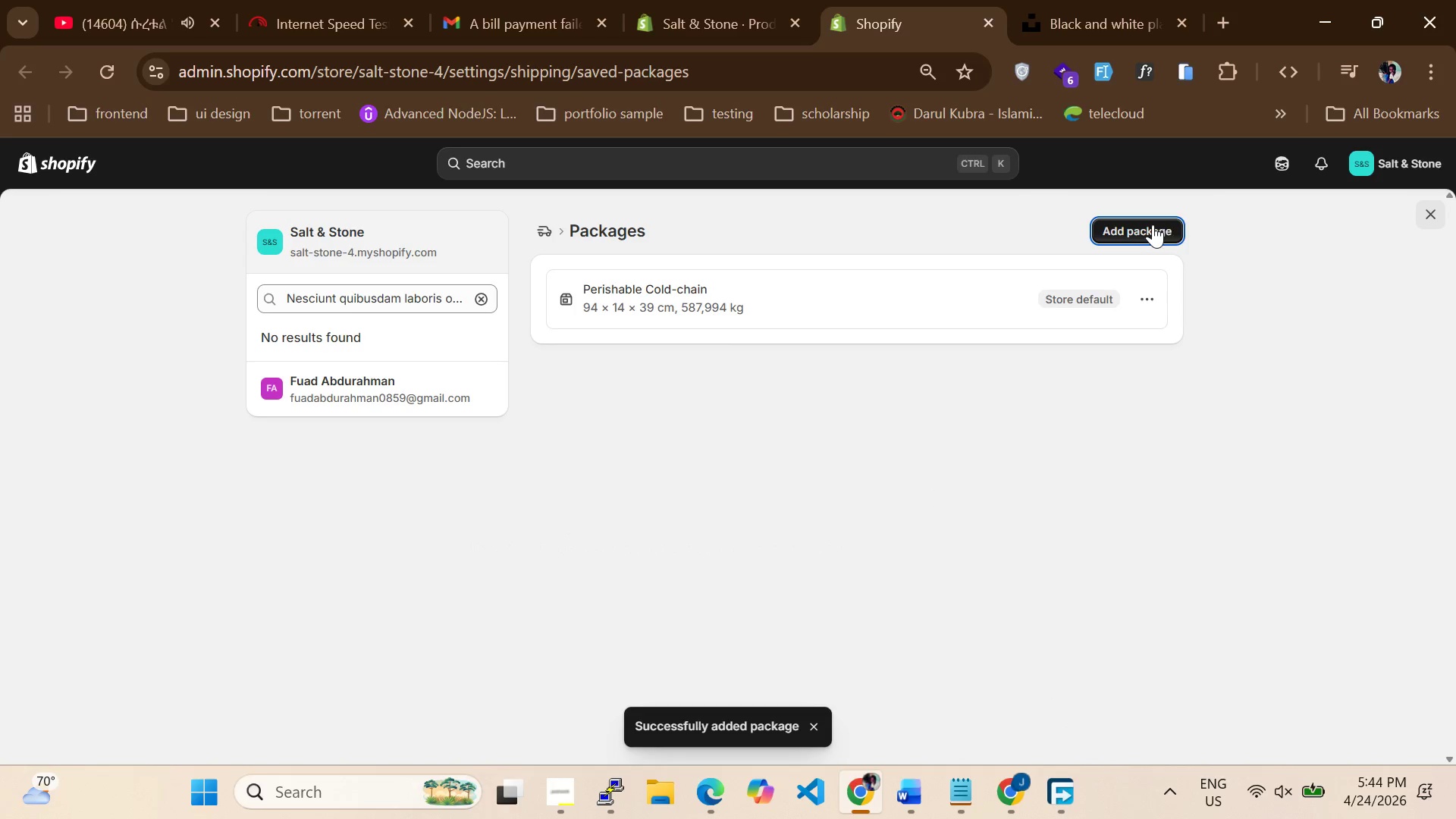 
left_click([1163, 218])
 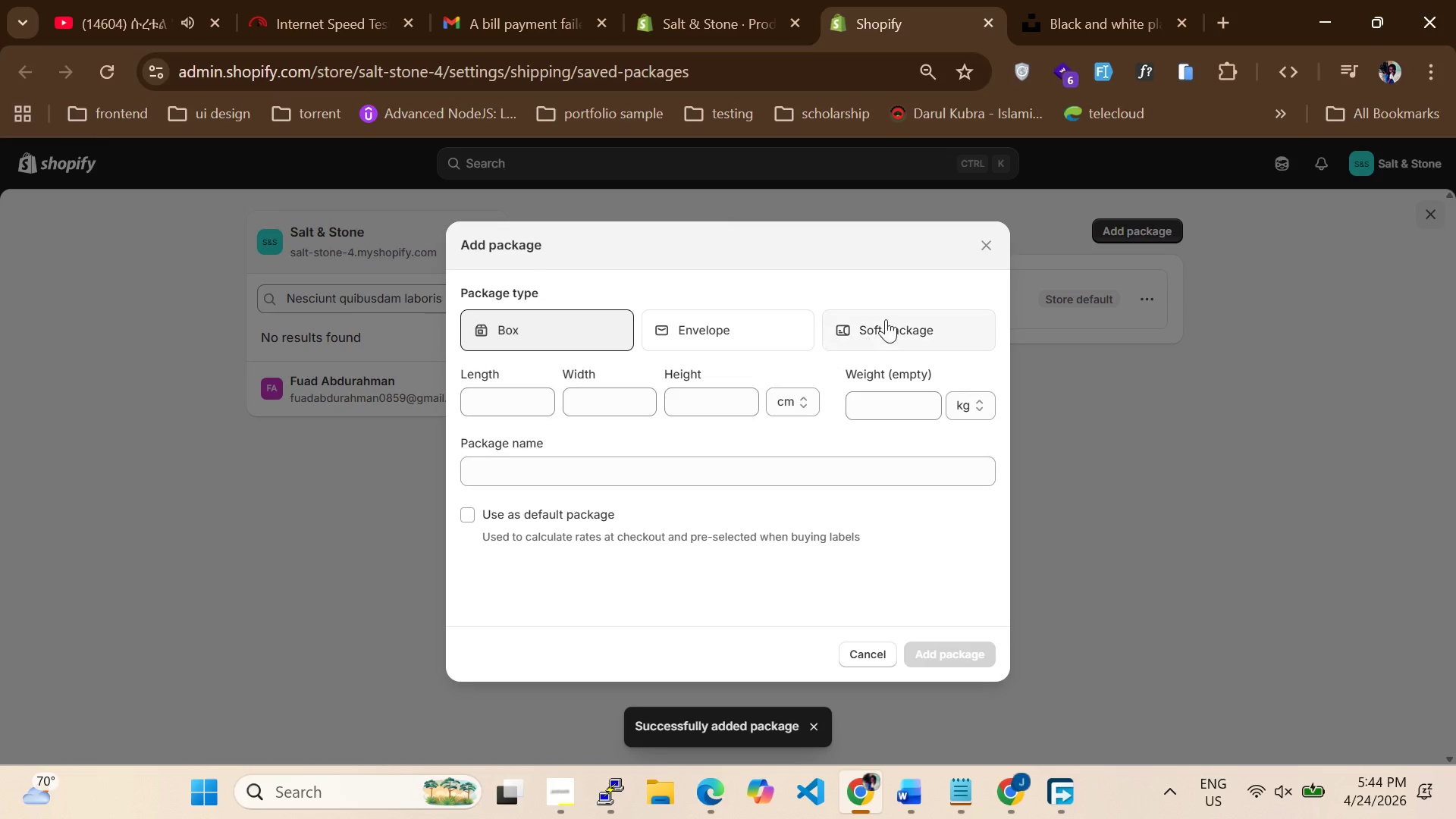 
left_click([980, 247])
 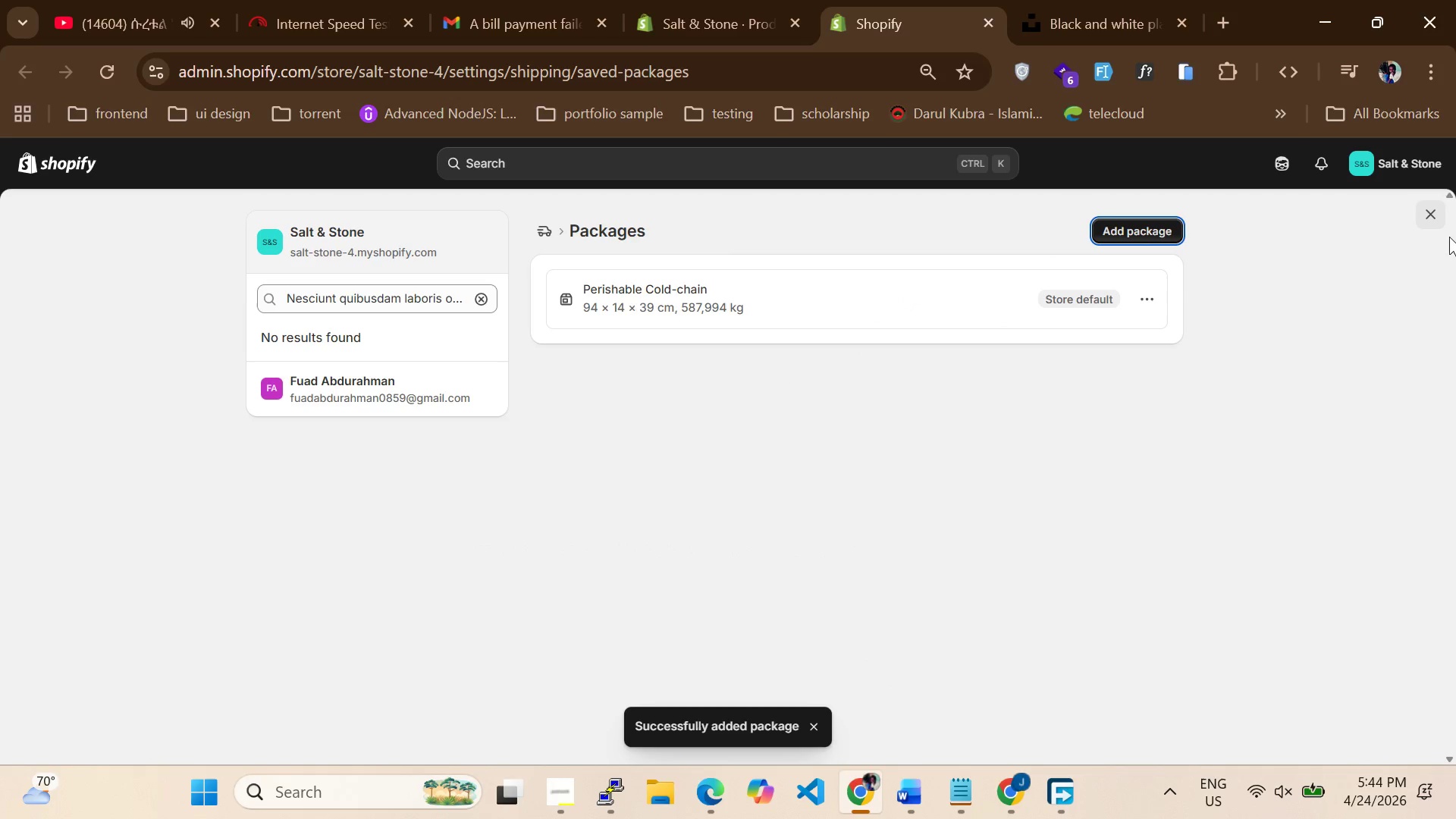 
left_click([701, 4])
 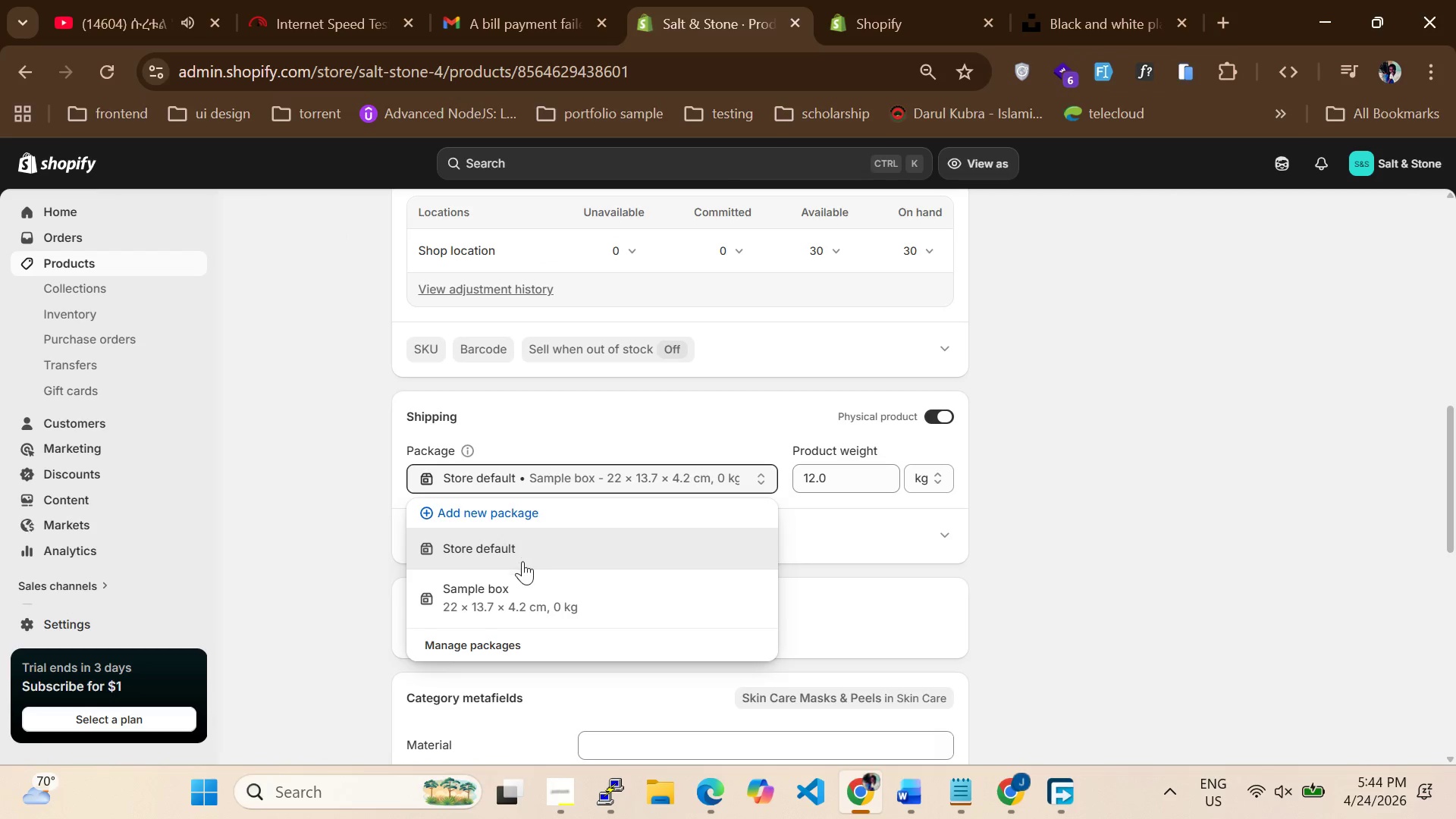 
left_click([1217, 558])
 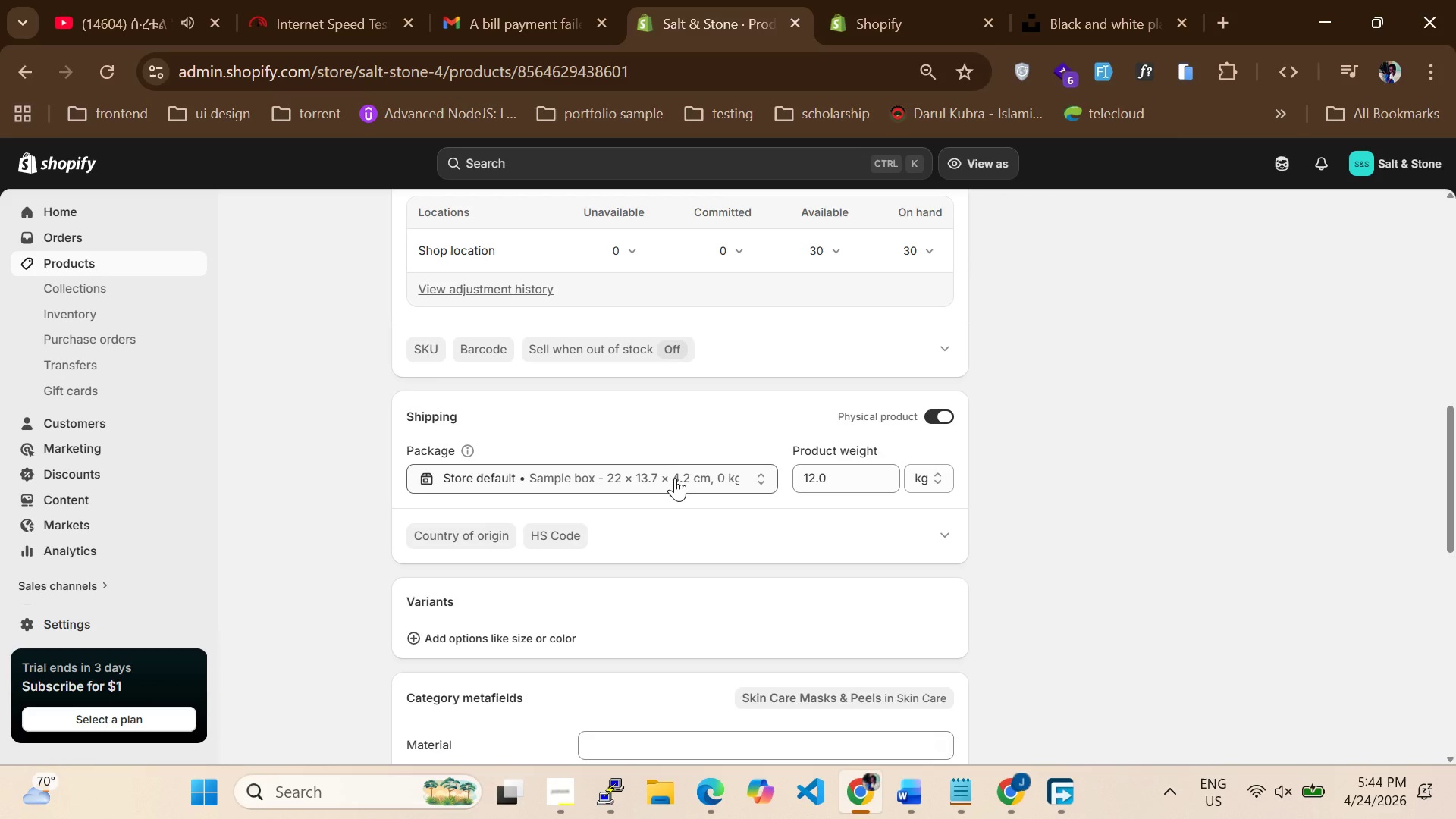 
left_click([675, 479])
 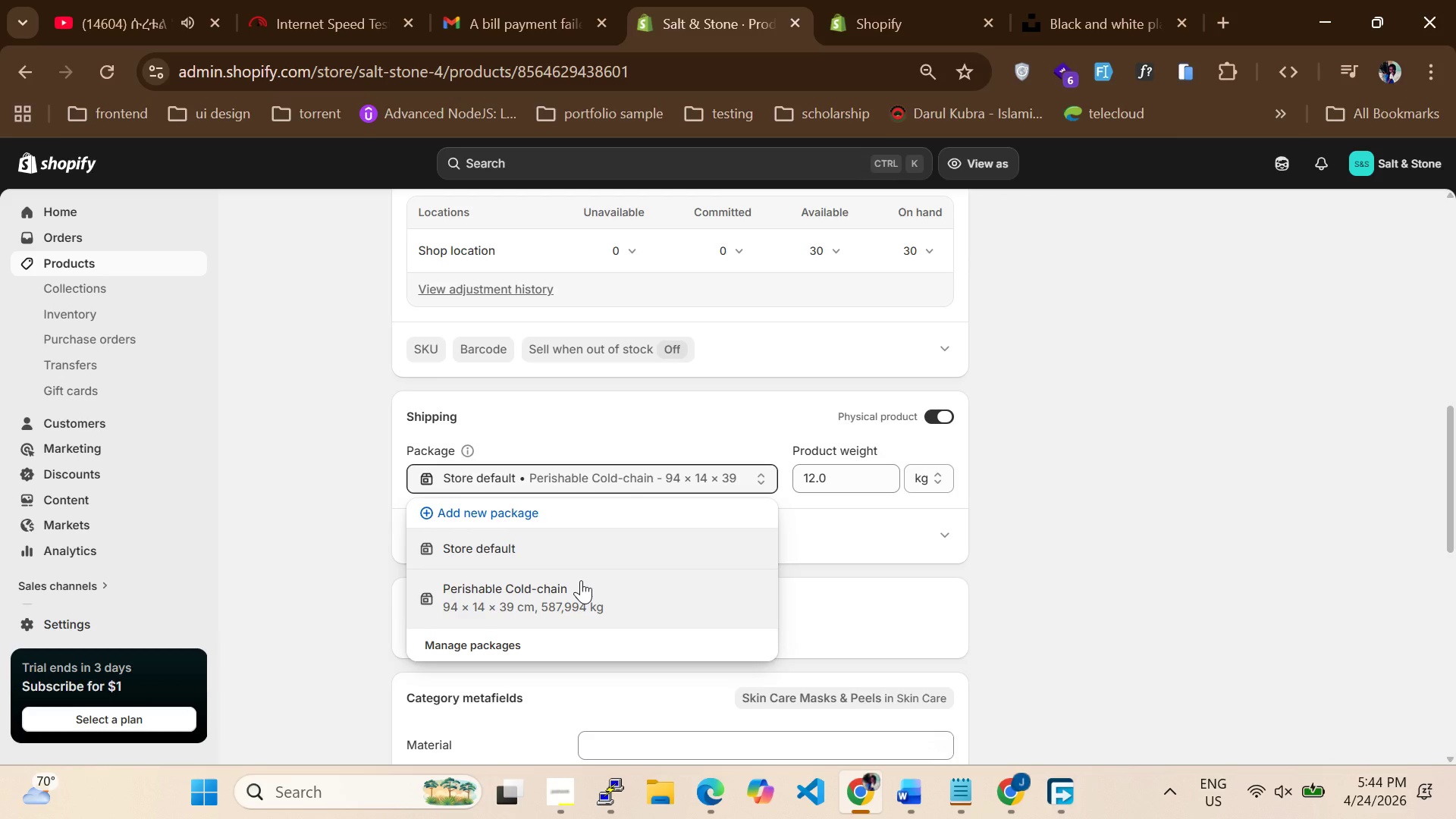 
wait(12.92)
 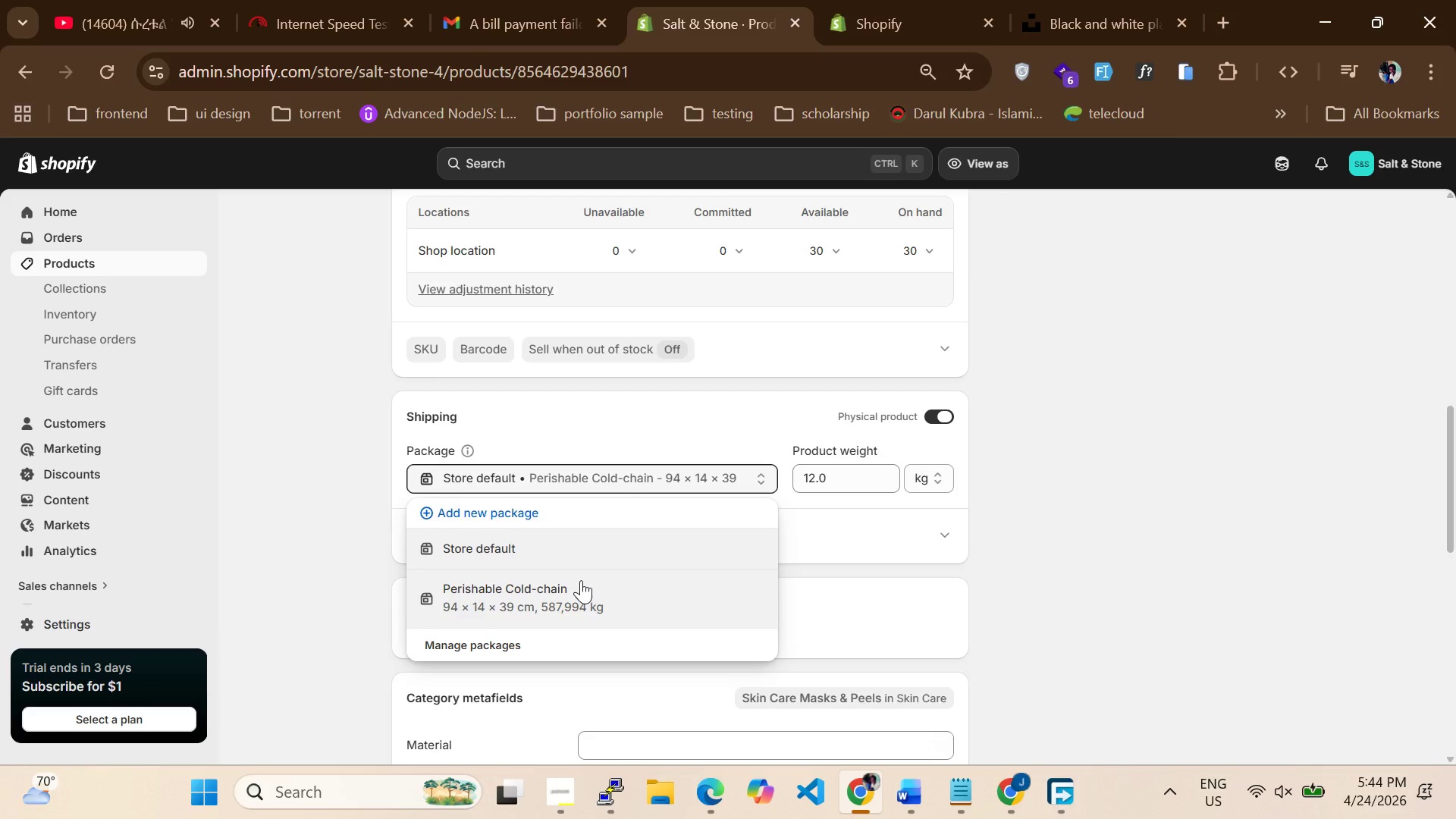 
left_click([572, 601])
 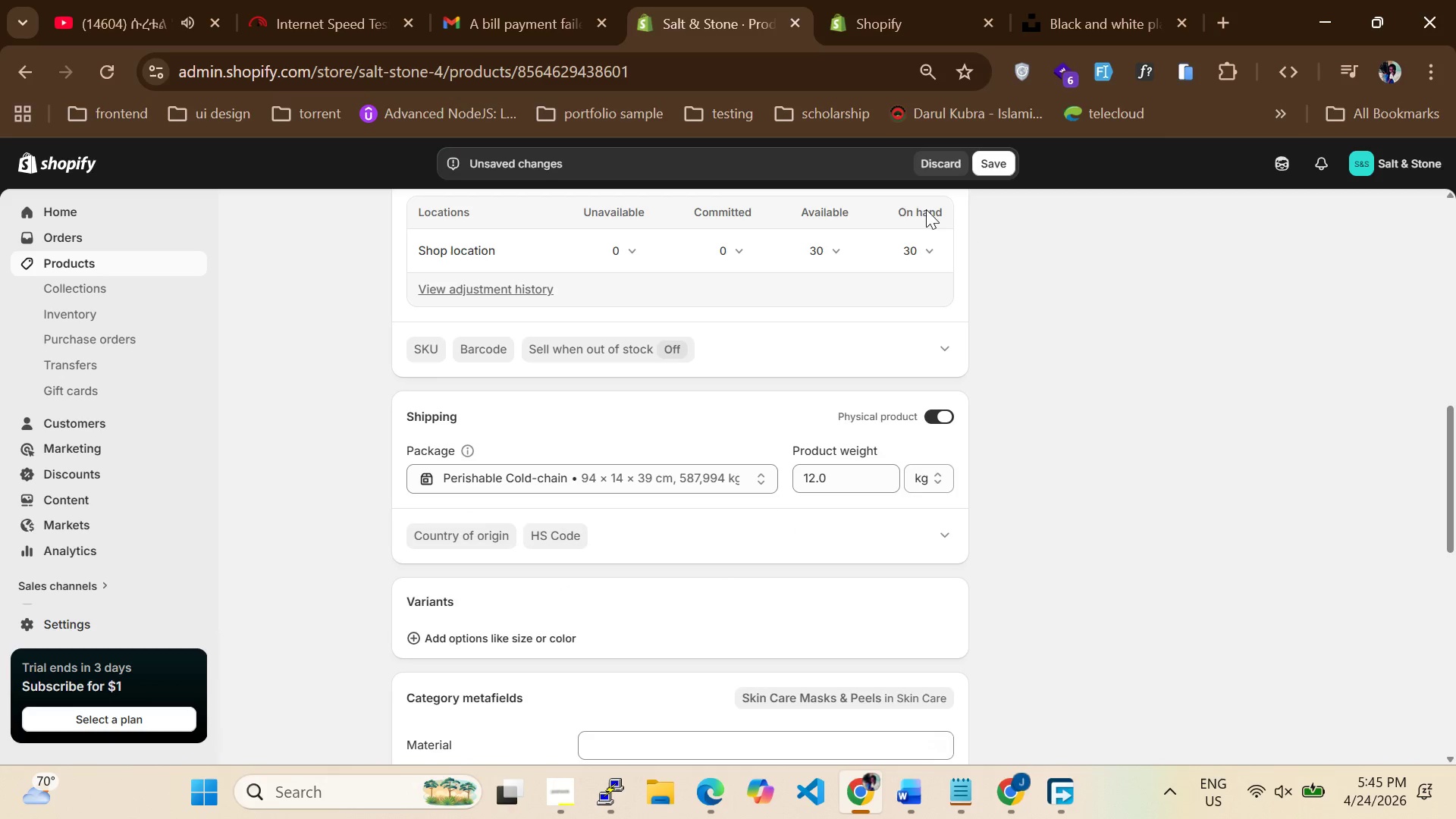 
left_click([988, 160])
 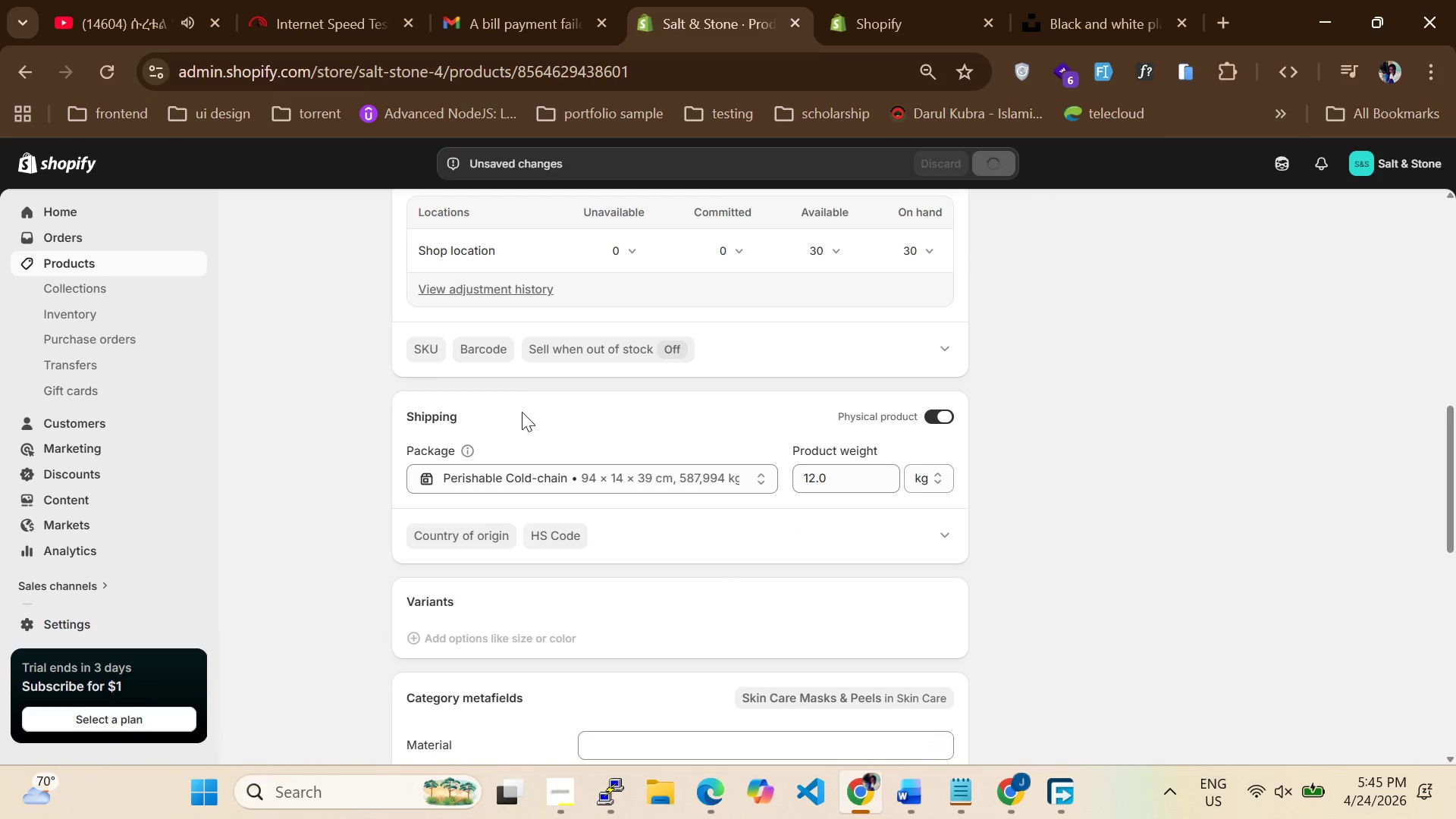 
scroll: coordinate [510, 399], scroll_direction: up, amount: 15.0
 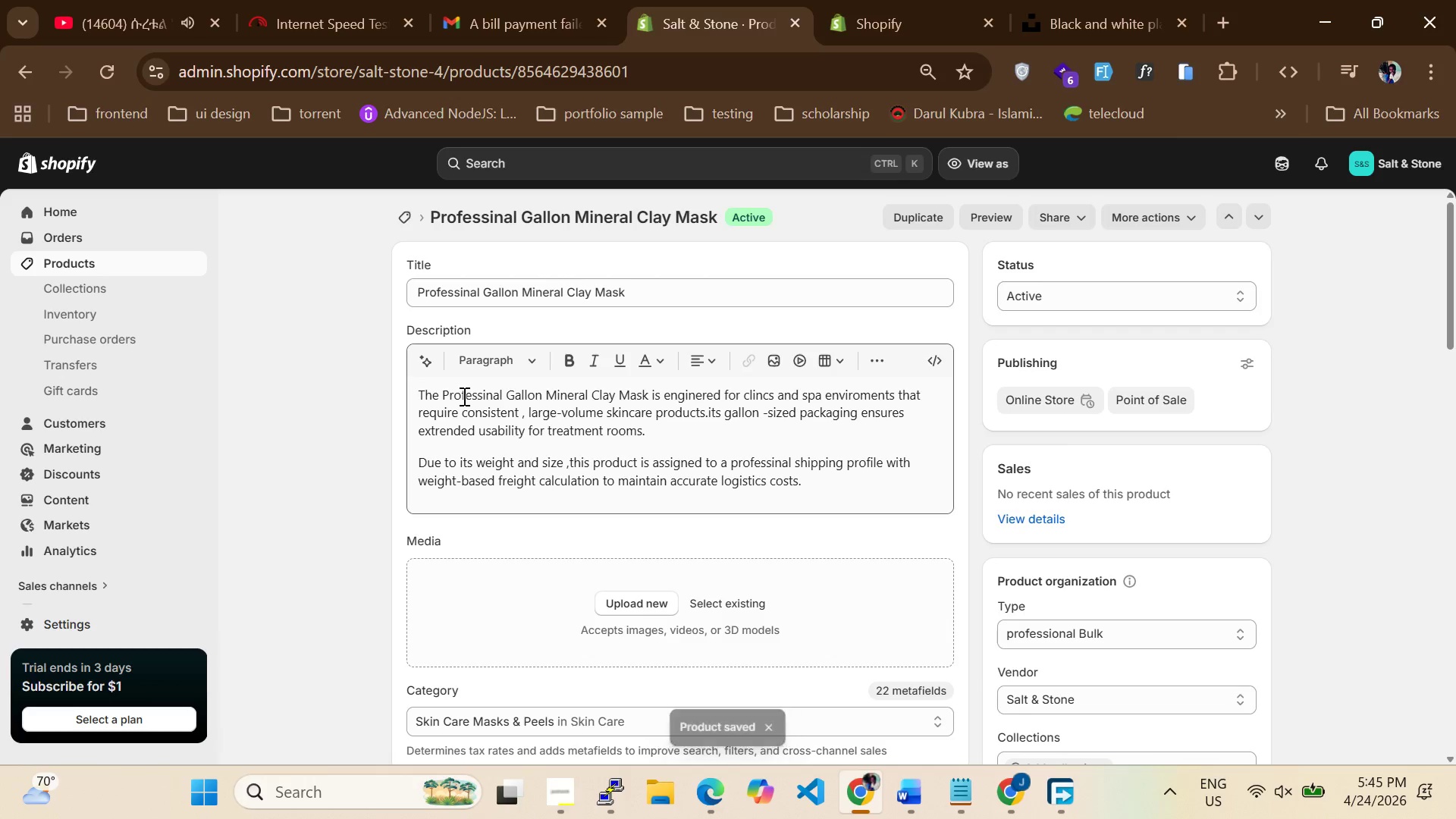 
wait(6.47)
 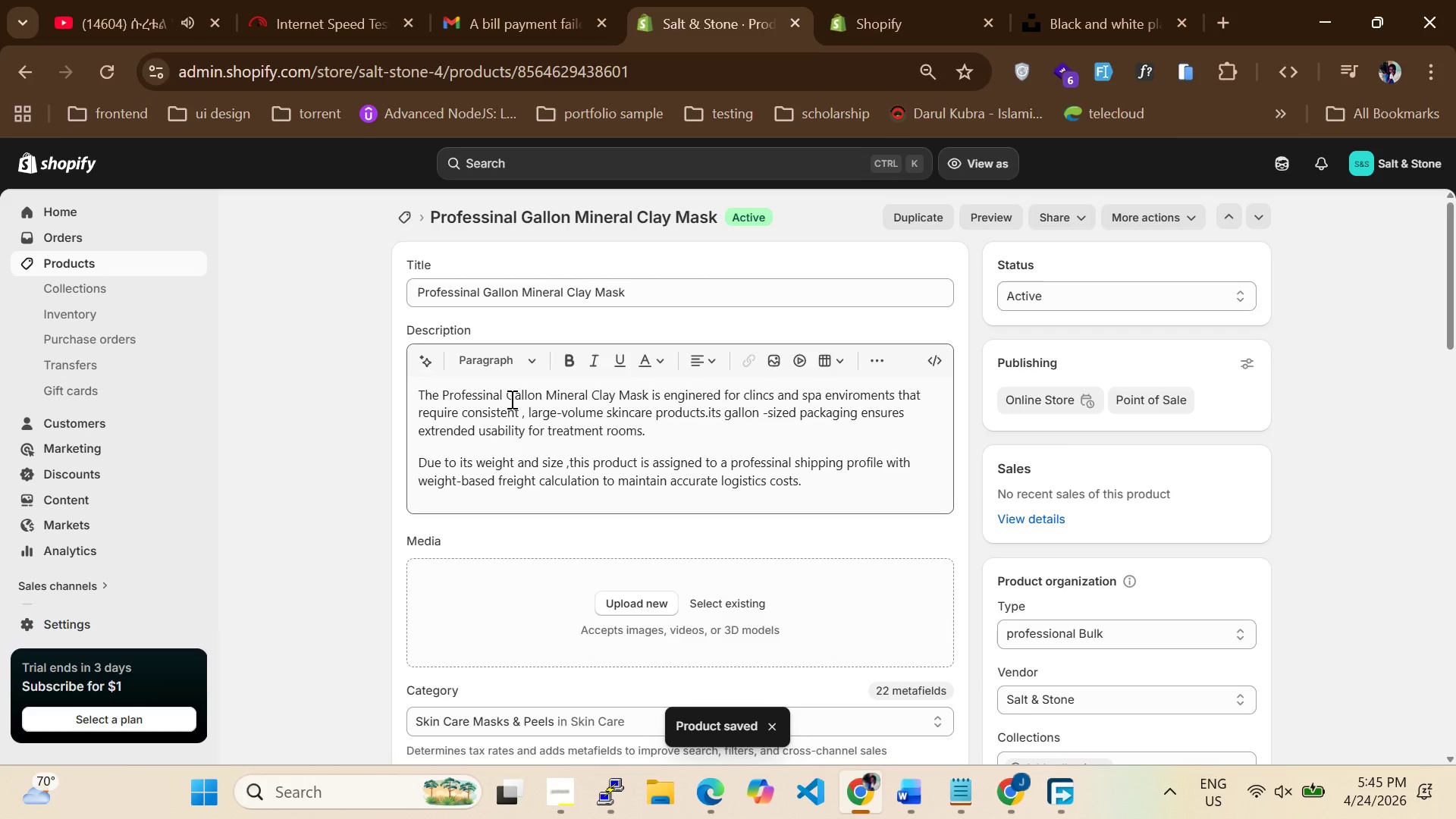 
scroll: coordinate [598, 459], scroll_direction: down, amount: 8.0
 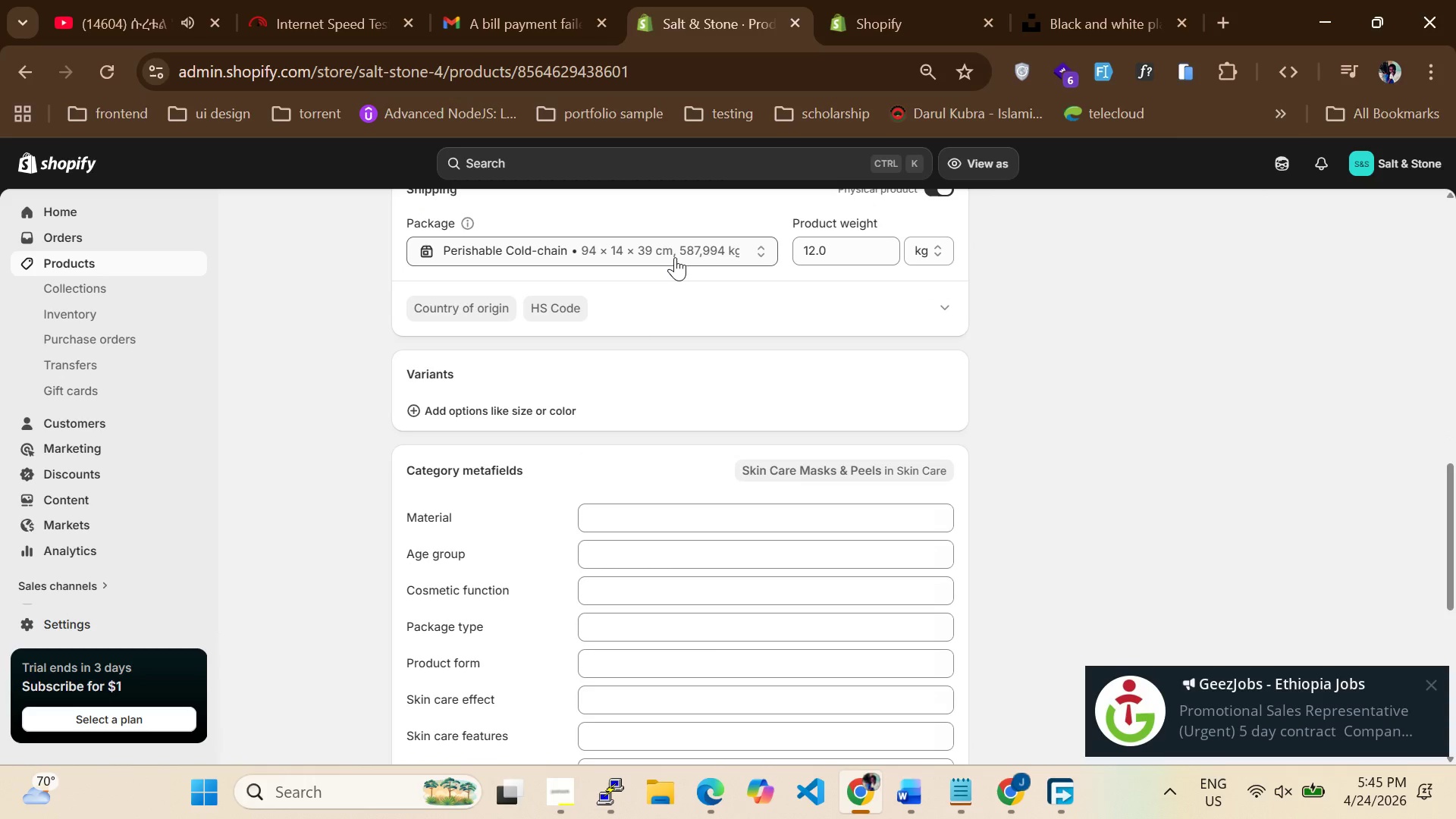 
left_click([675, 257])
 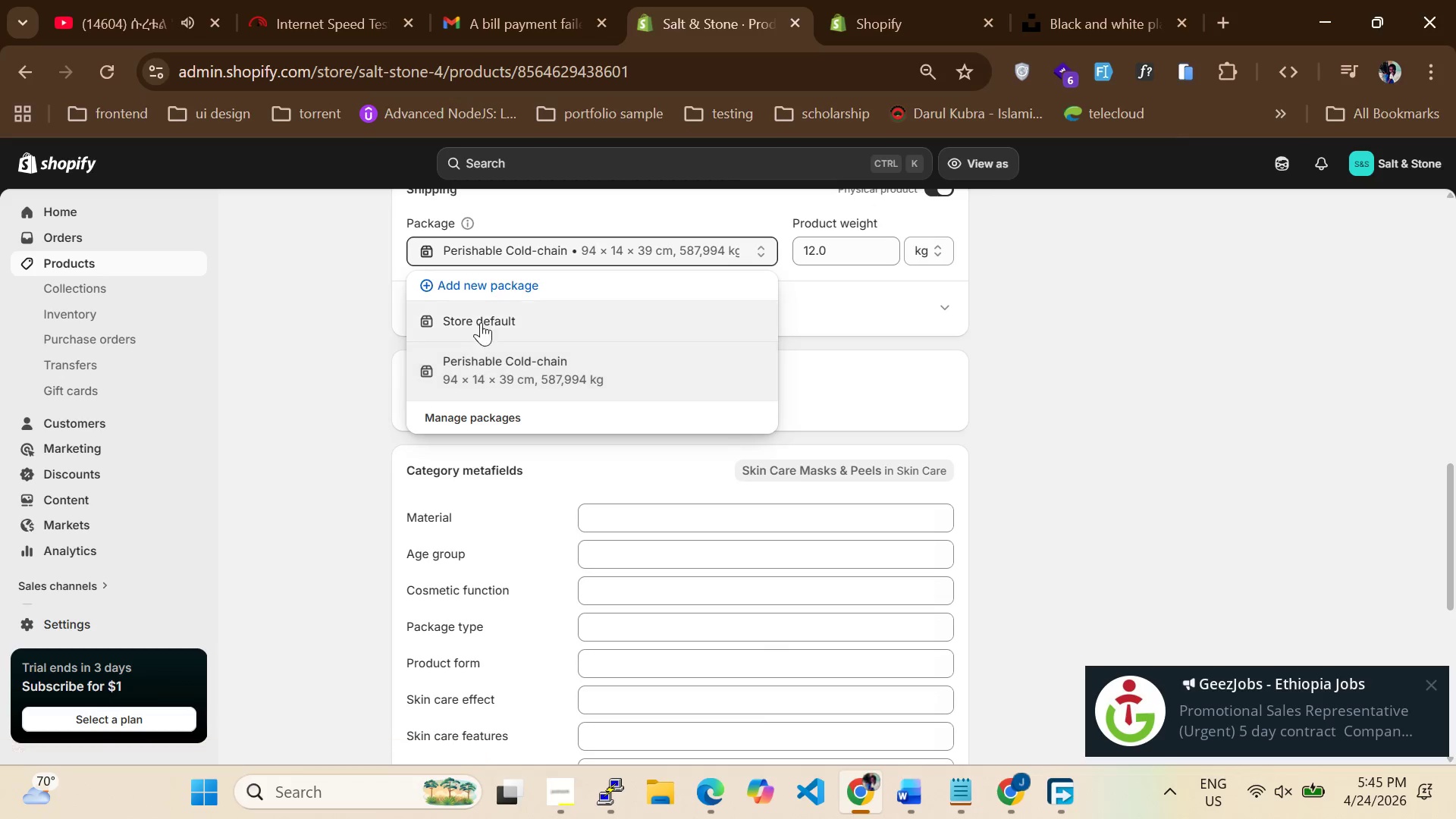 
left_click([498, 287])
 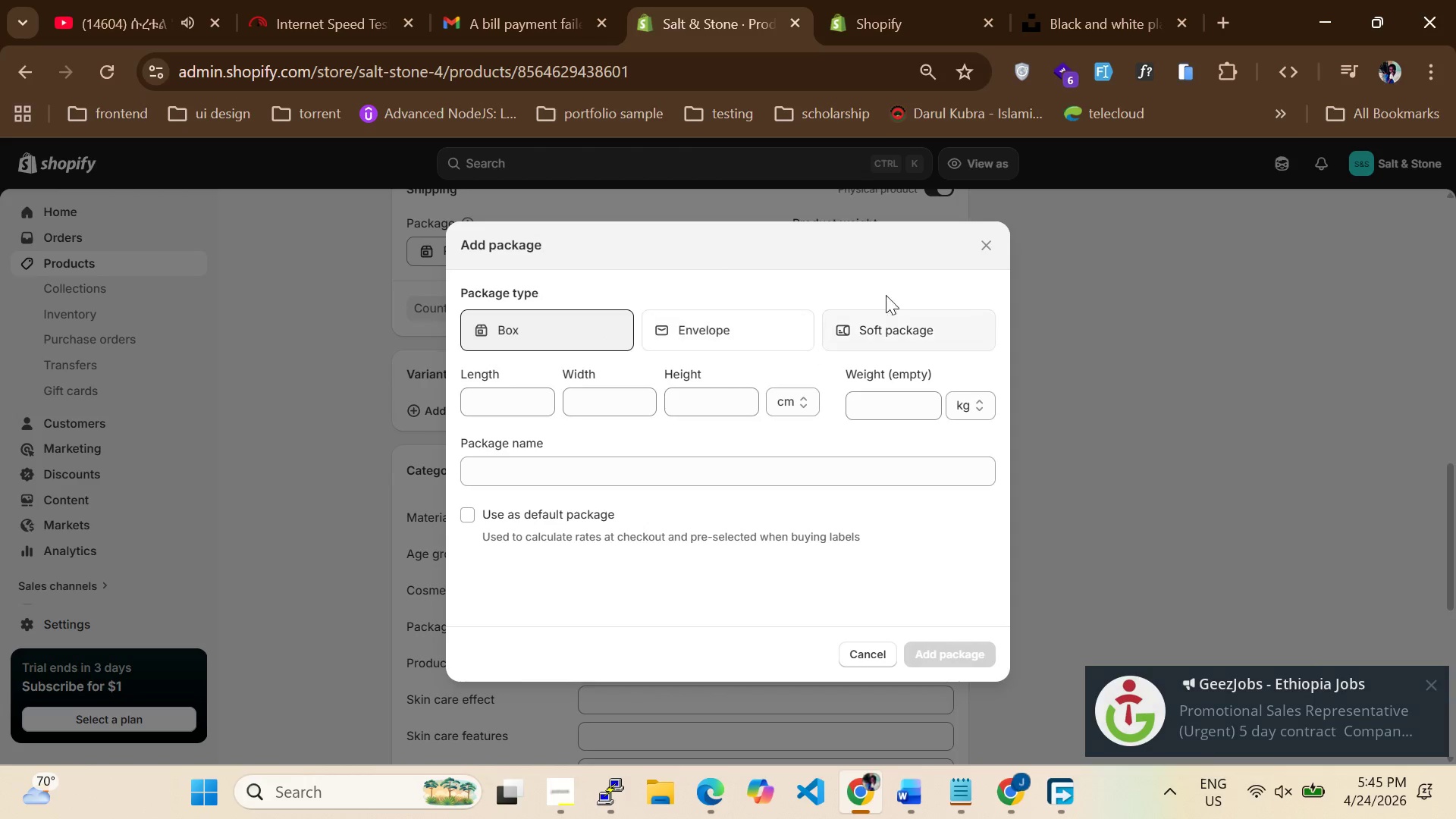 
left_click([1097, 74])
 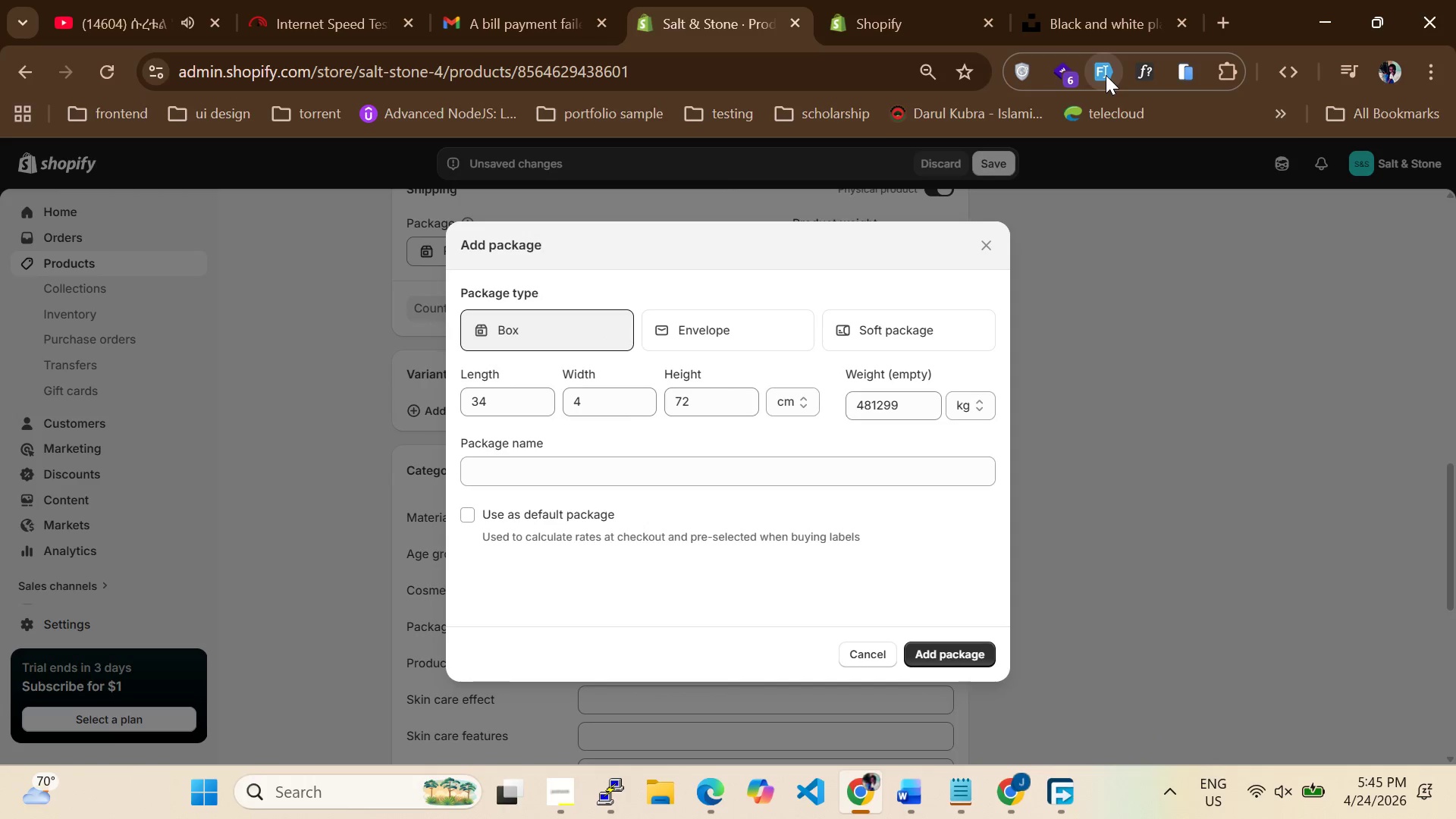 
left_click([1099, 68])
 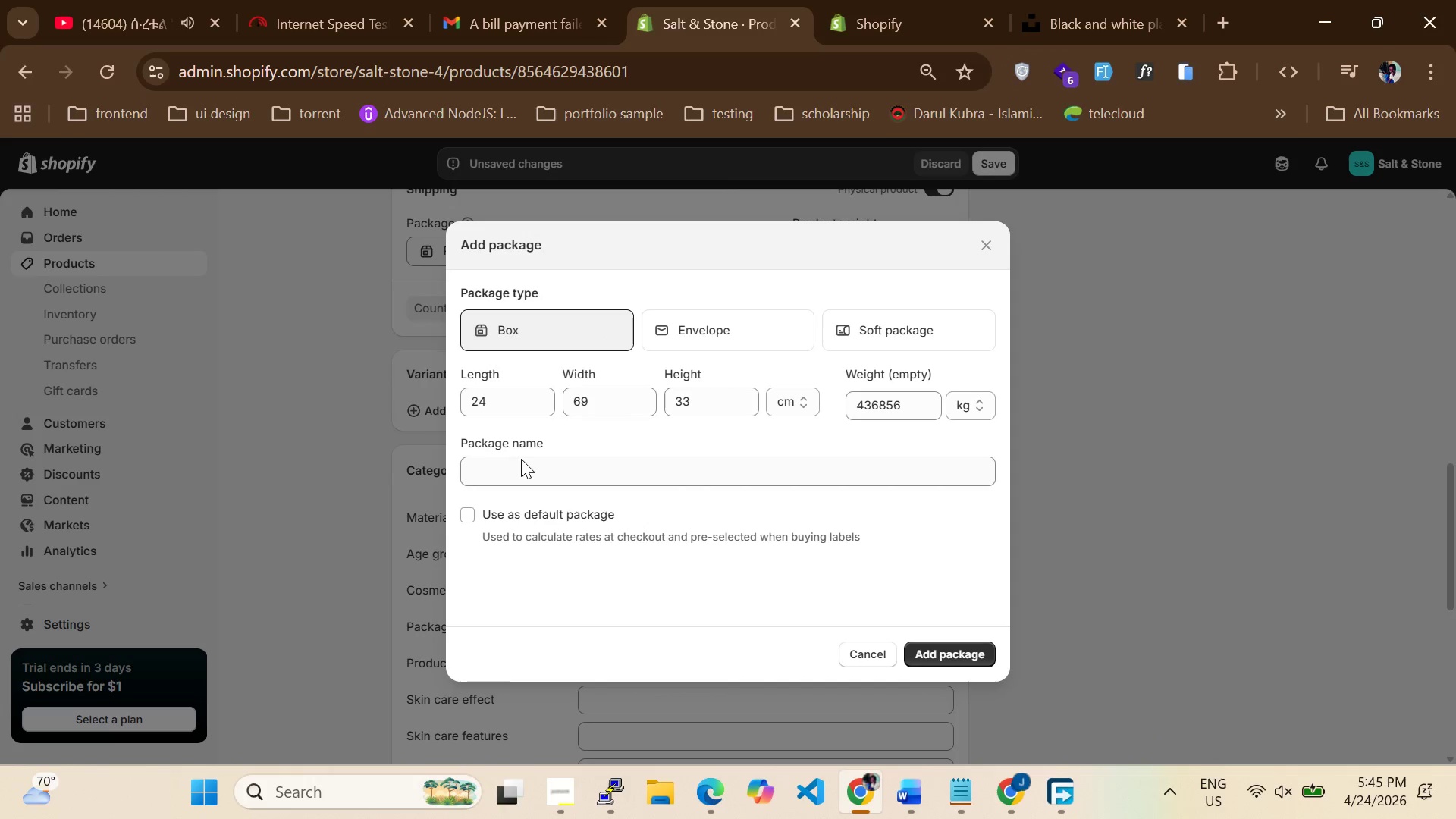 
left_click([516, 472])
 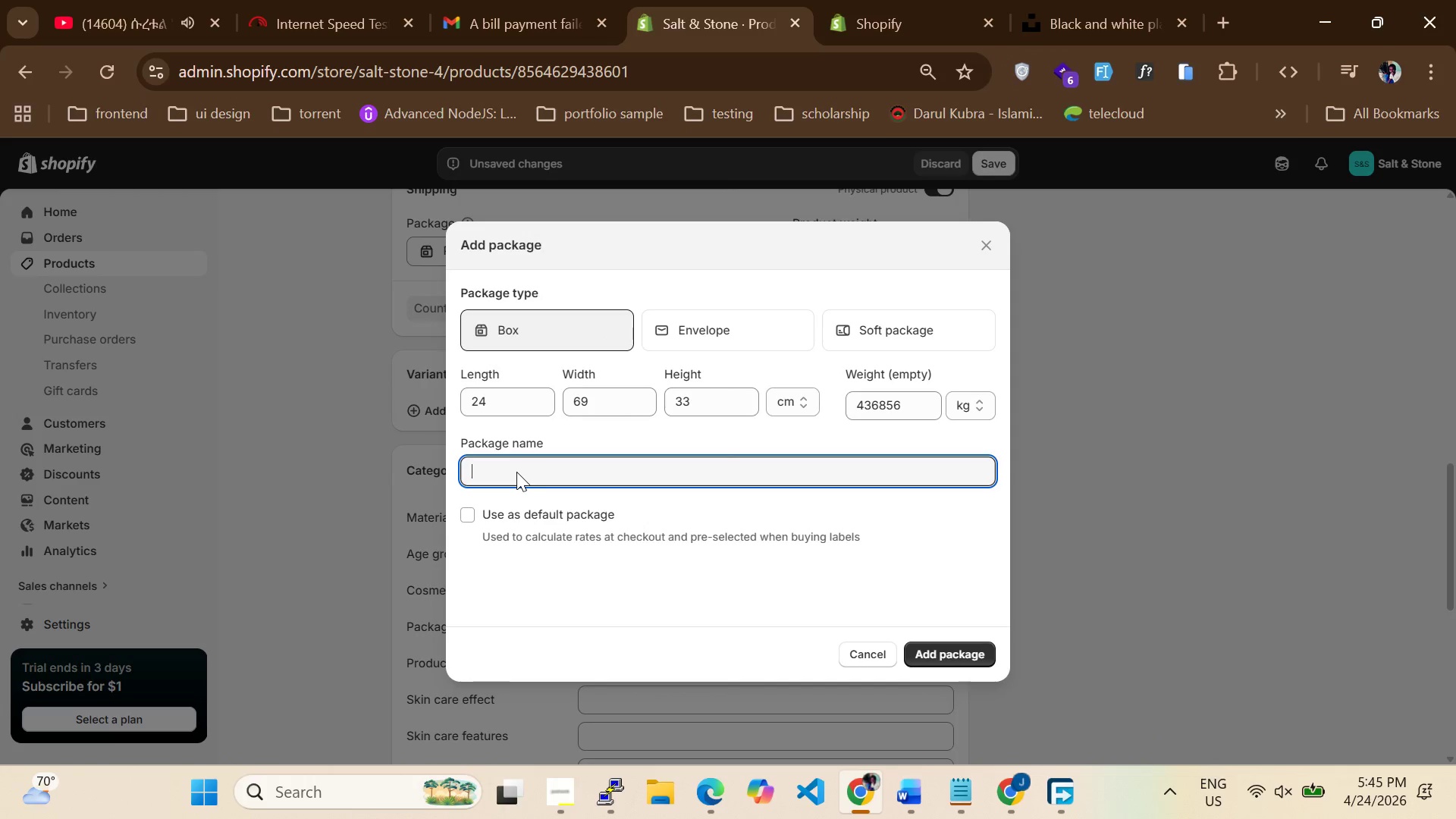 
type(Professinal/Heavy)
 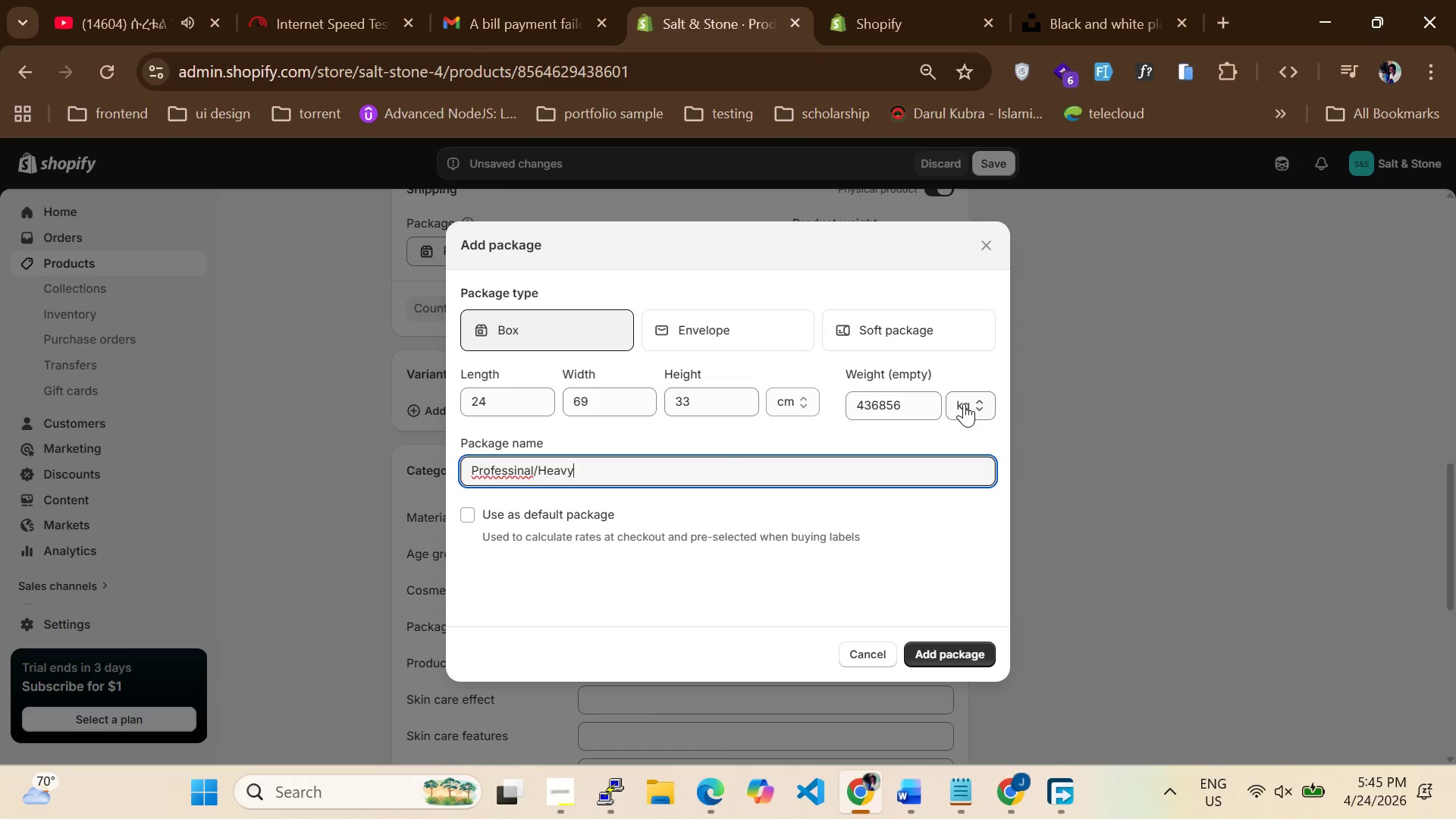 
wait(5.92)
 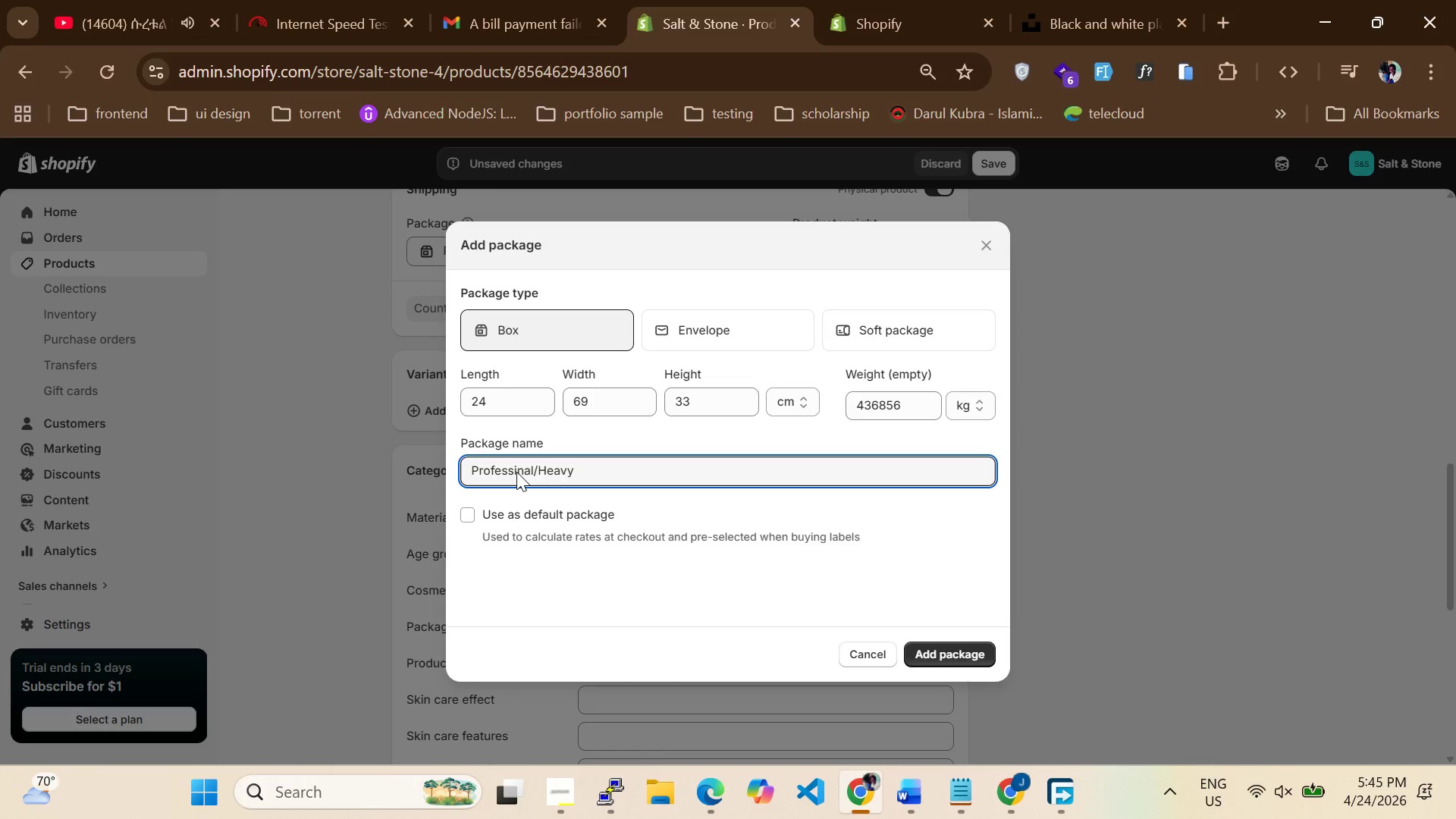 
left_click_drag(start_coordinate=[899, 415], to_coordinate=[808, 408])
 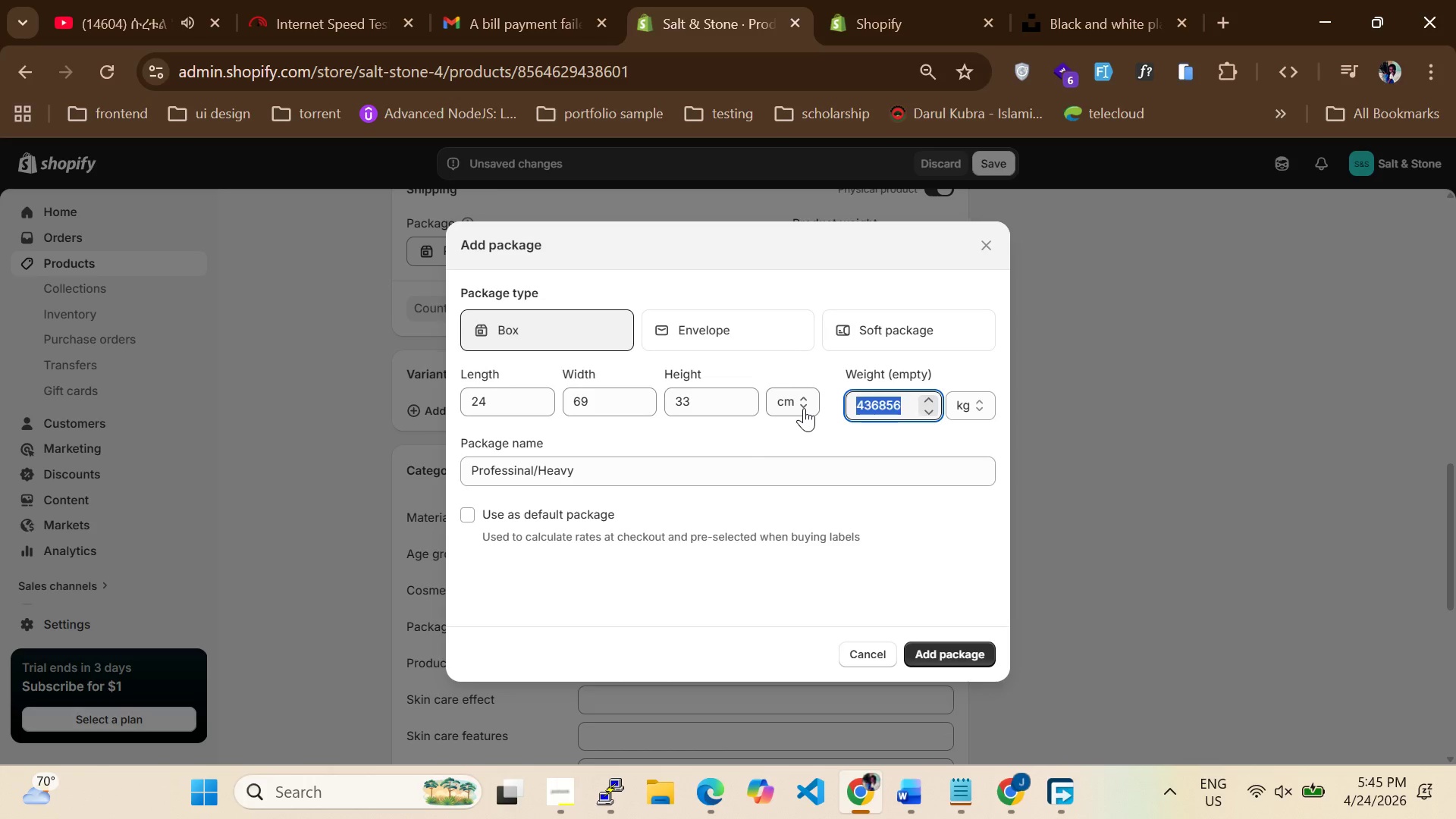 
type(12)
 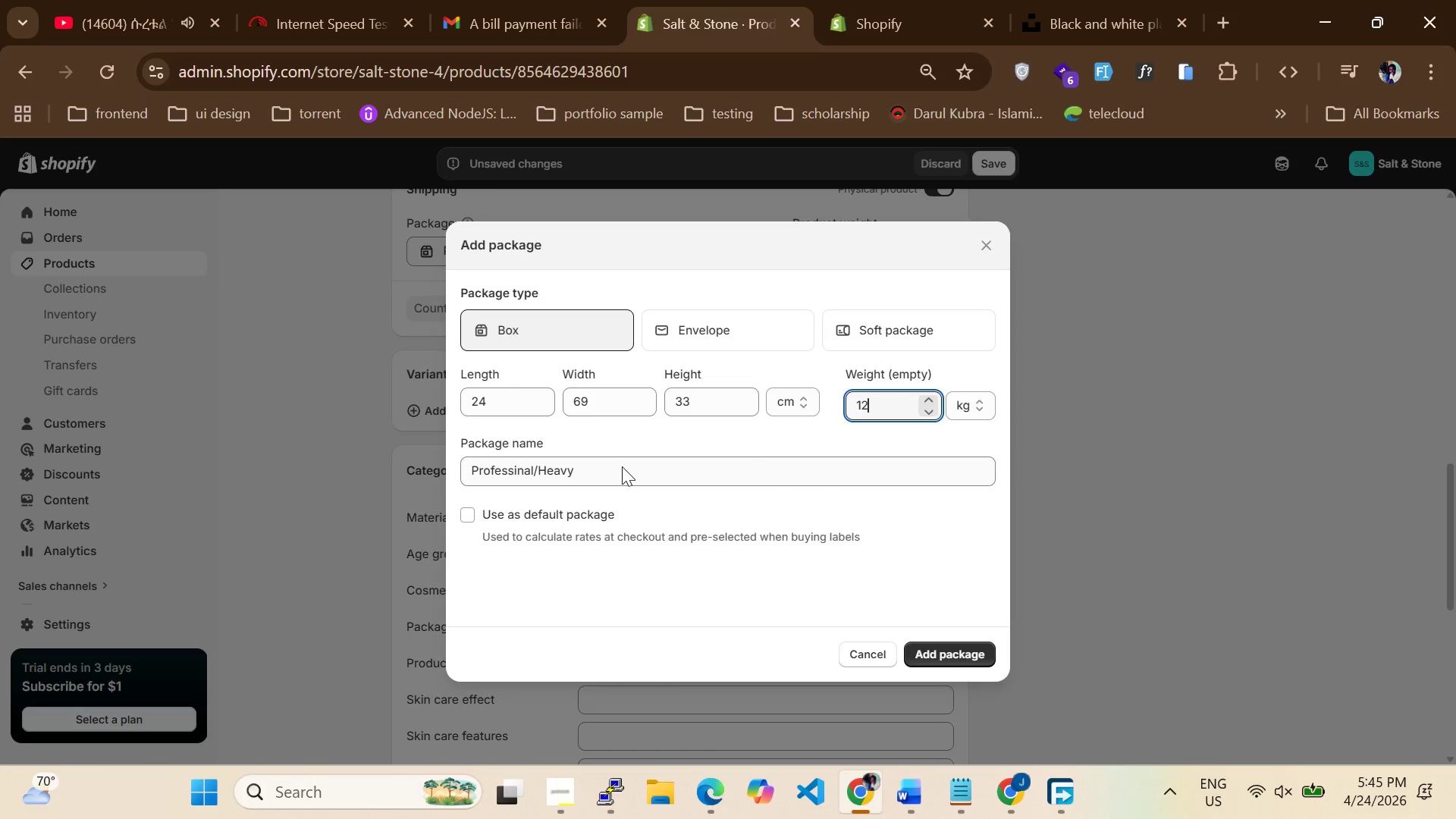 
wait(6.02)
 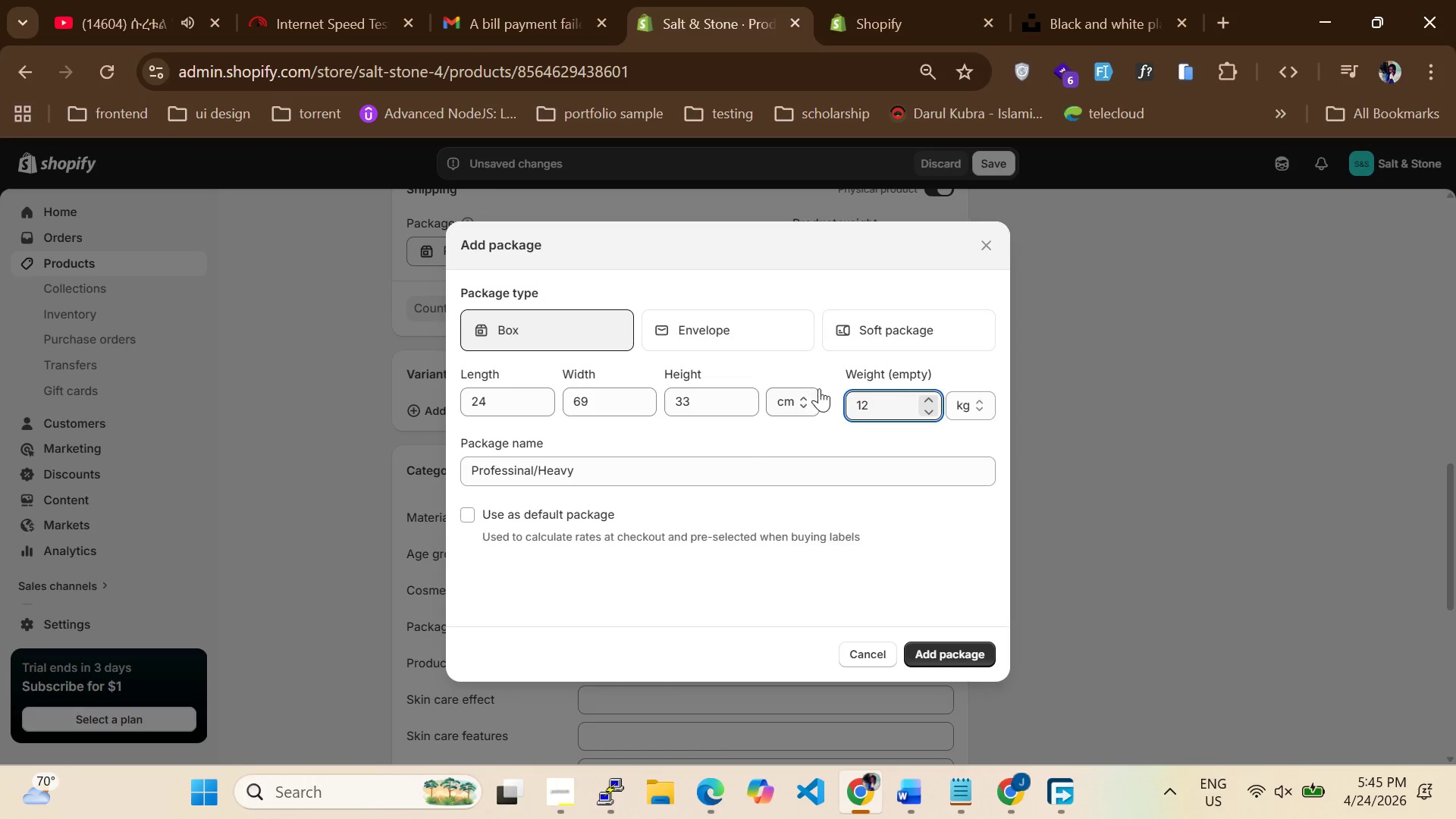 
left_click([965, 416])
 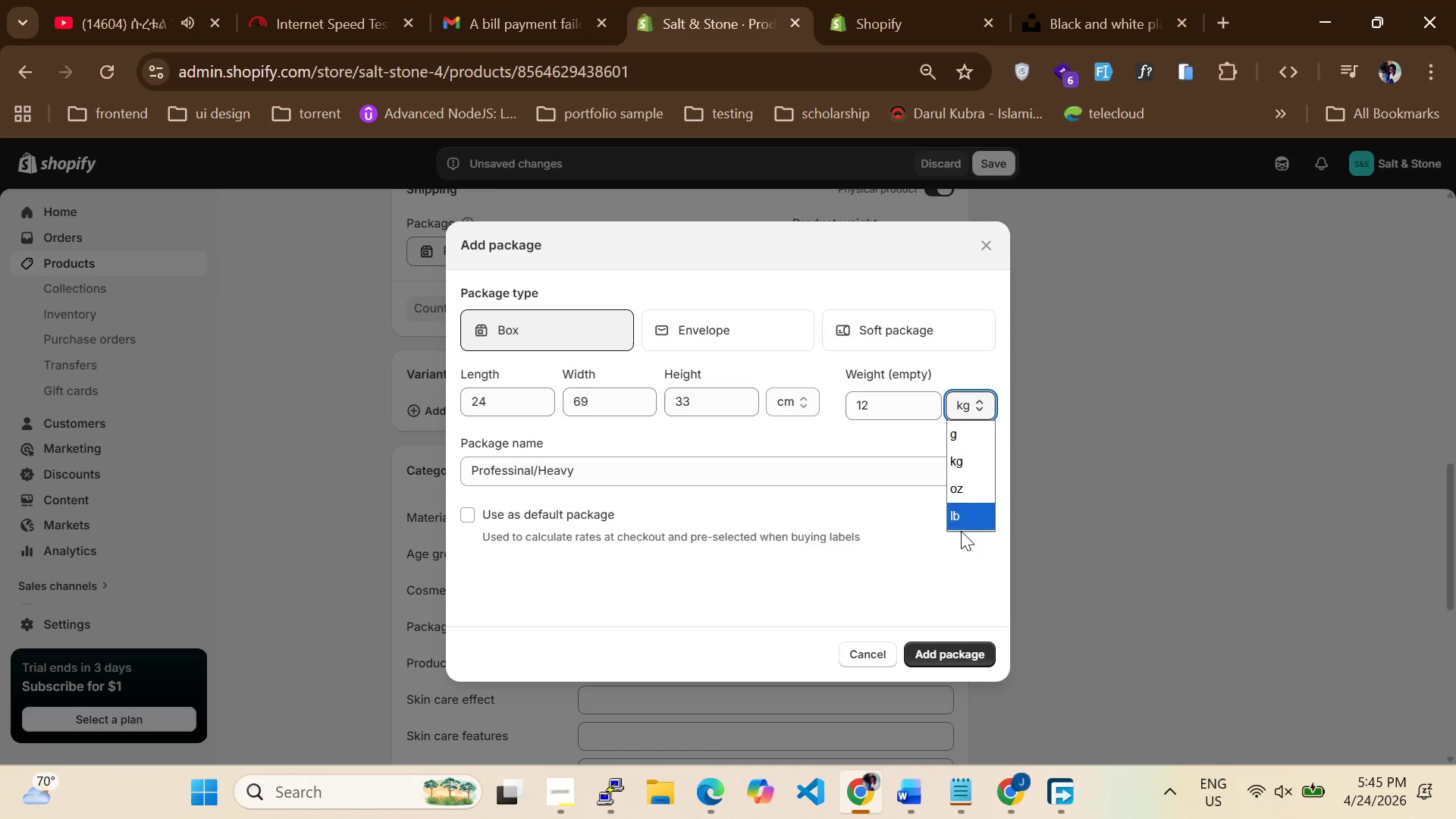 
left_click([955, 525])
 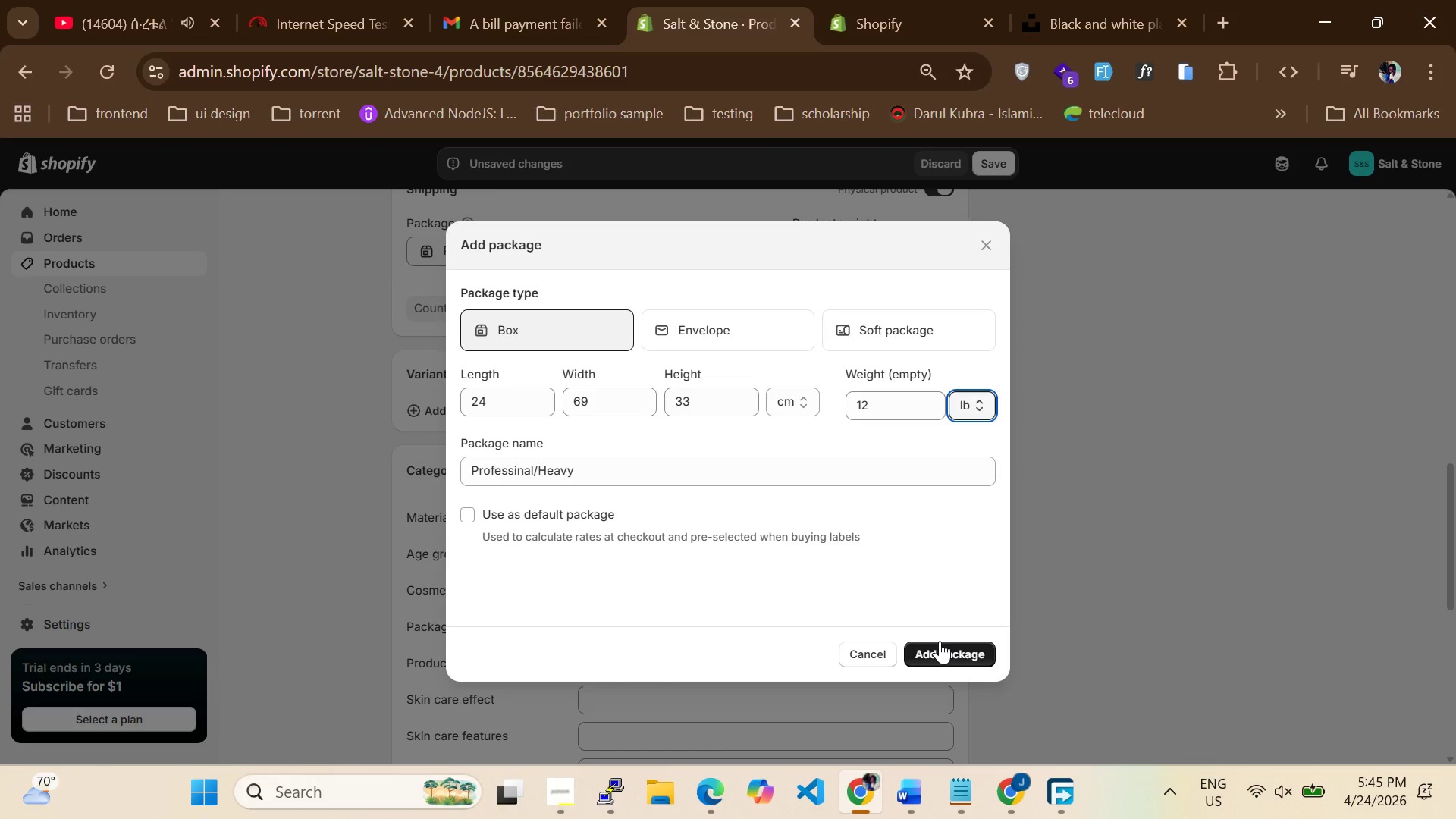 
left_click([946, 648])
 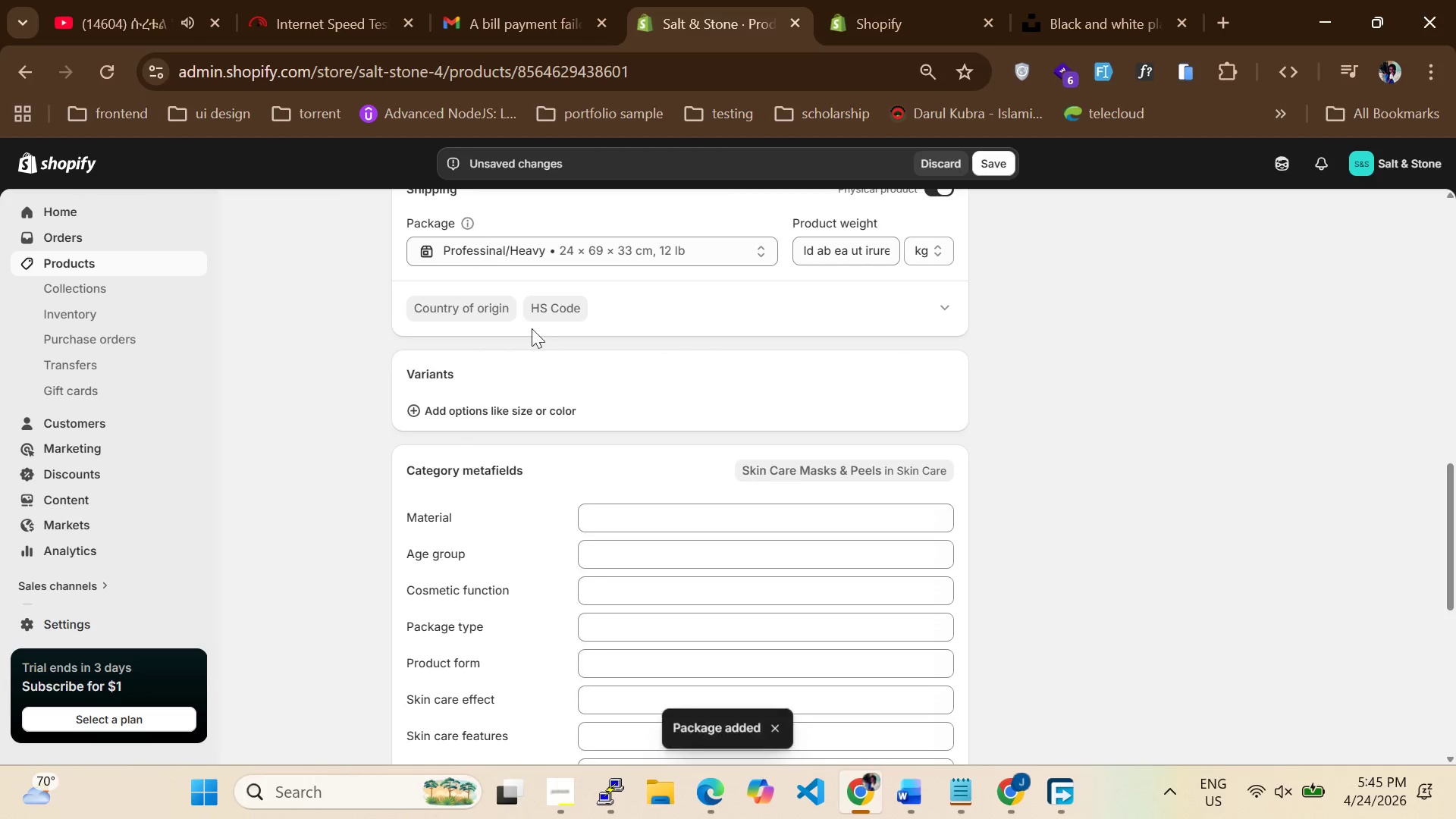 
left_click_drag(start_coordinate=[634, 237], to_coordinate=[640, 240])
 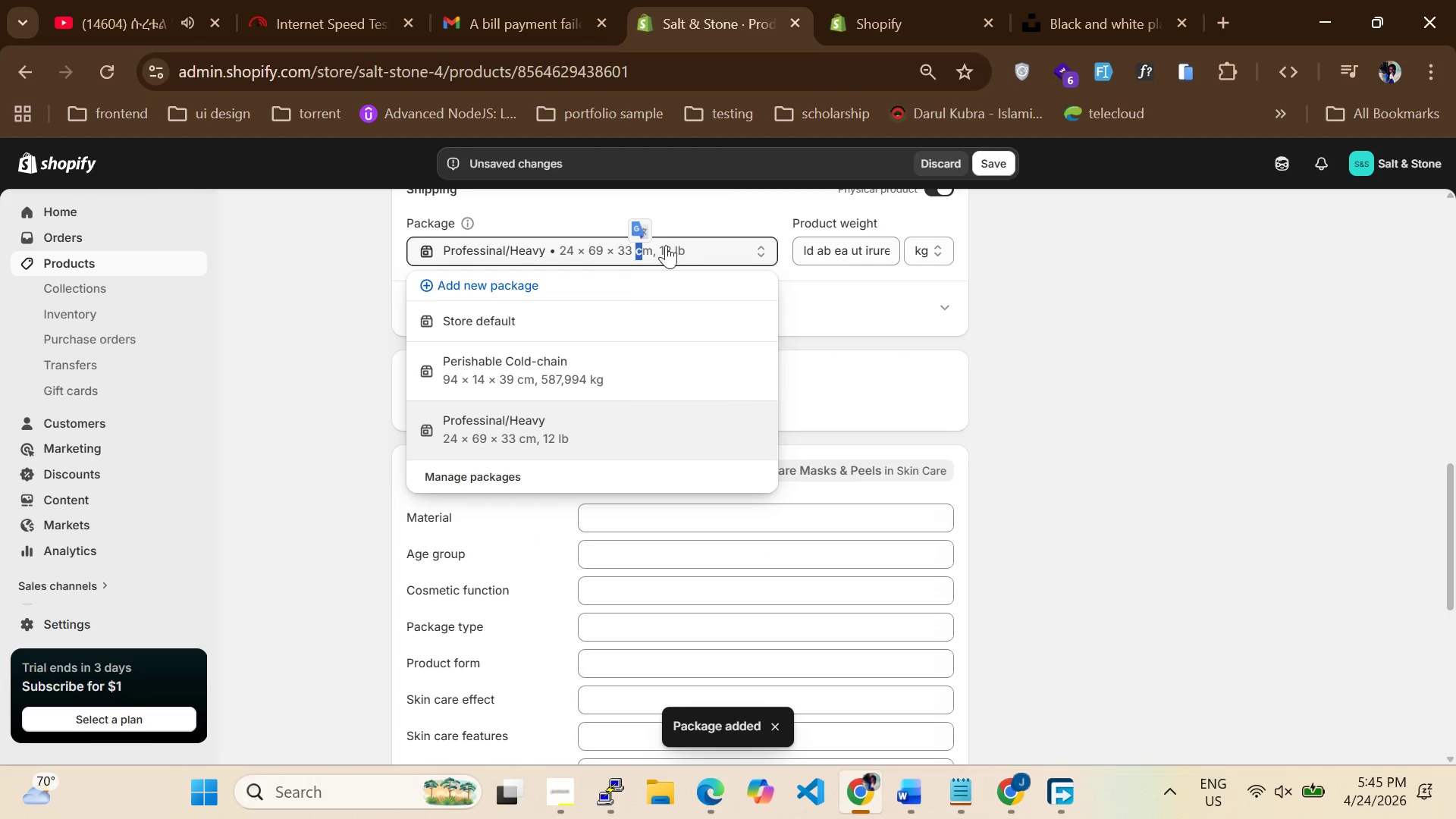 
left_click([720, 253])
 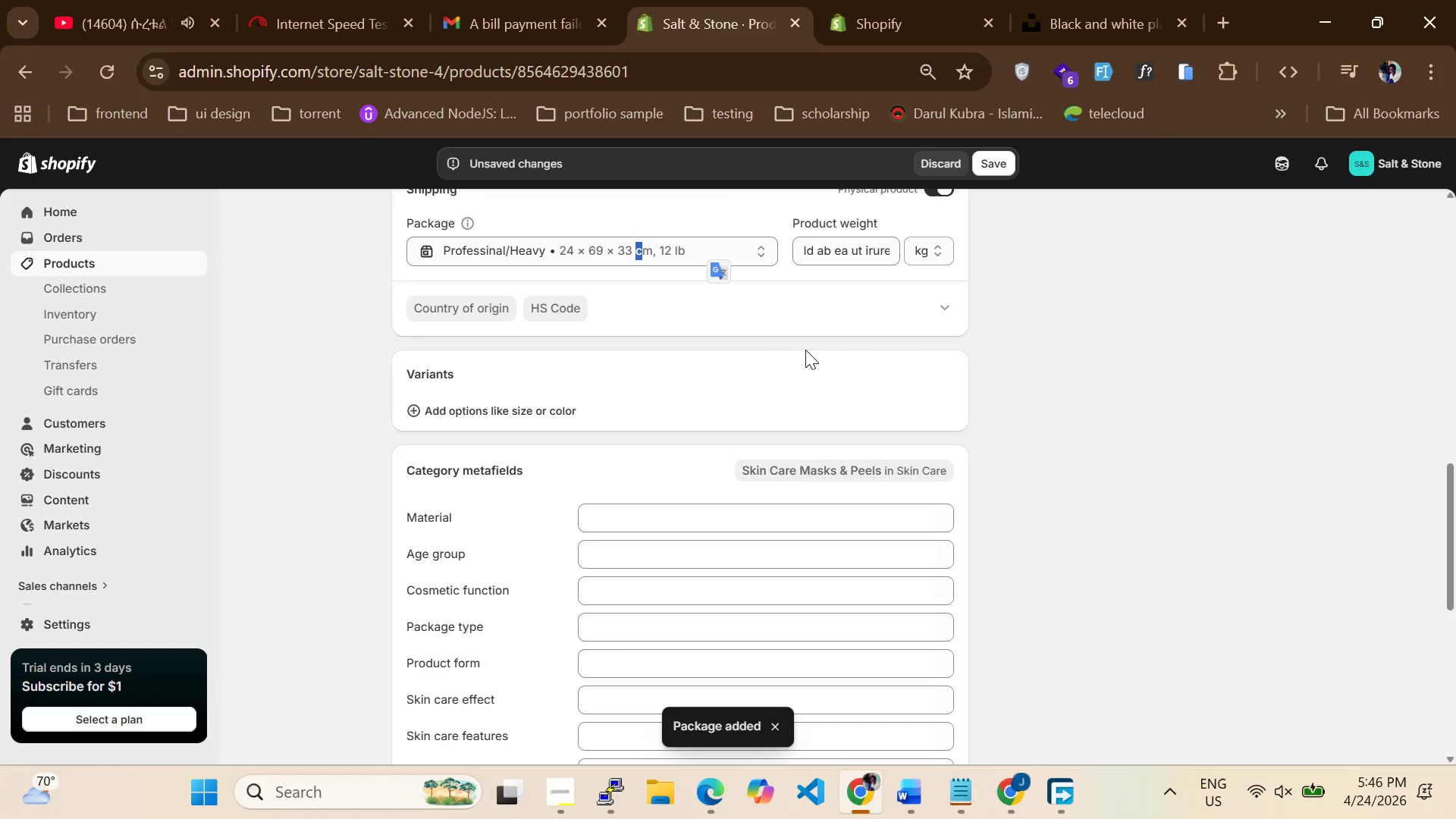 
scroll: coordinate [815, 356], scroll_direction: none, amount: 0.0
 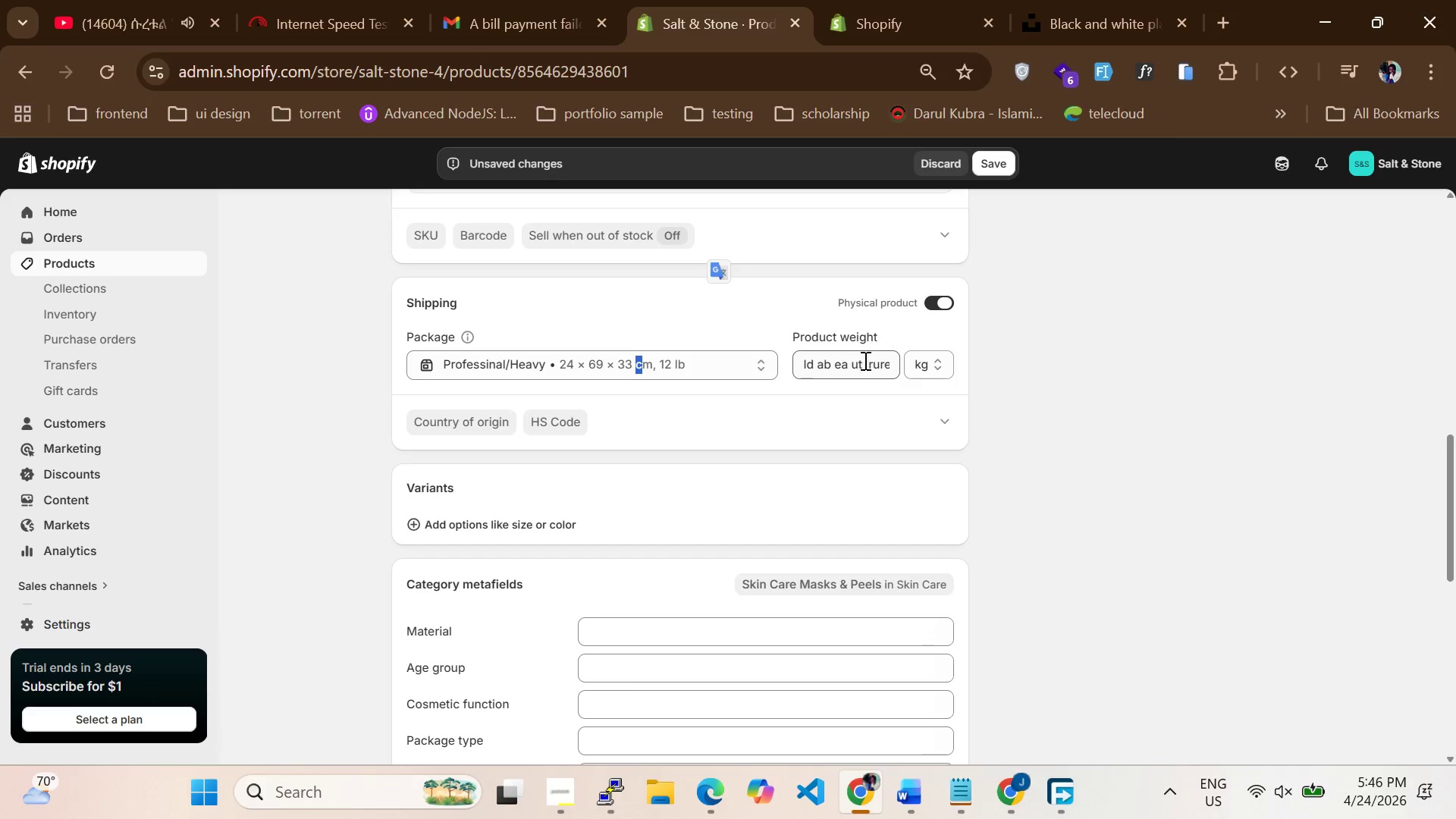 
double_click([864, 362])
 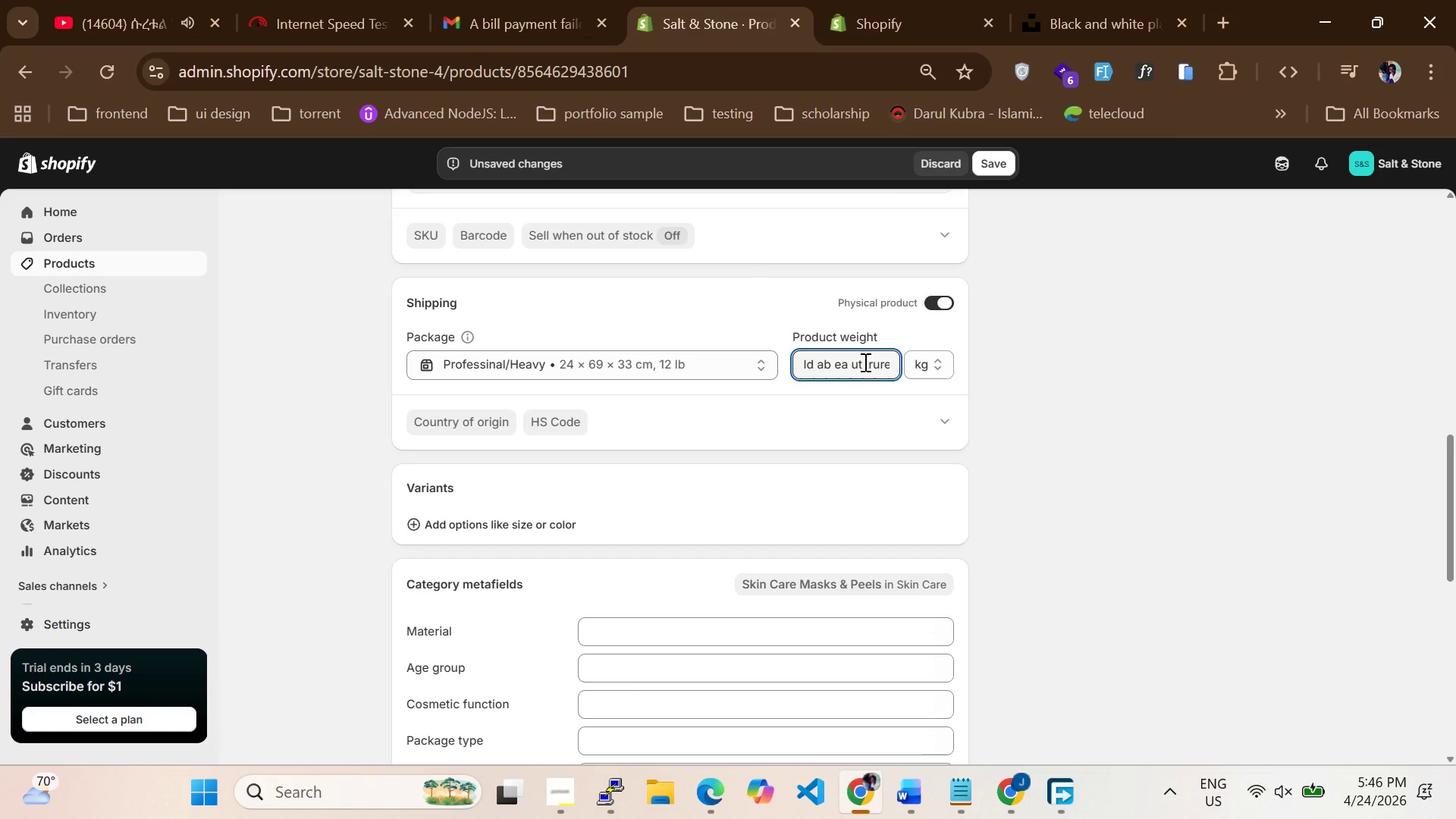 
key(Control+A)
 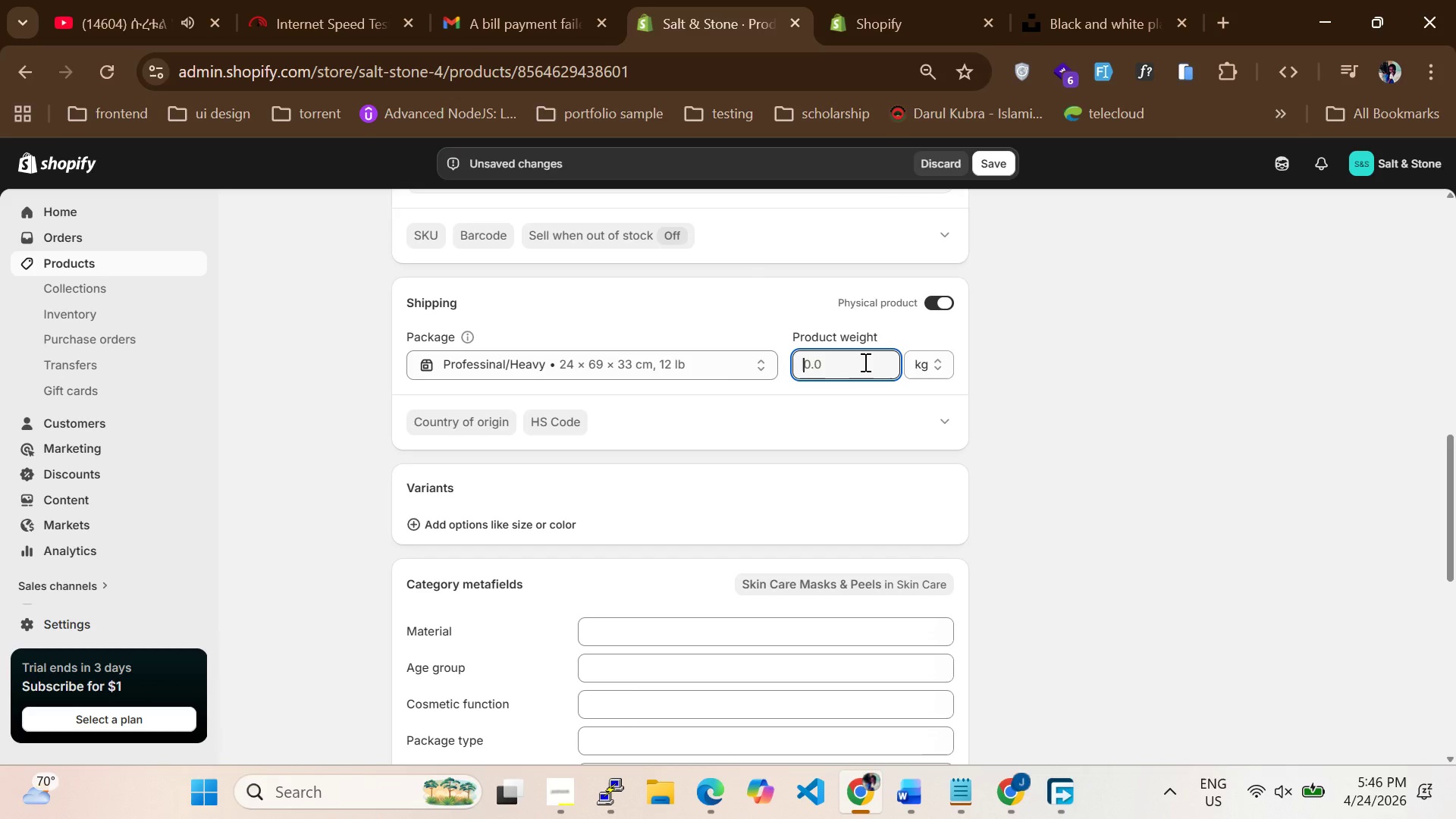 
key(Backspace)
 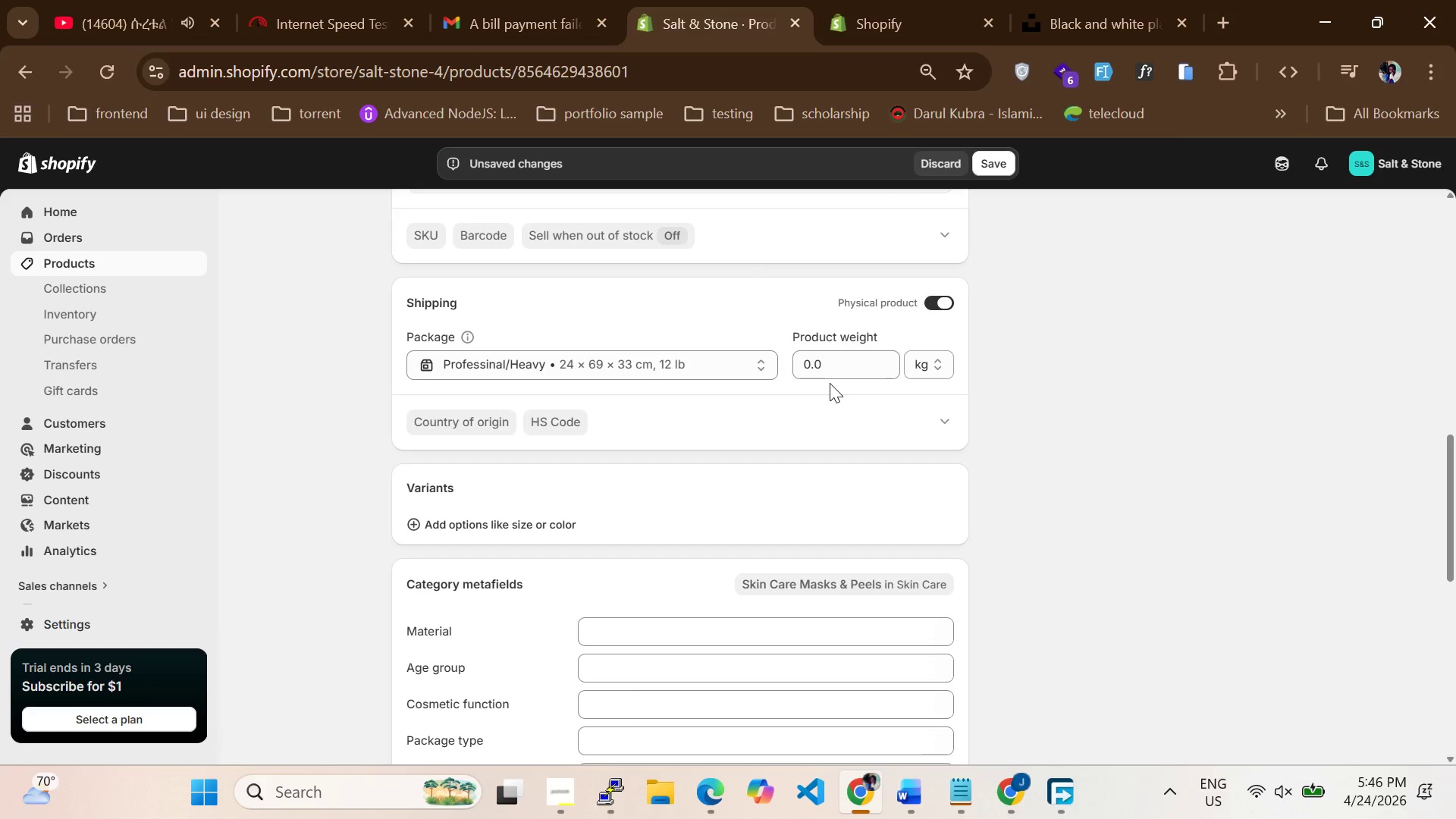 
left_click_drag(start_coordinate=[838, 364], to_coordinate=[842, 364])
 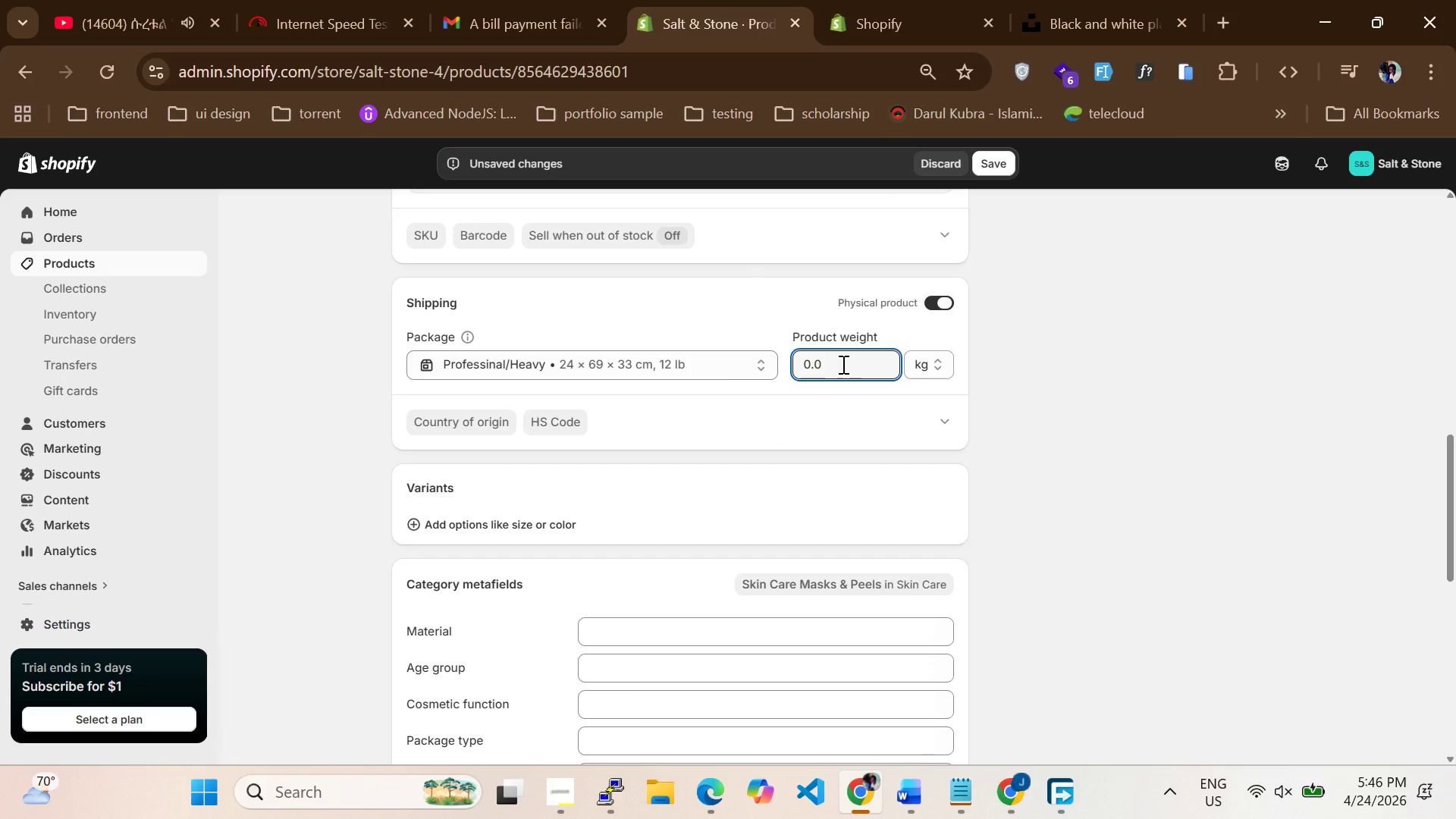 
type(12)
 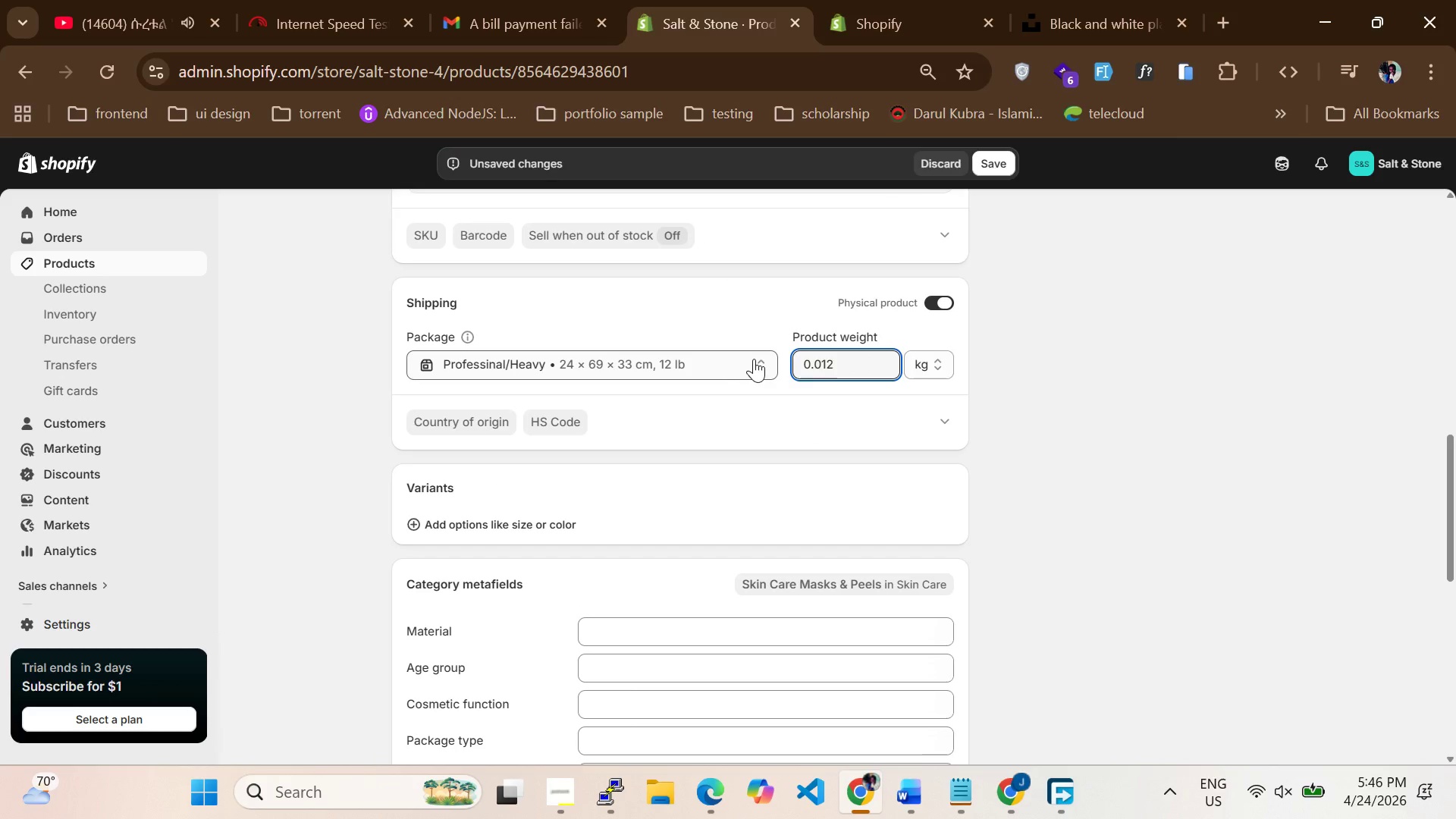 
left_click_drag(start_coordinate=[849, 364], to_coordinate=[729, 351])
 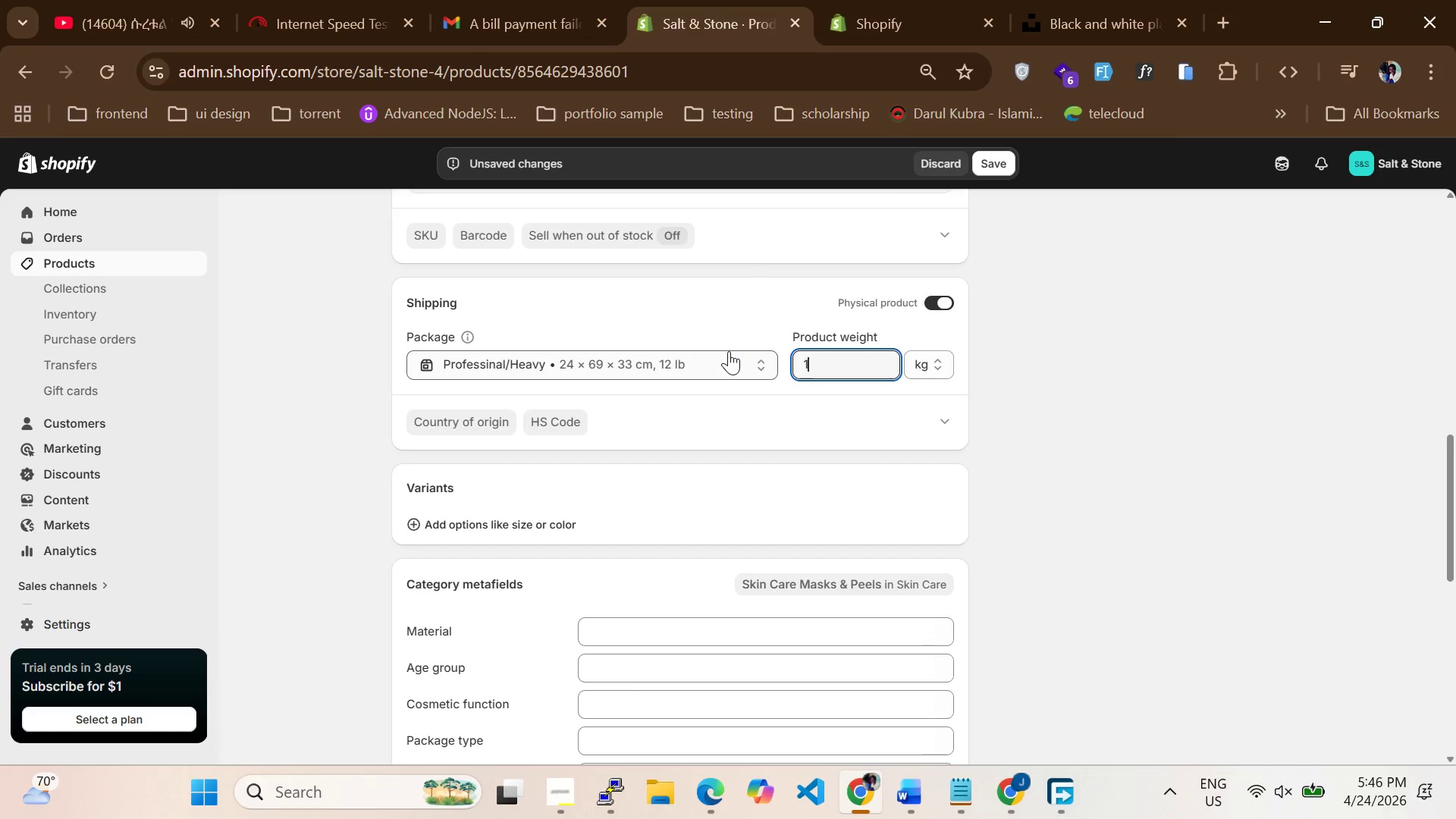 
type(12)
 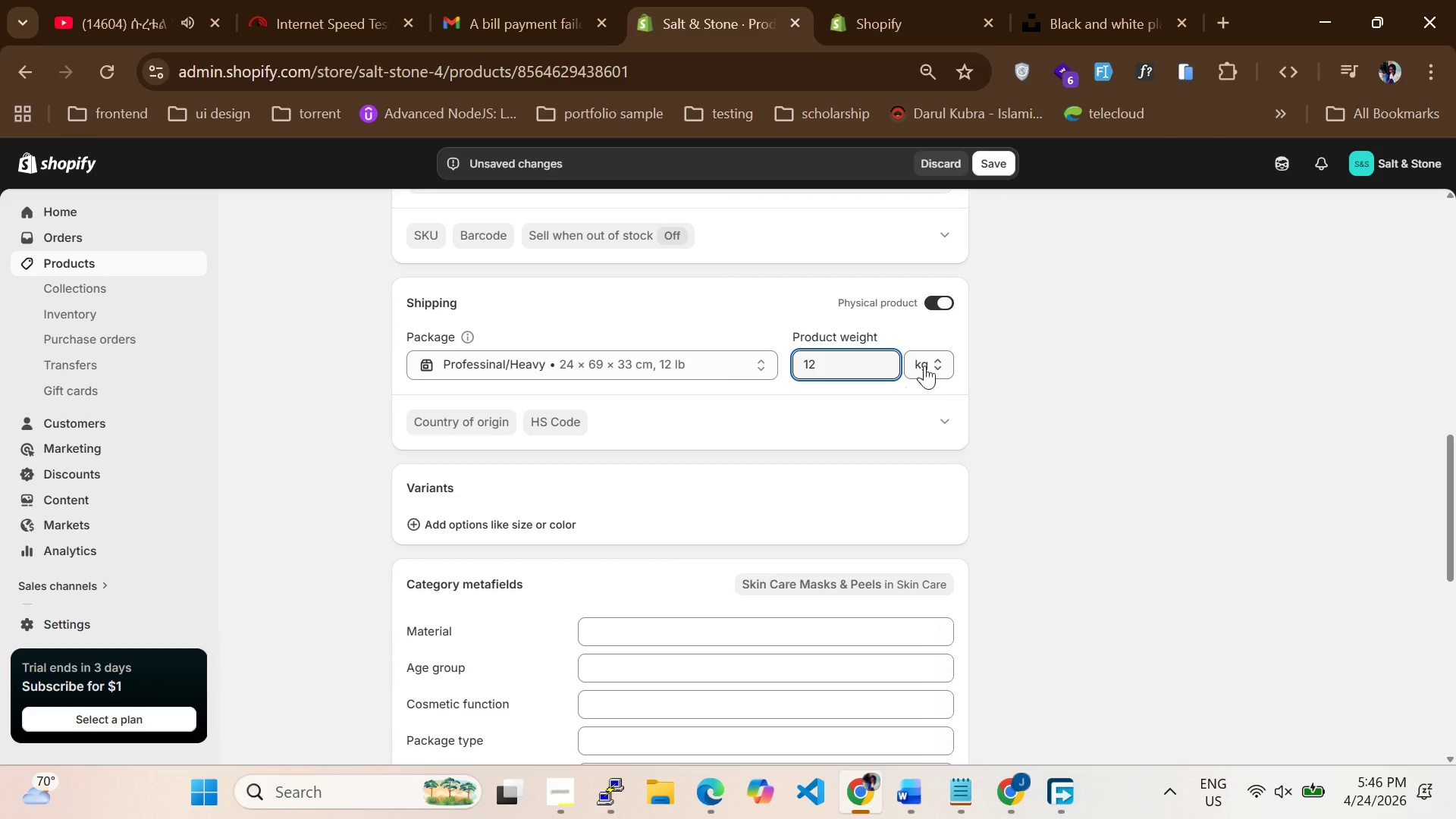 
left_click([928, 359])
 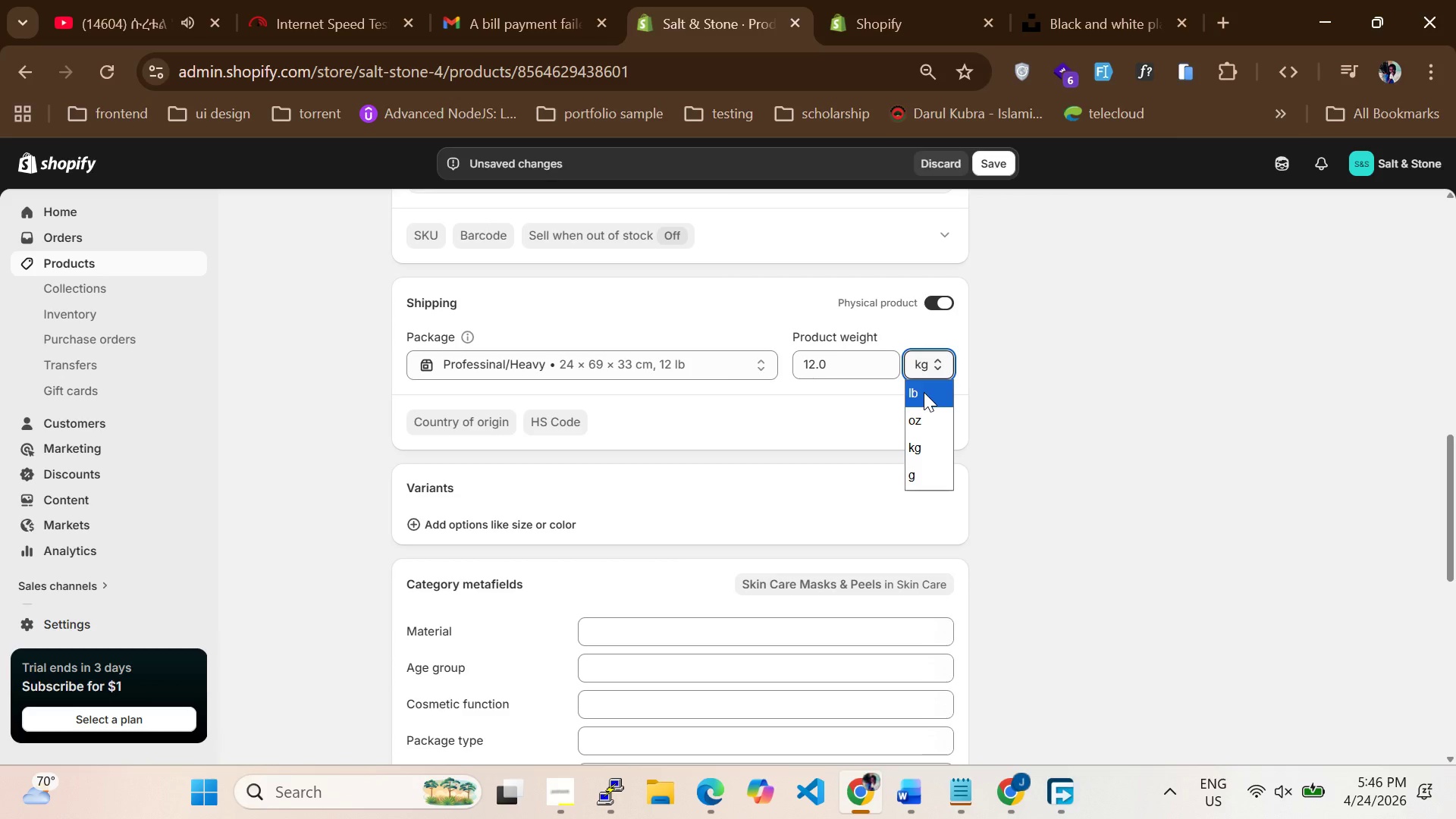 
left_click([924, 392])
 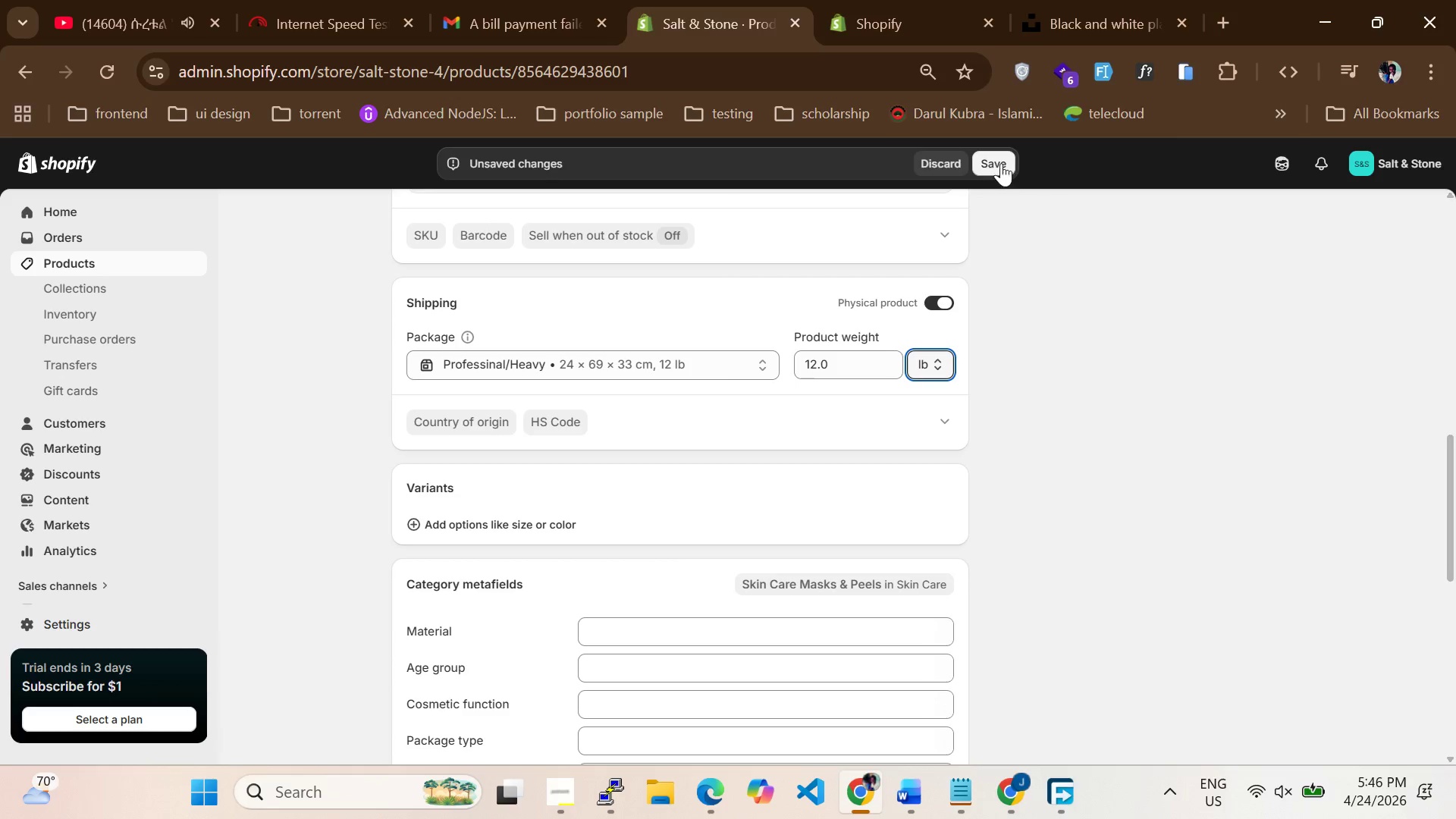 
left_click([1001, 163])
 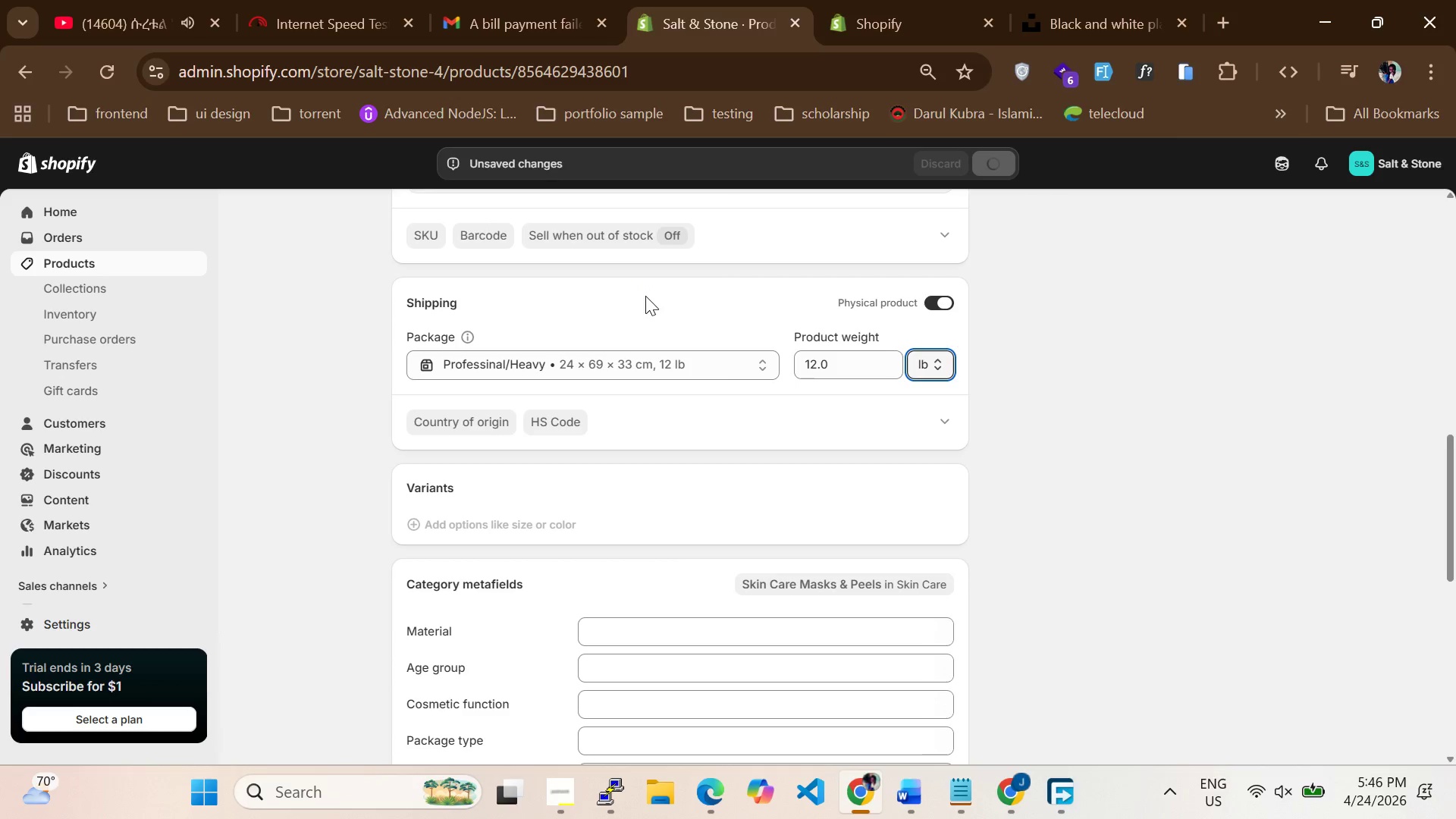 
scroll: coordinate [495, 309], scroll_direction: up, amount: 13.0
 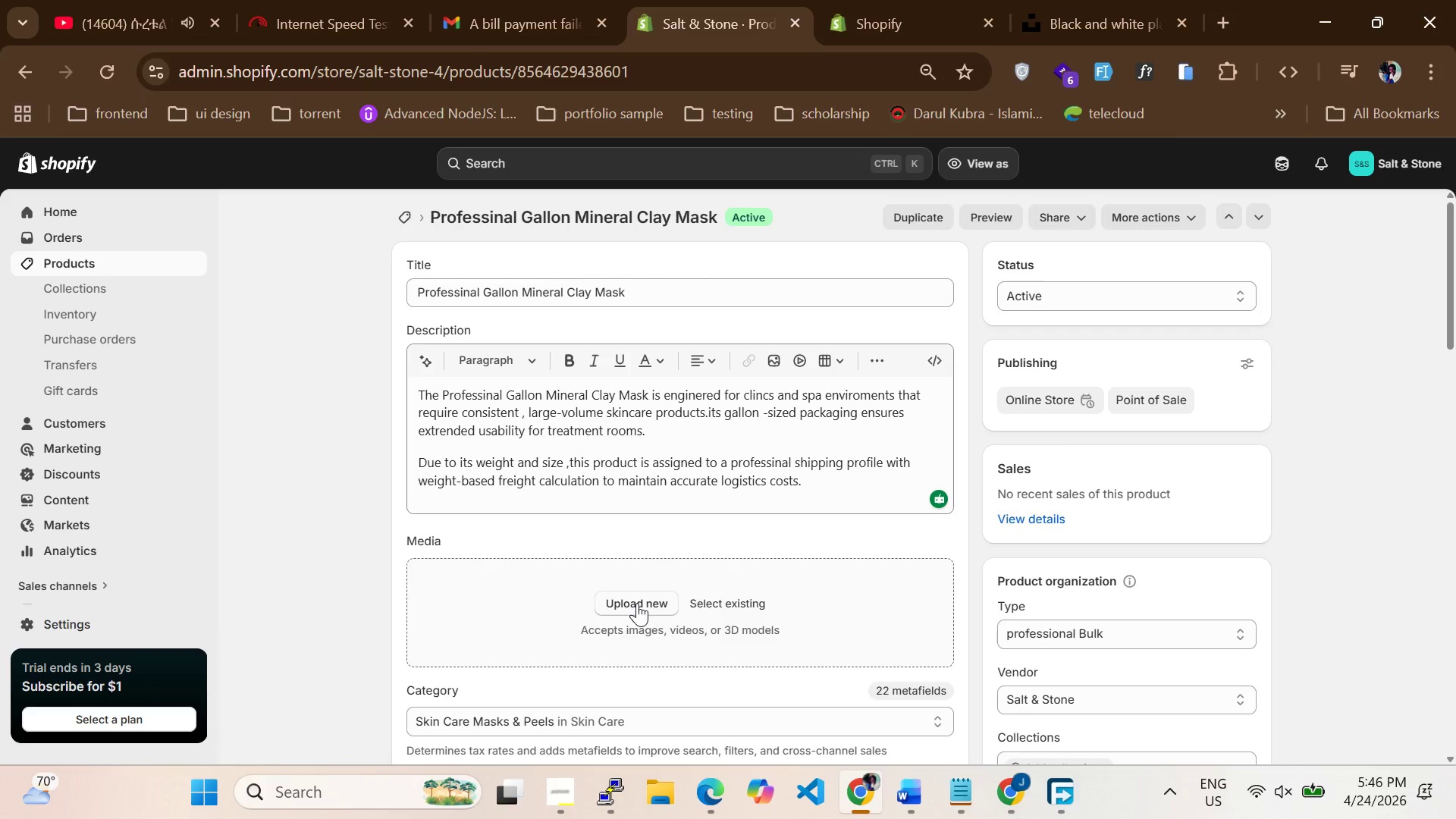 
left_click([1097, 2])
 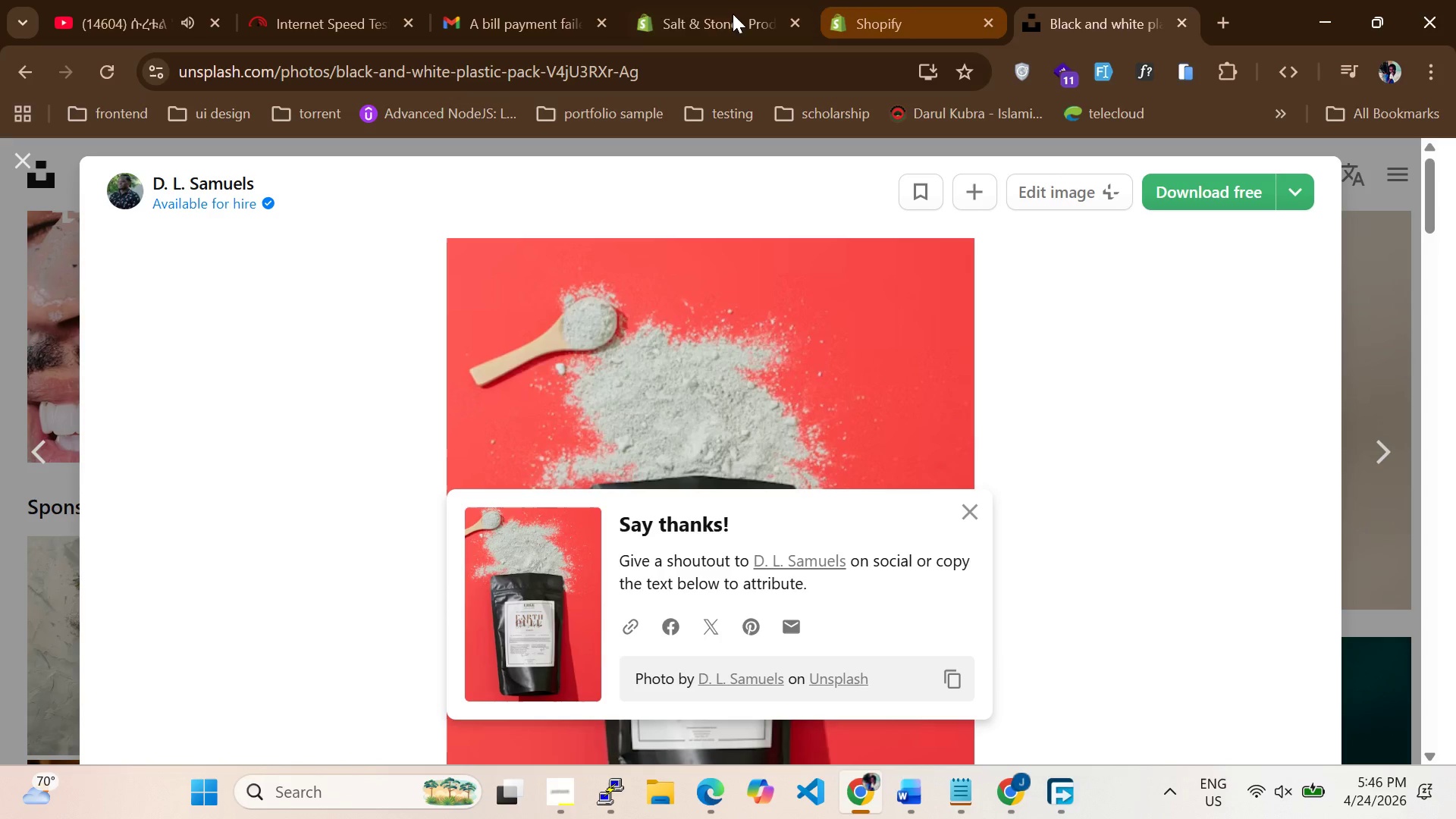 
left_click([669, 14])
 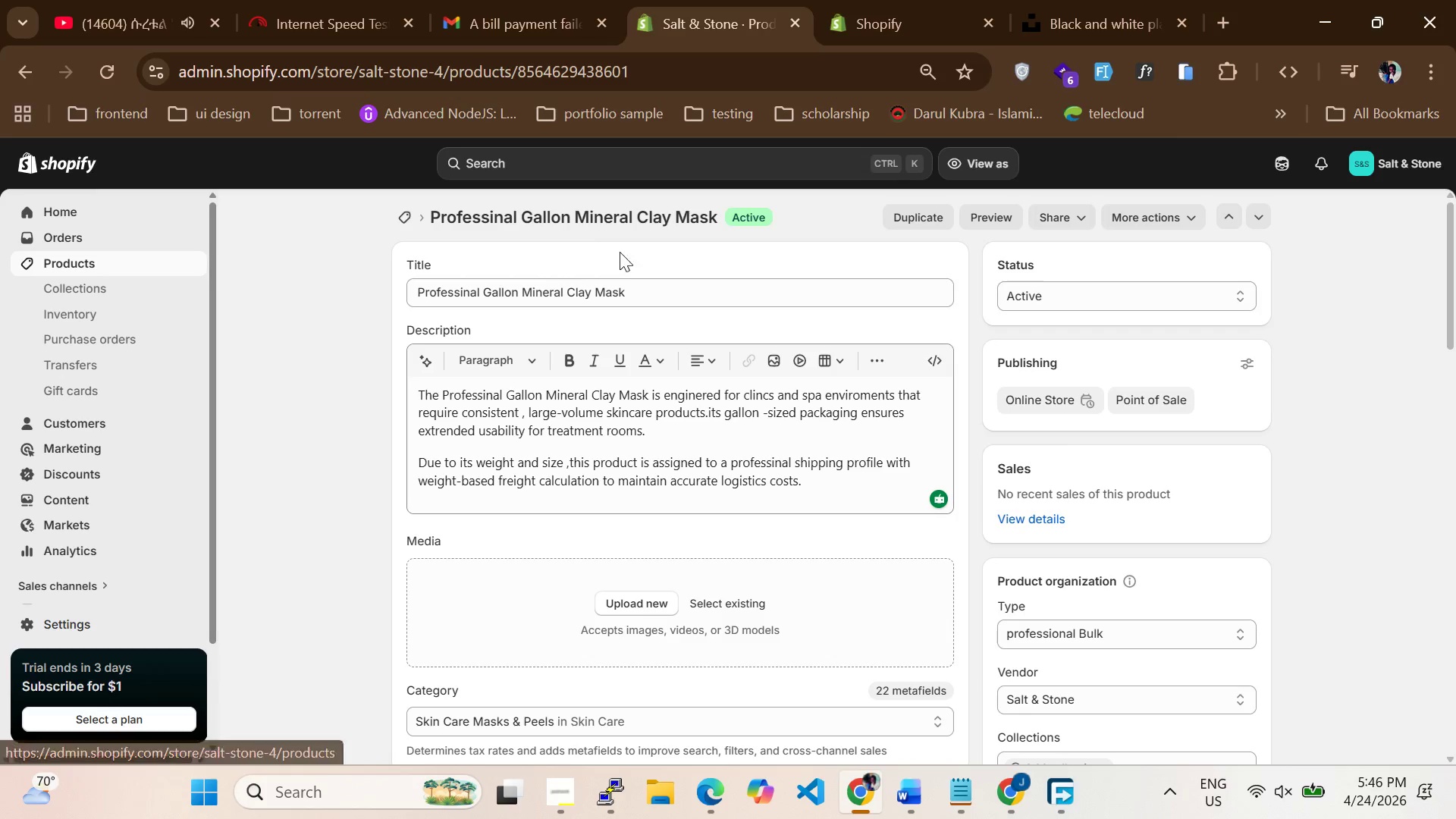 
left_click_drag(start_coordinate=[661, 282], to_coordinate=[582, 293])
 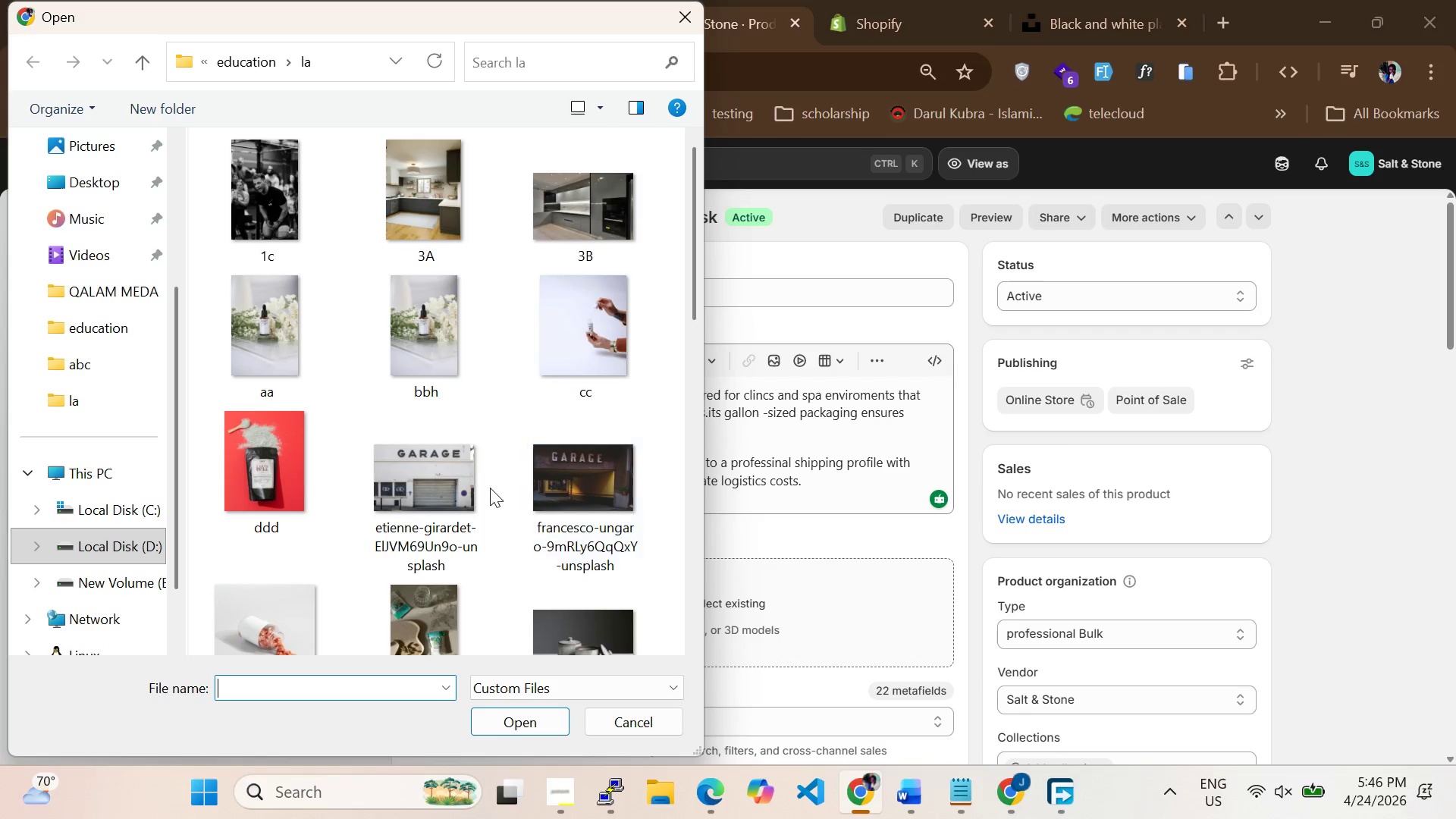 
scroll: coordinate [343, 442], scroll_direction: down, amount: 7.0
 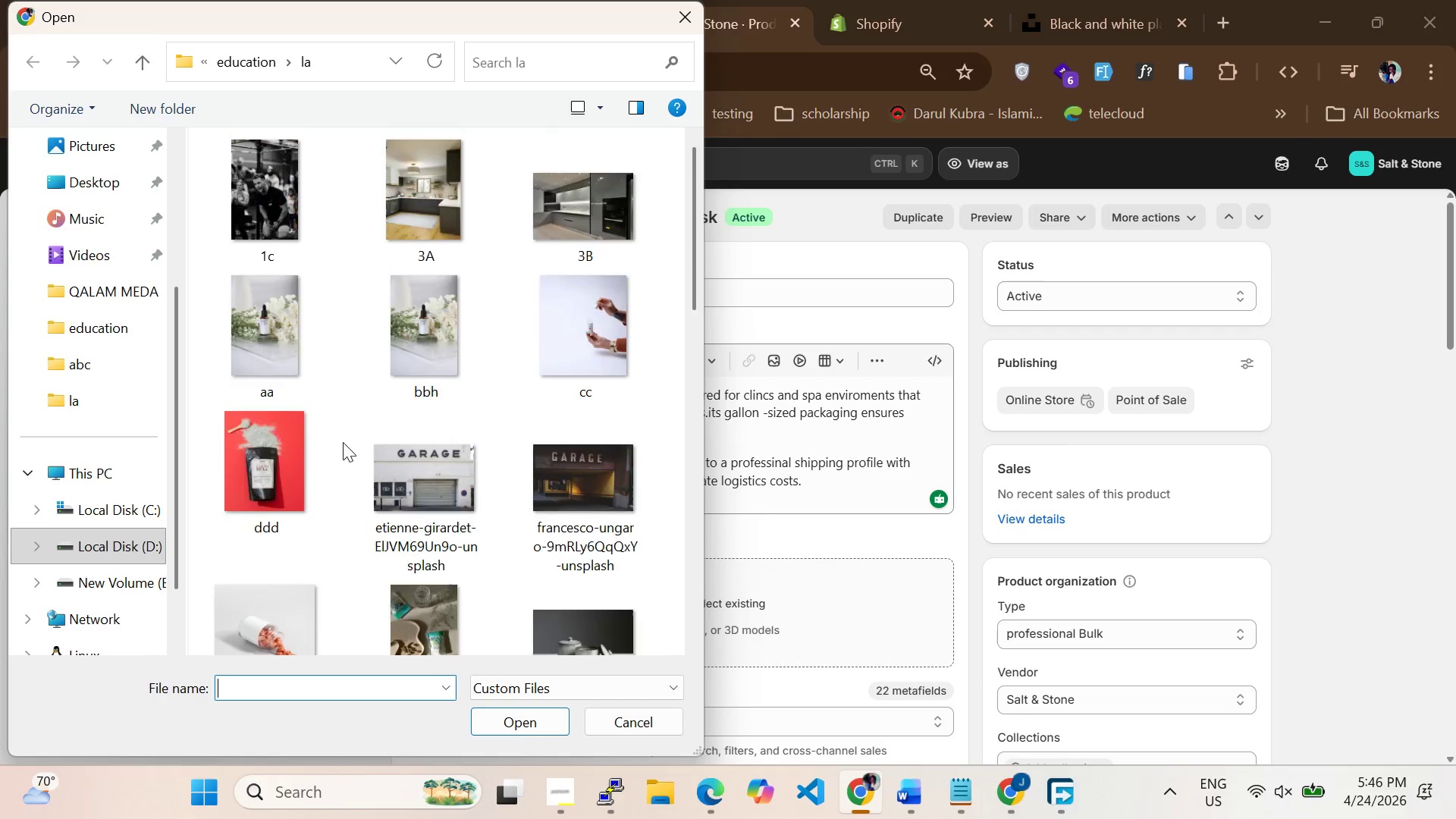 
scroll: coordinate [394, 264], scroll_direction: up, amount: 12.0
 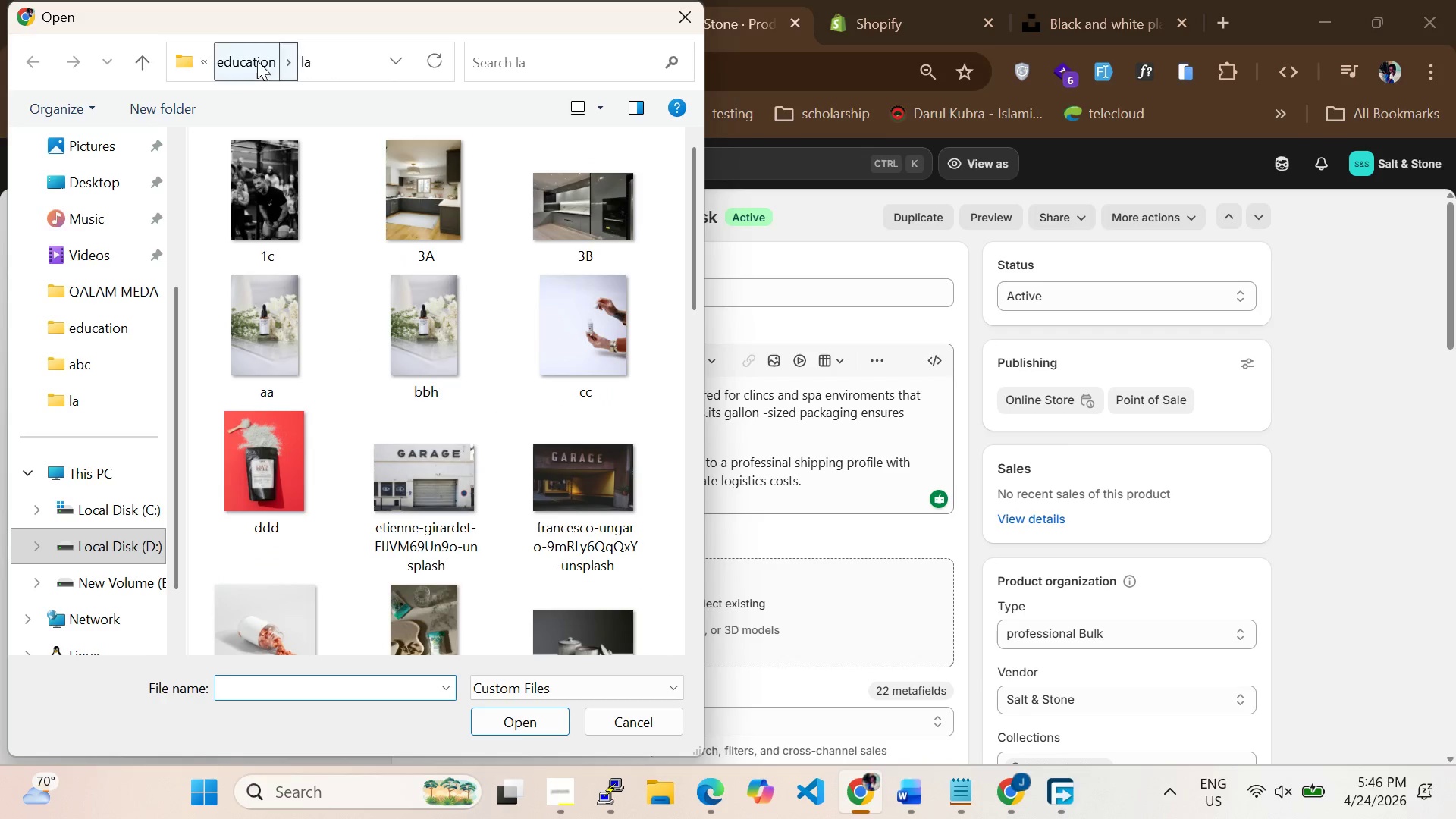 
left_click([256, 58])
 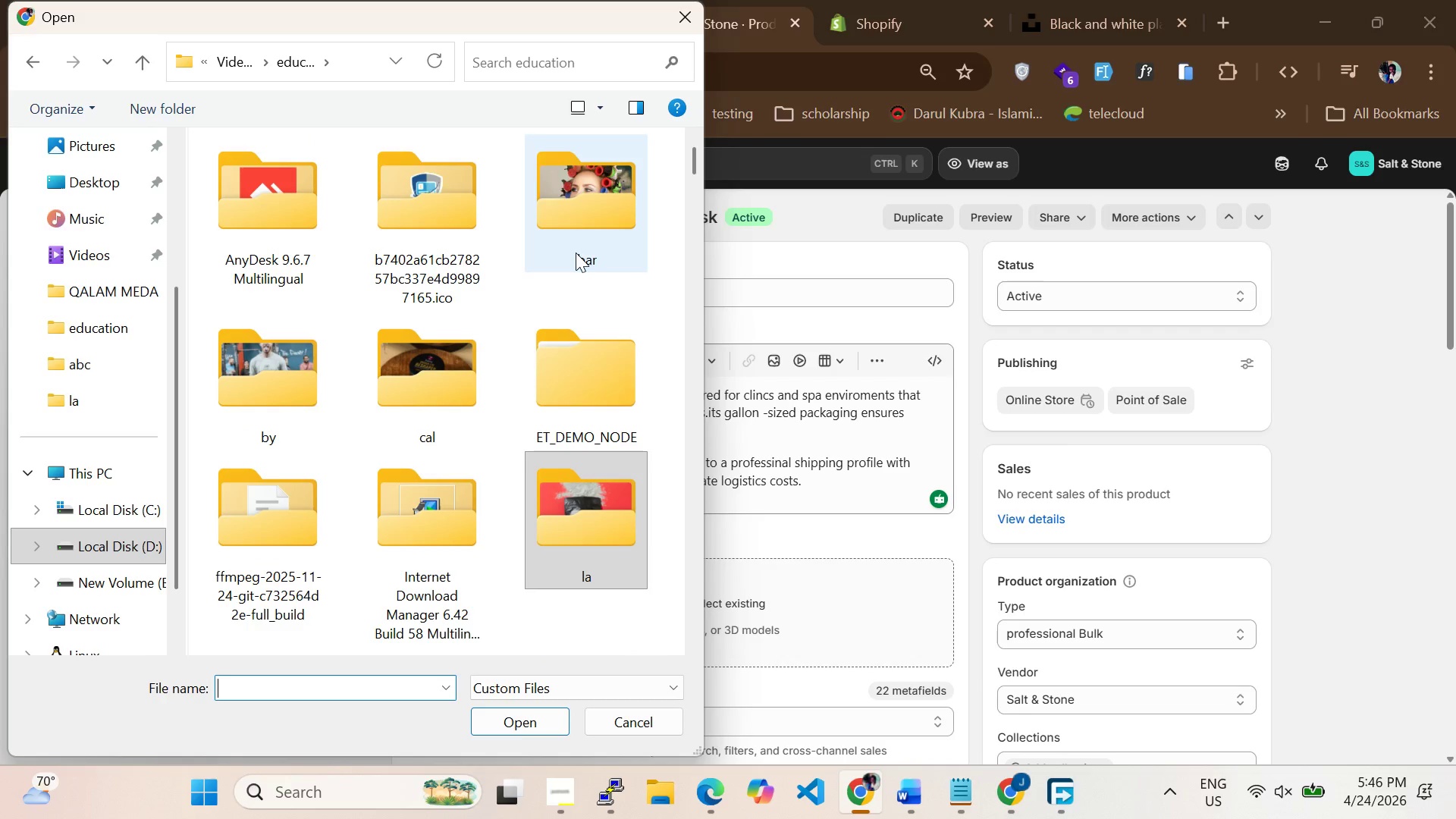 
double_click([576, 253])
 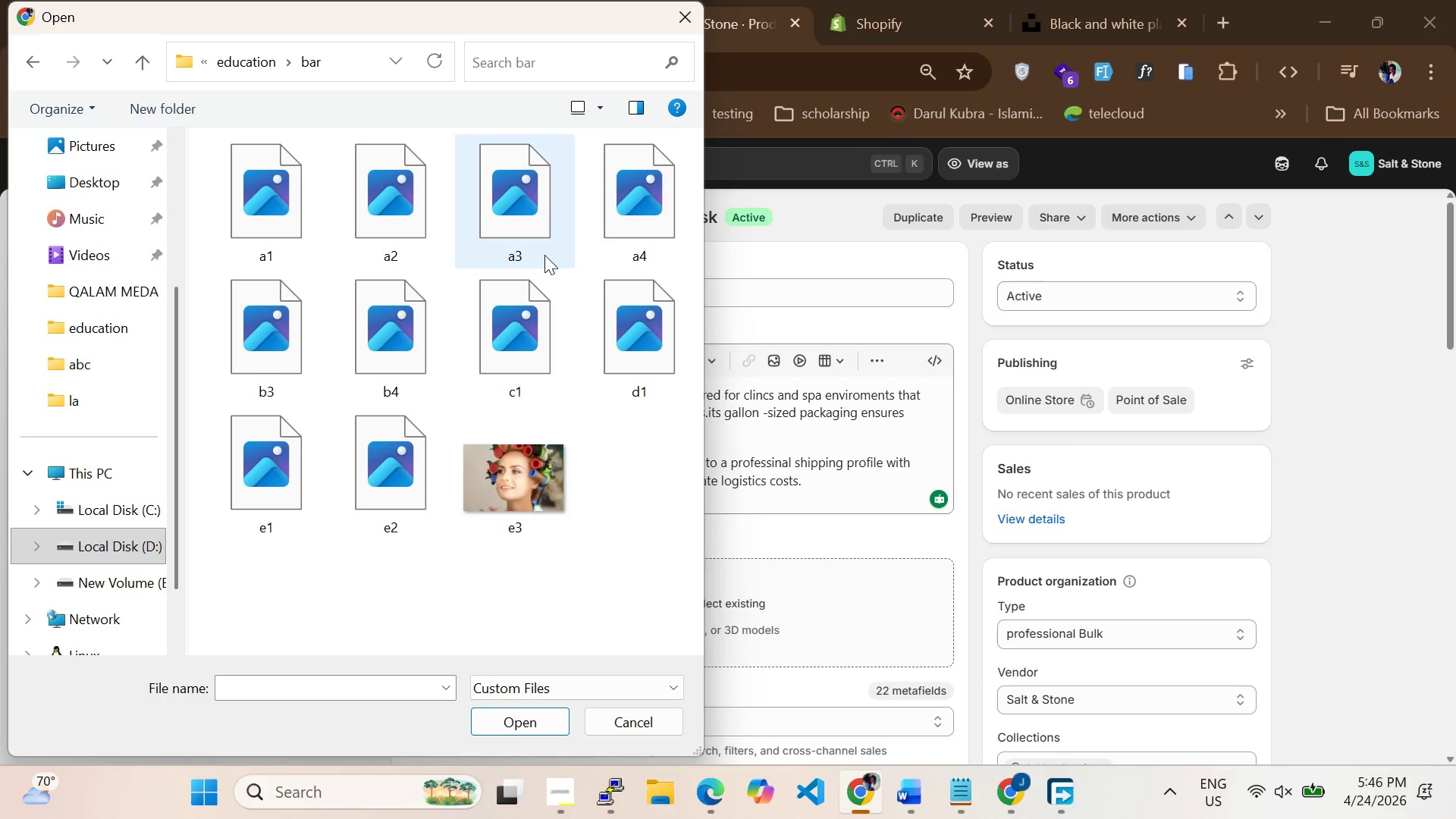 
mouse_move([522, 267])
 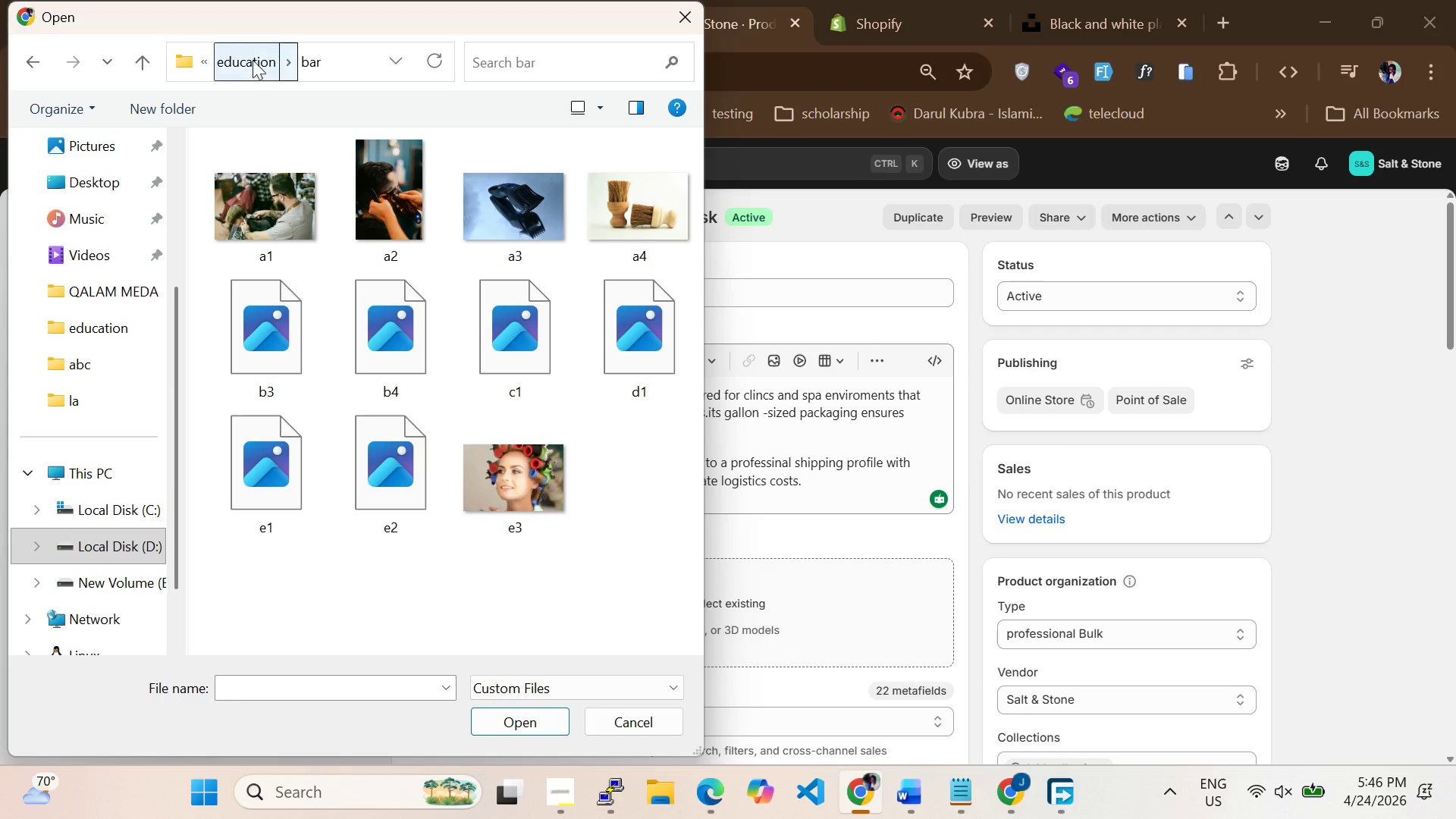 
left_click([249, 59])
 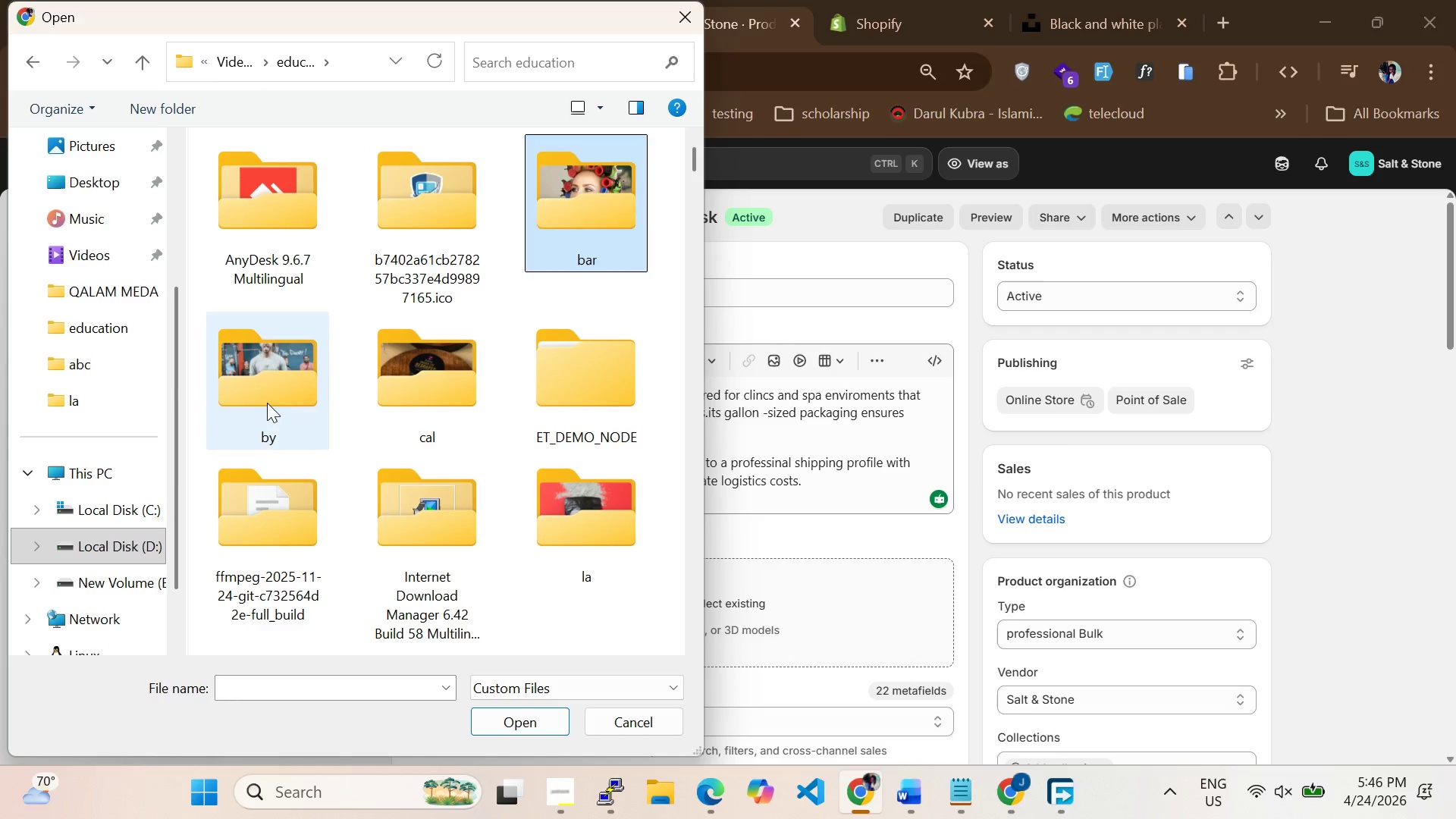 
double_click([267, 403])
 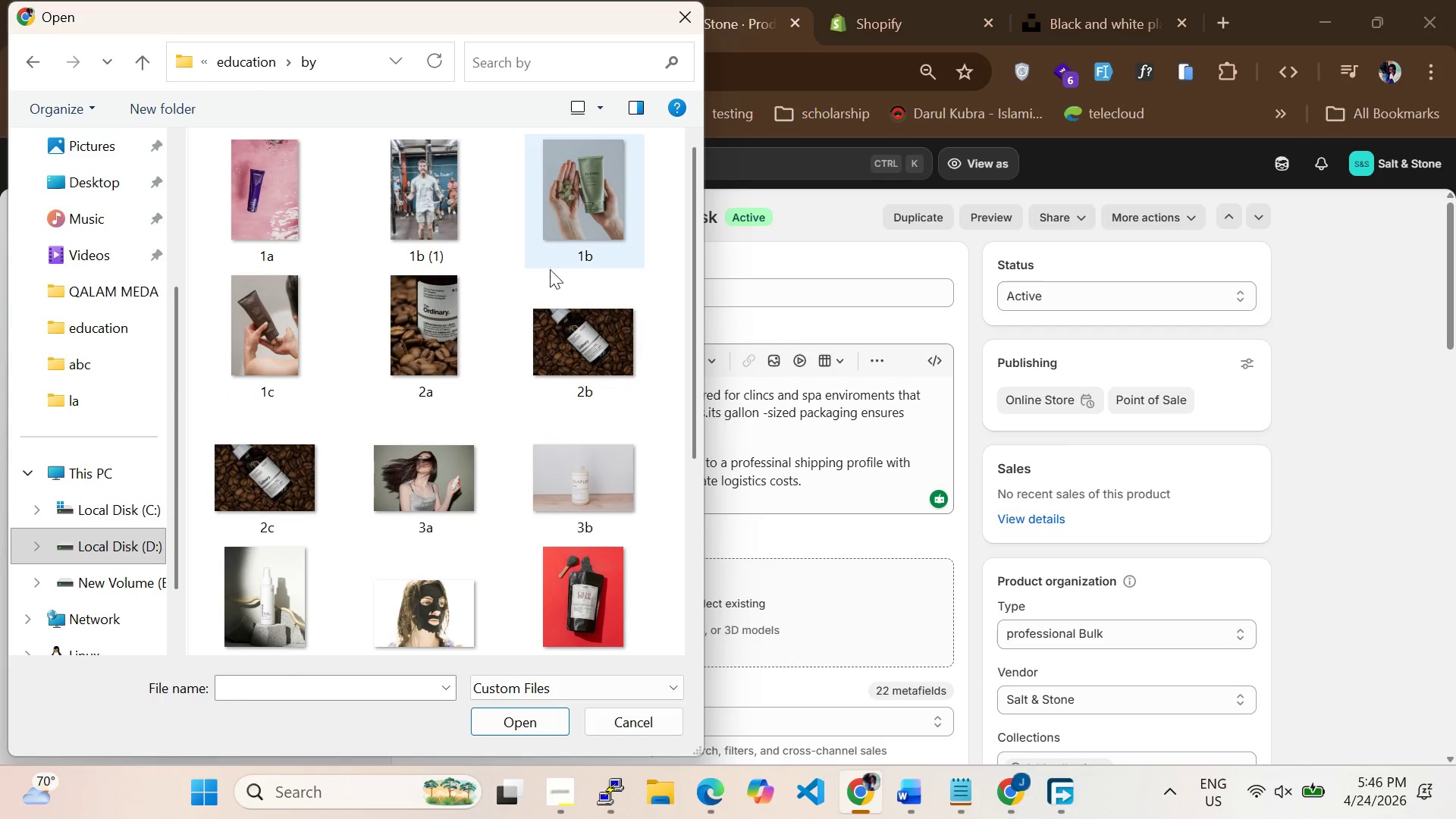 
scroll: coordinate [455, 372], scroll_direction: none, amount: 0.0
 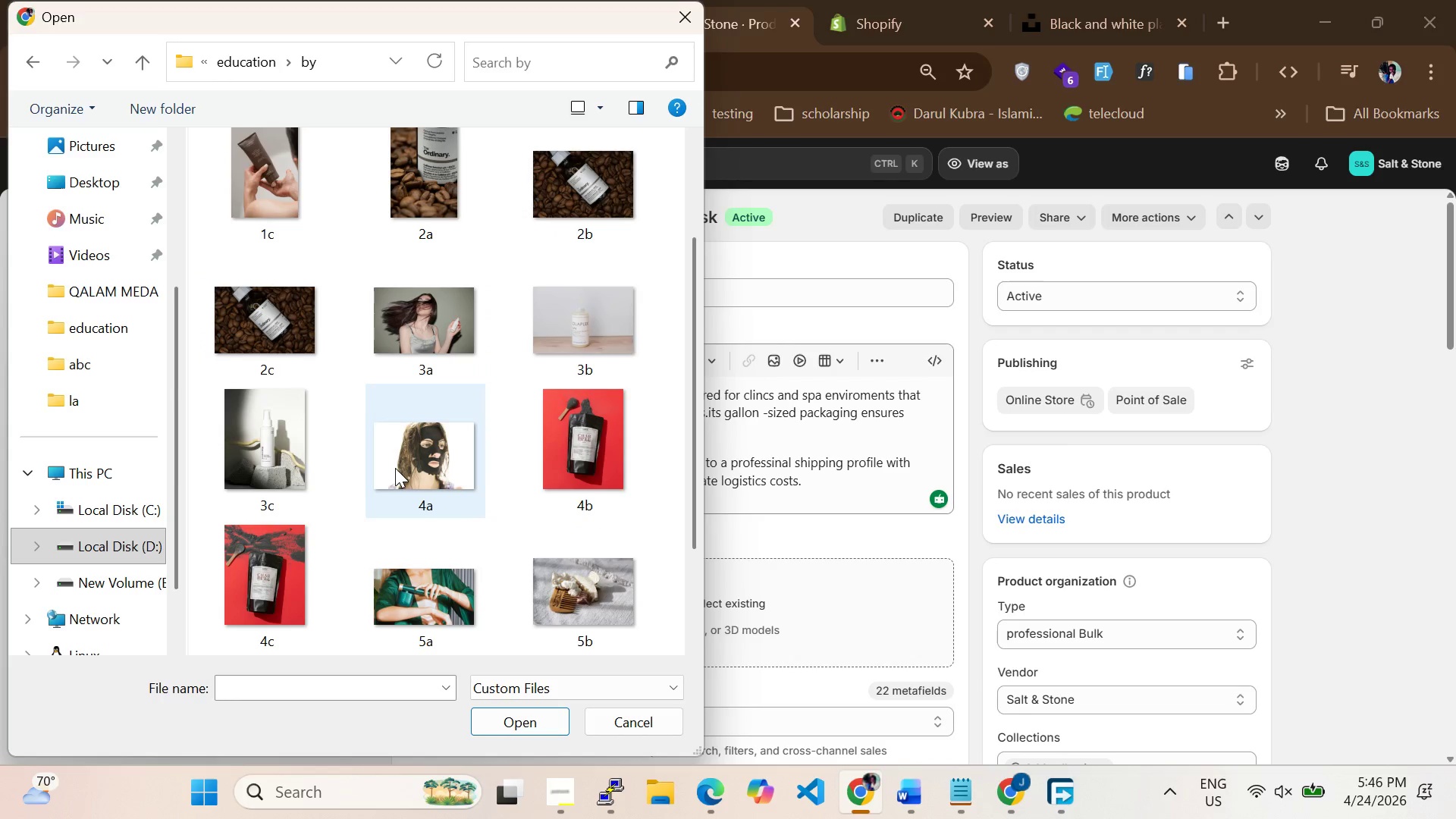 
left_click([395, 468])
 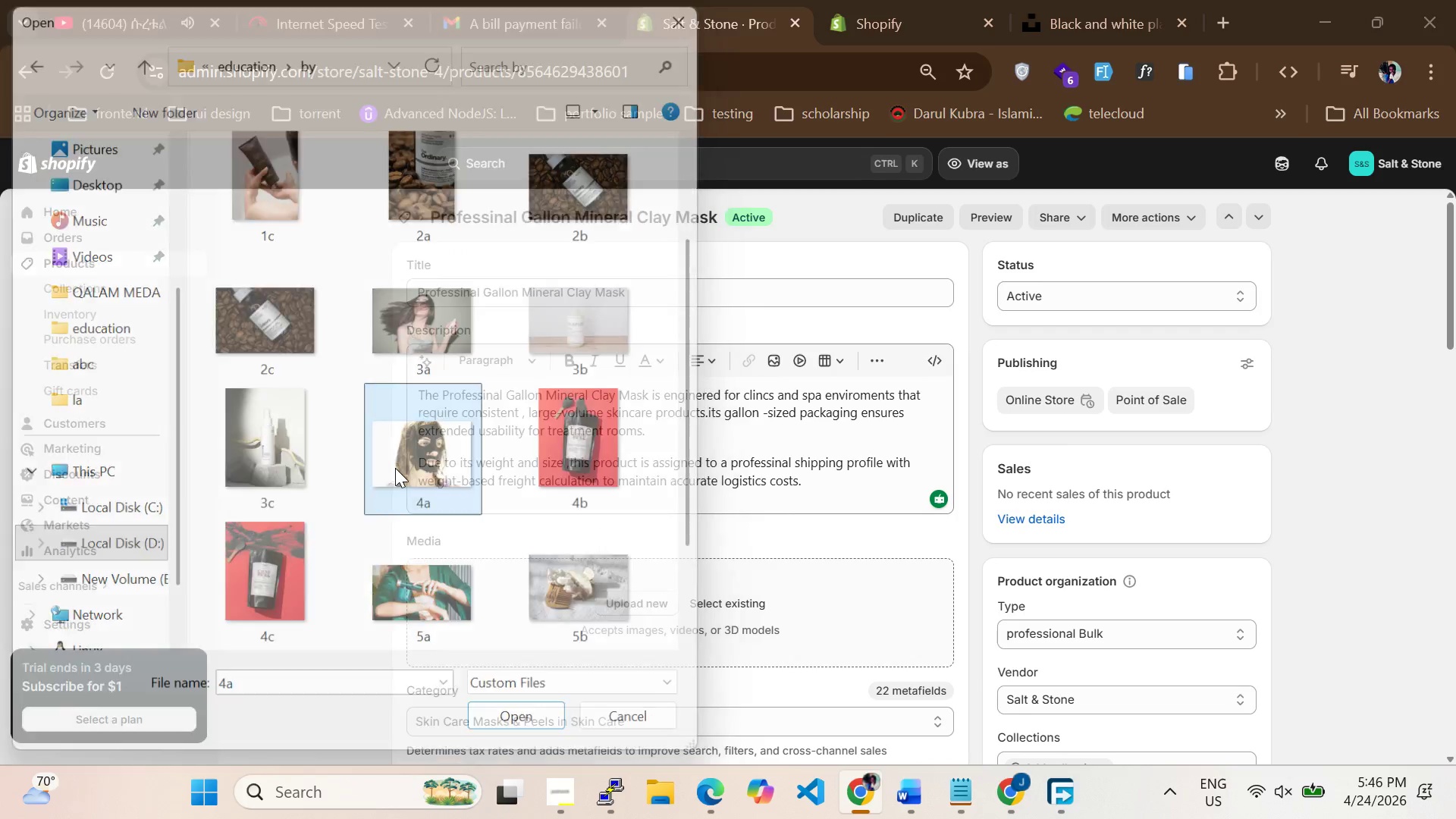 
key(Enter)
 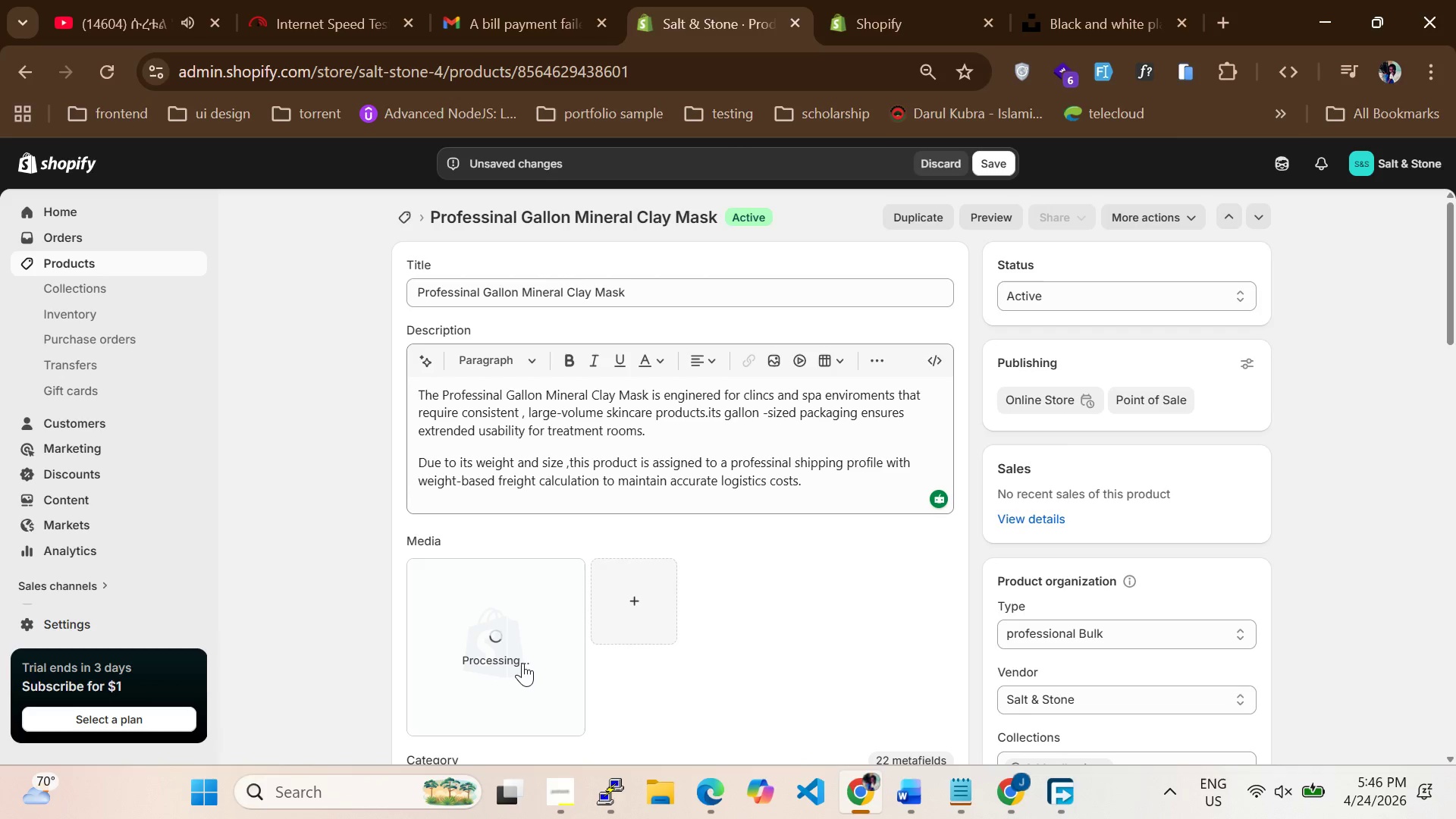 
wait(6.5)
 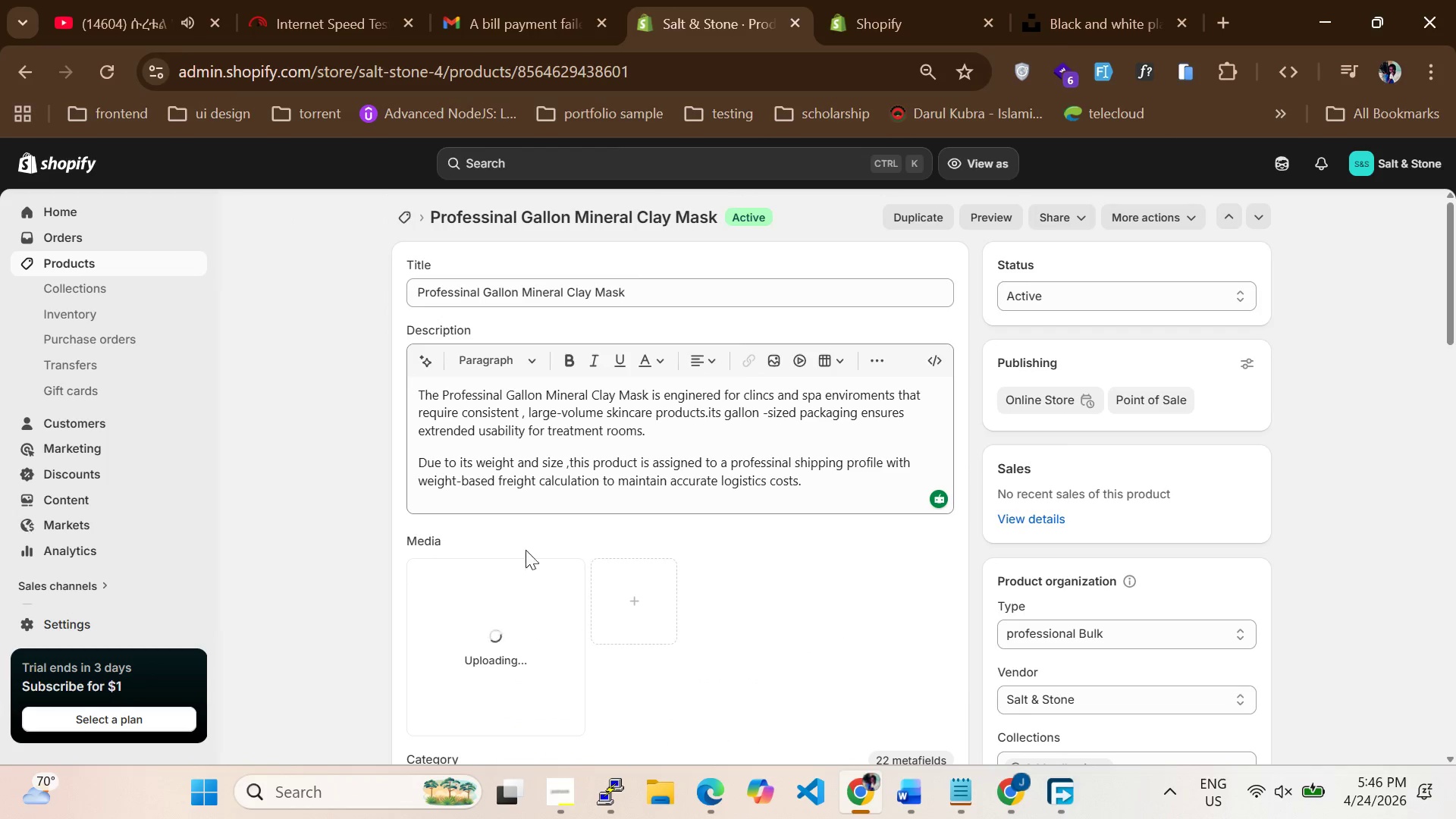 
double_click([491, 645])
 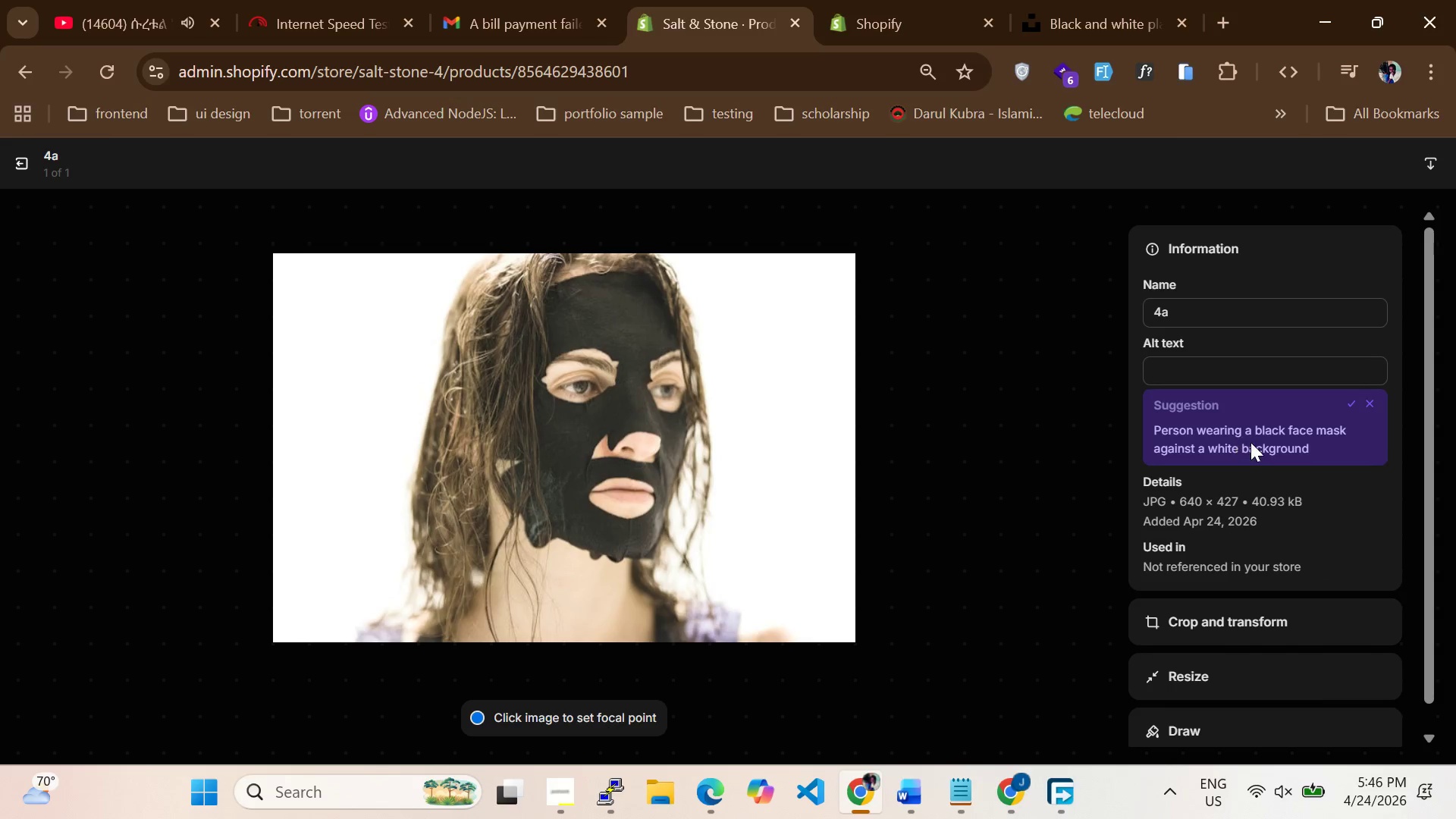 
left_click([1345, 399])
 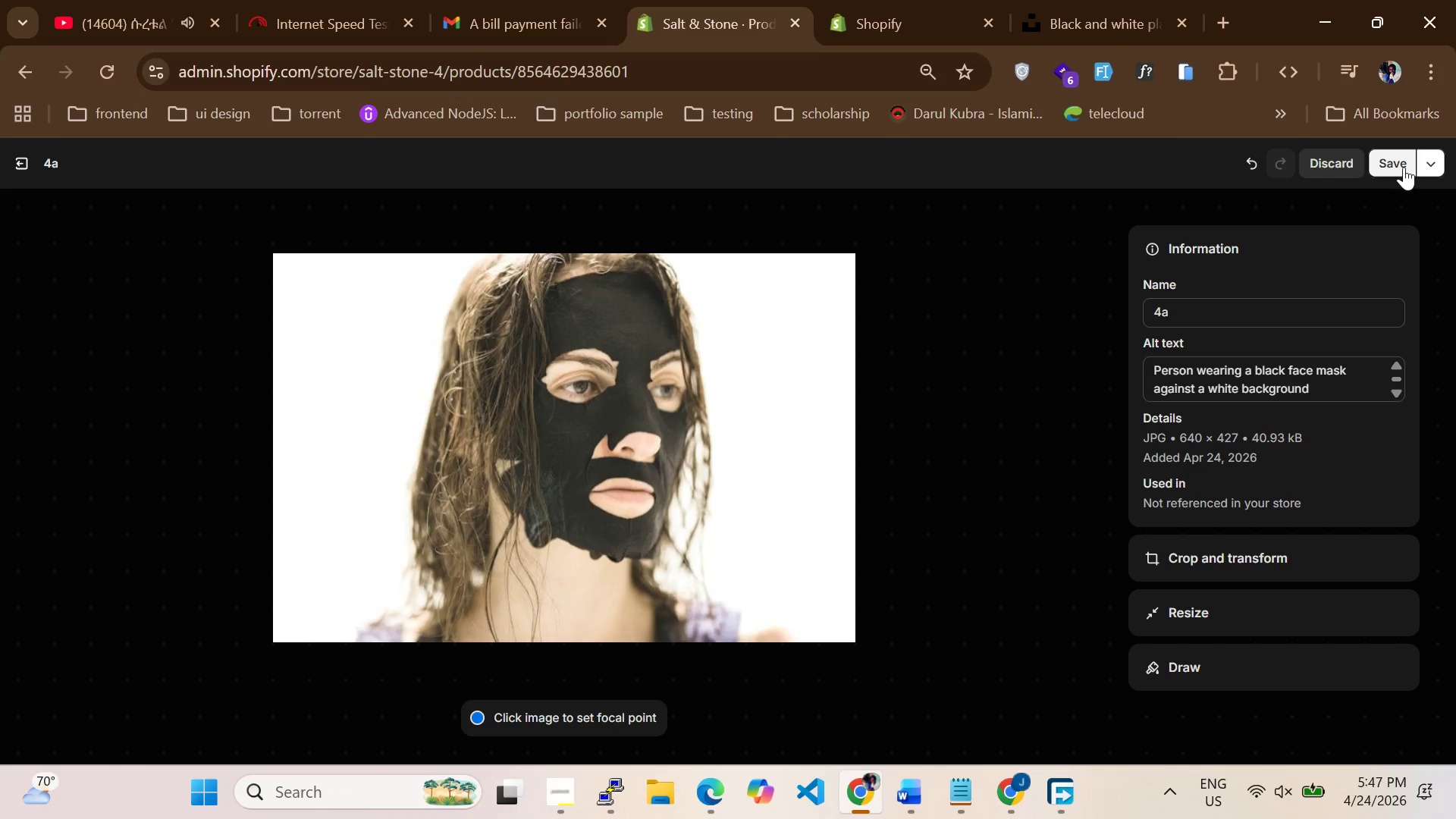 
left_click([1404, 167])
 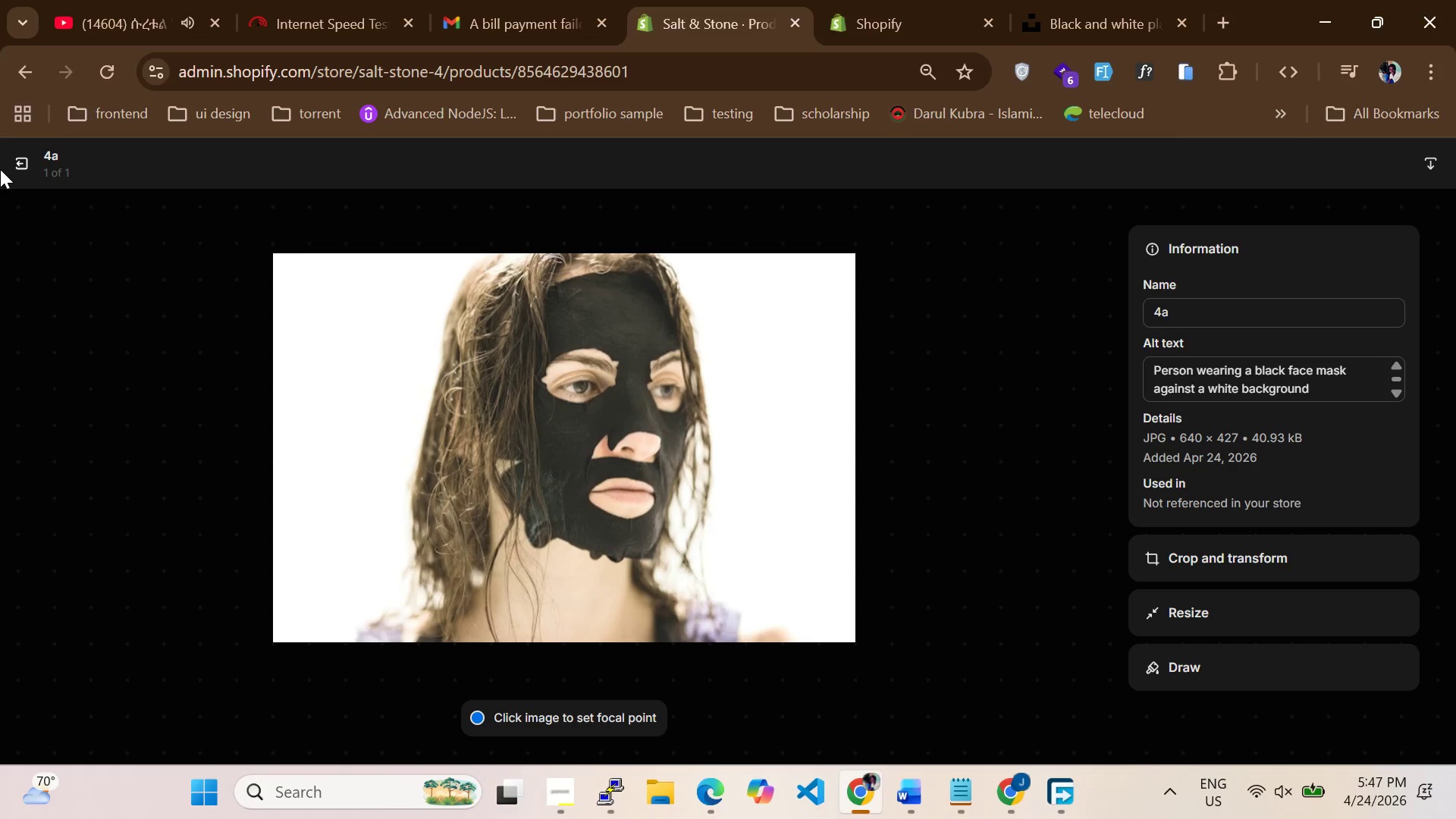 
left_click([16, 162])
 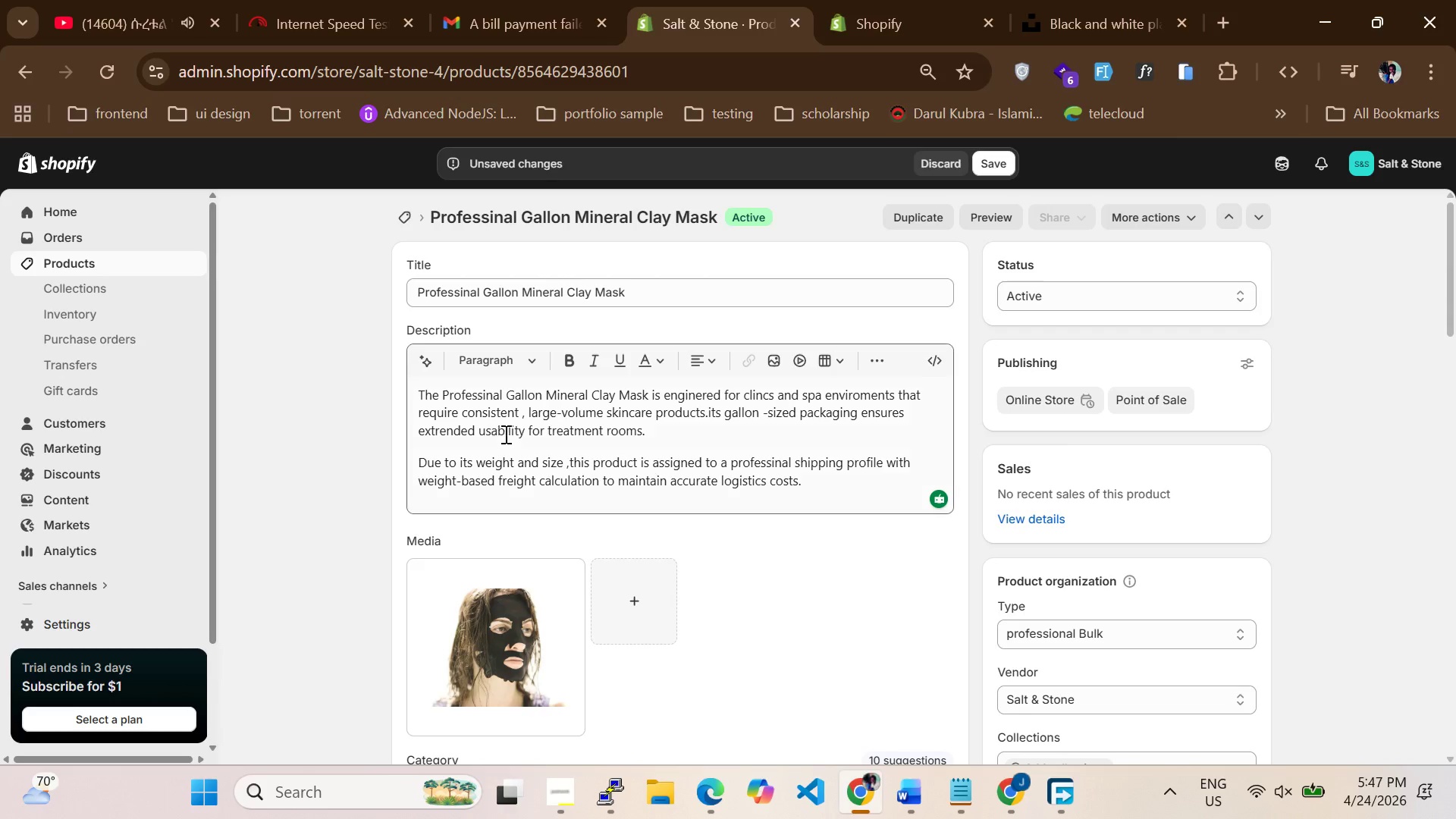 
scroll: coordinate [582, 491], scroll_direction: down, amount: 8.0
 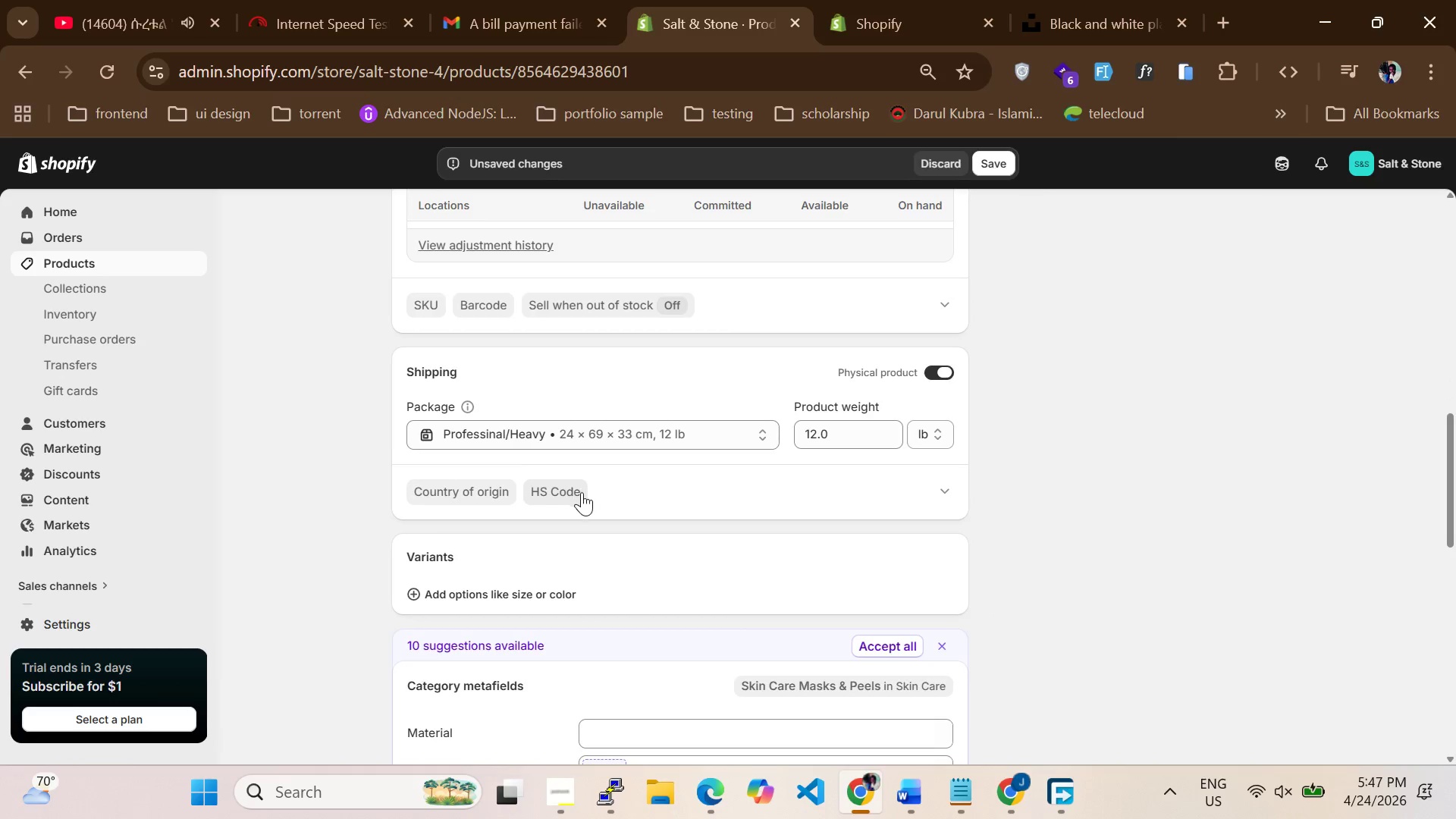 
scroll: coordinate [582, 491], scroll_direction: none, amount: 0.0
 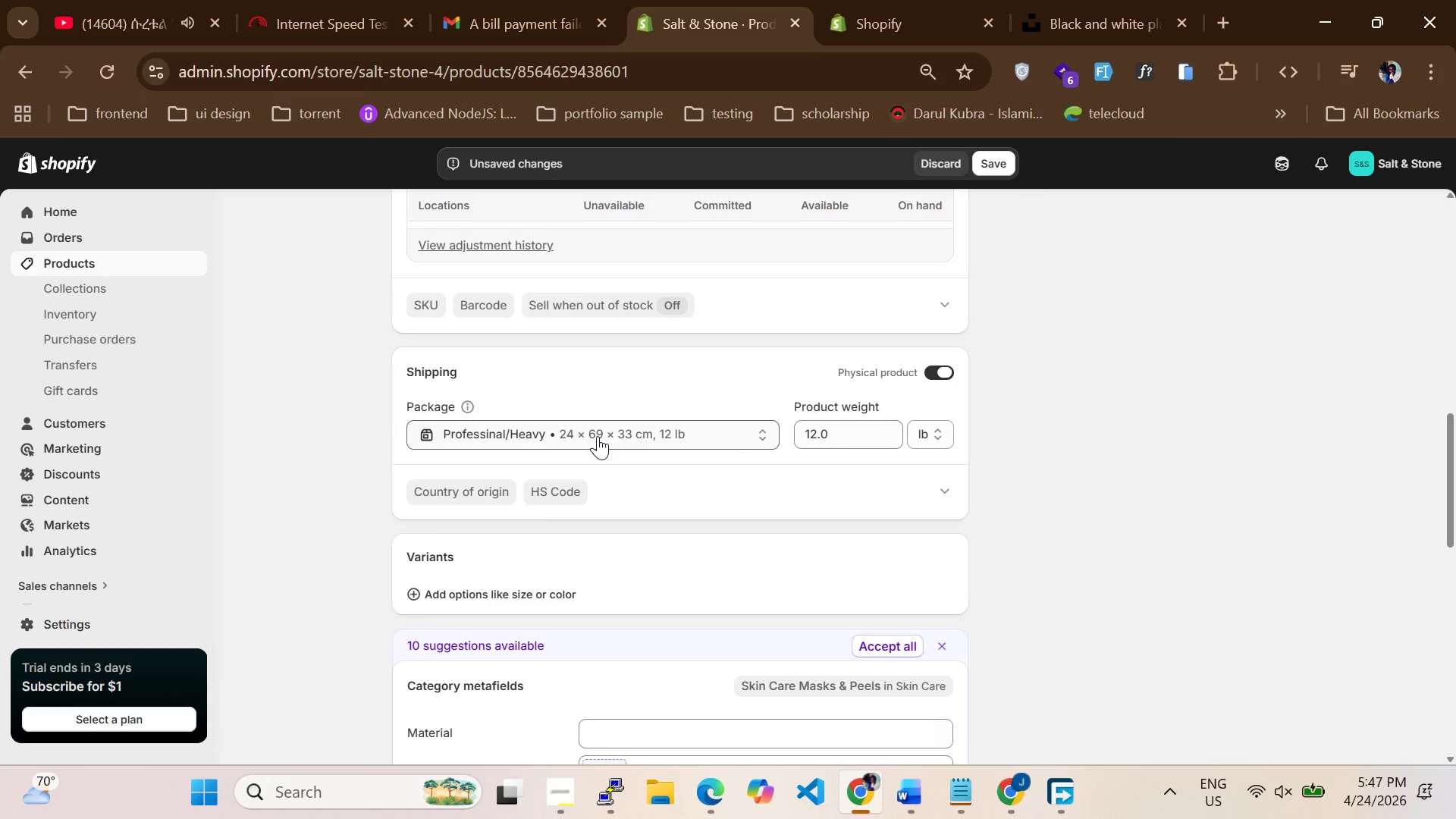 
scroll: coordinate [598, 436], scroll_direction: up, amount: 7.0
 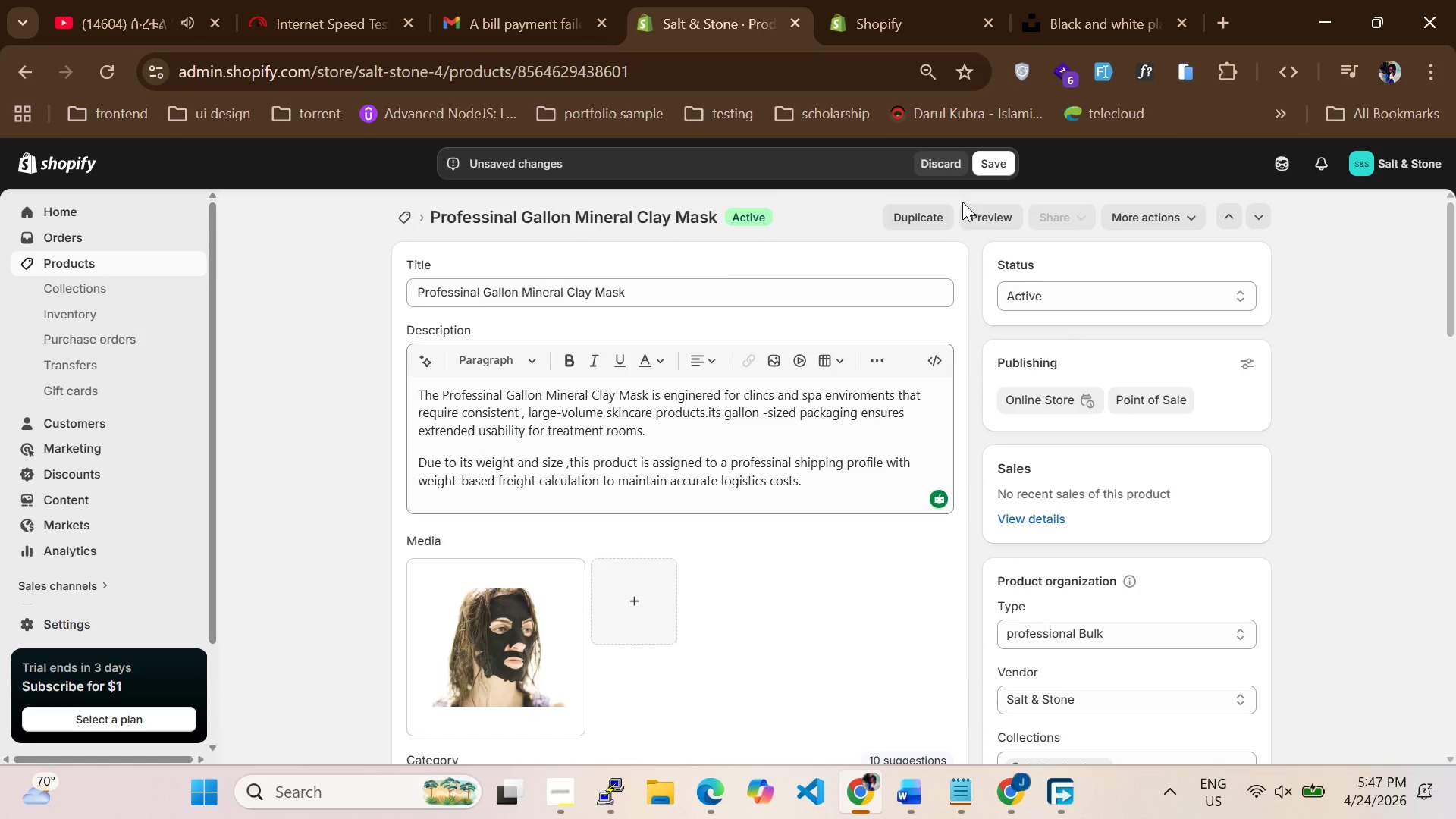 
left_click([997, 171])
 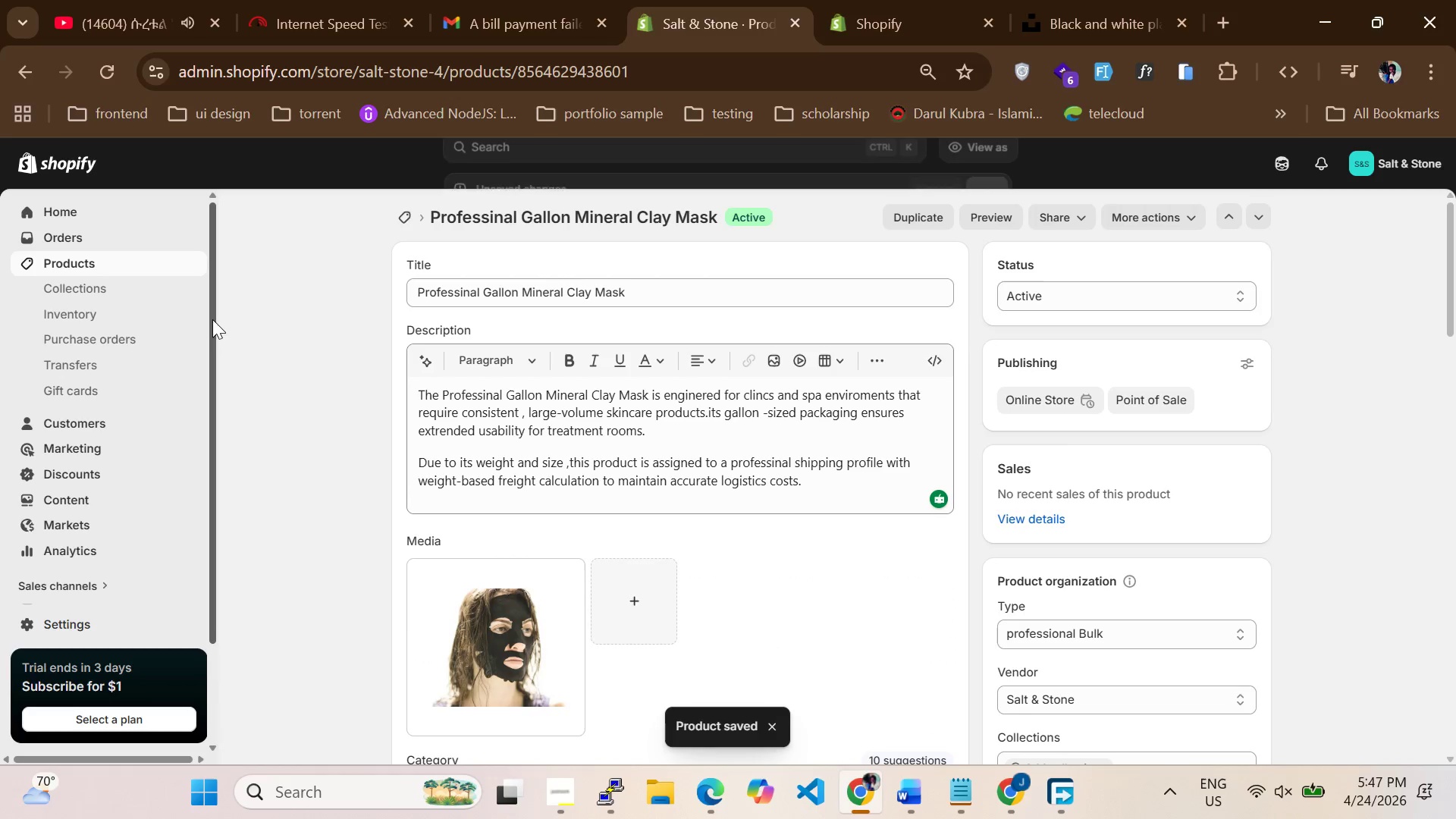 
wait(6.48)
 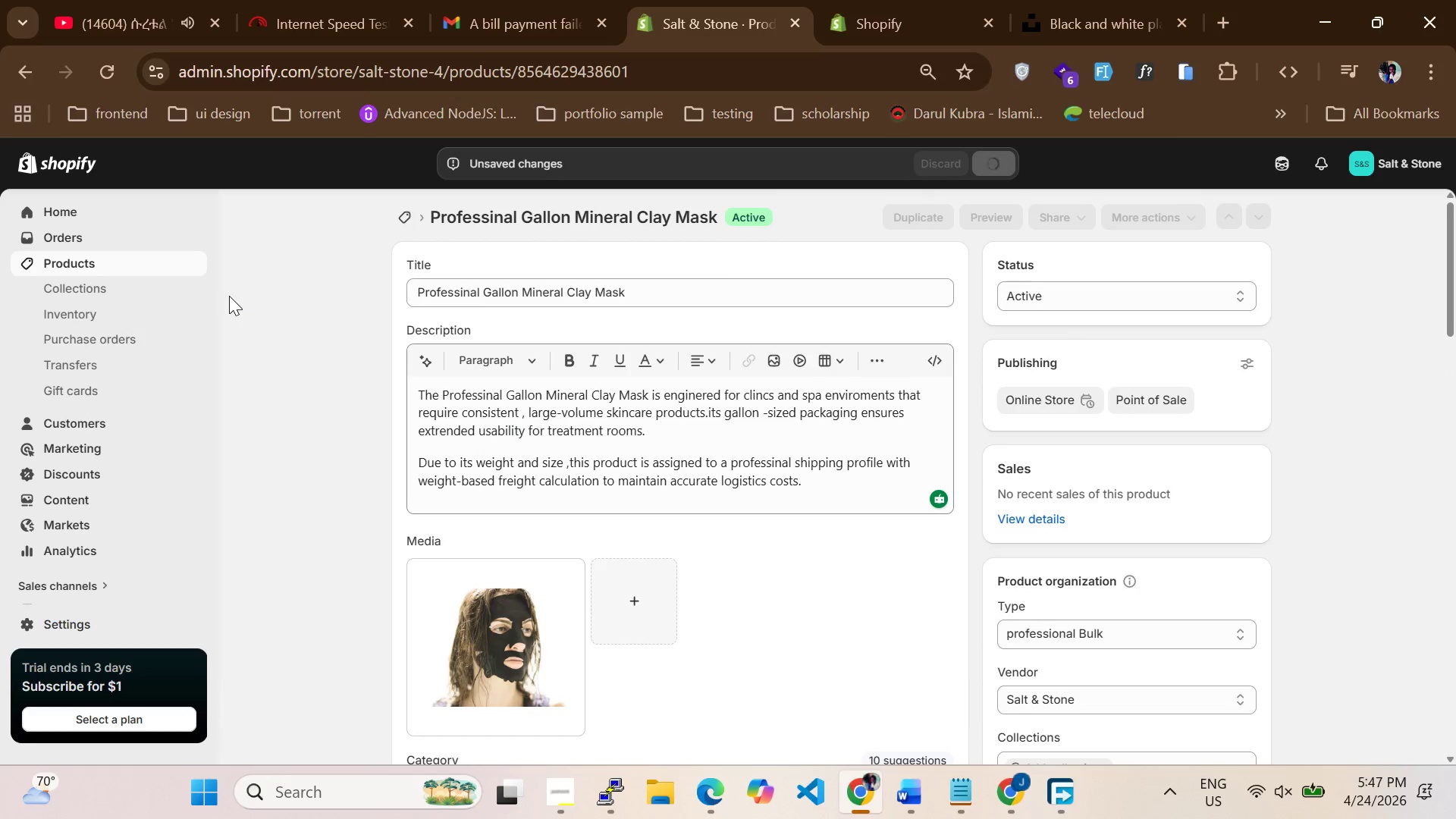 
left_click([81, 265])
 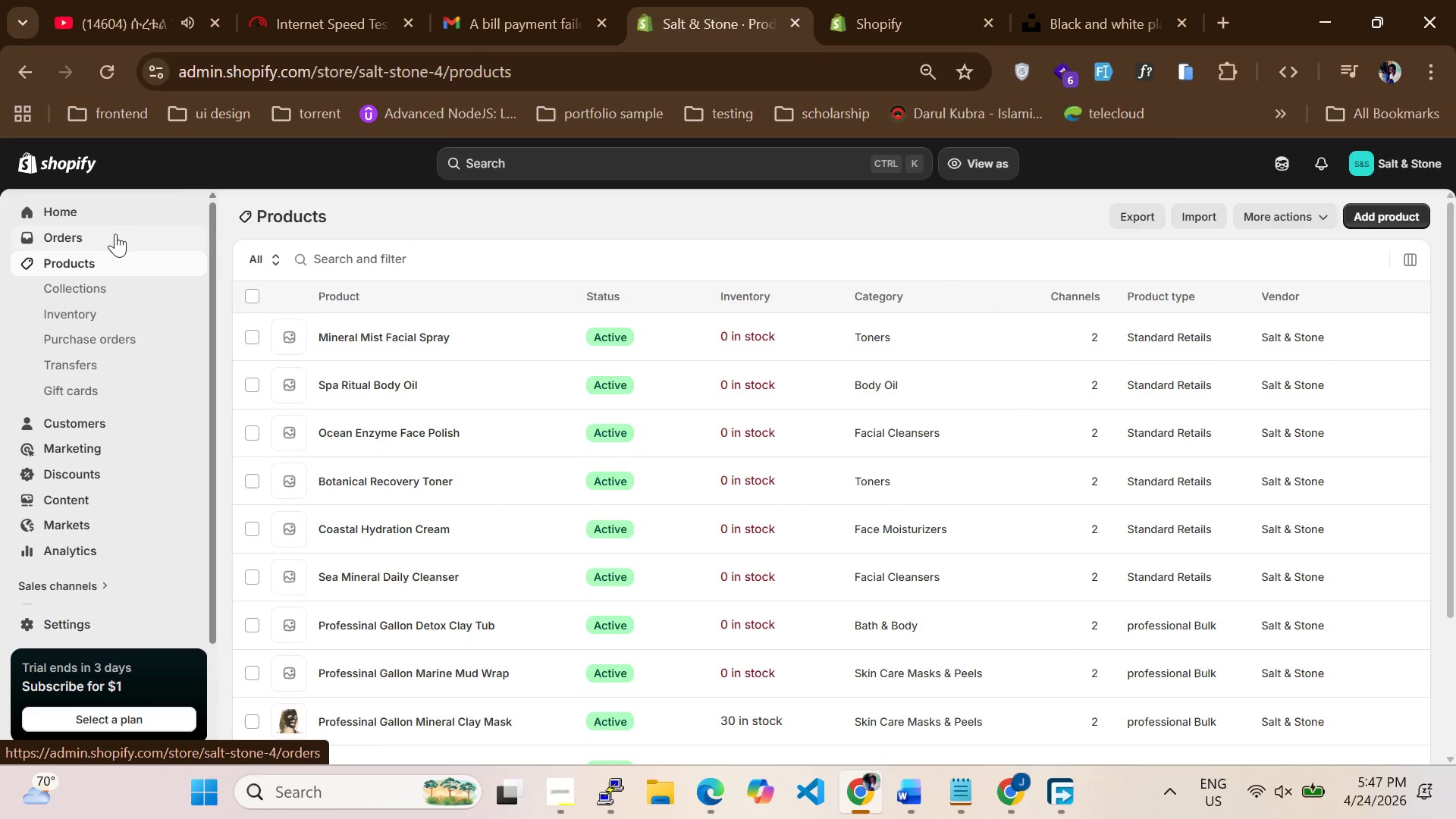 
scroll: coordinate [460, 603], scroll_direction: down, amount: 1.0
 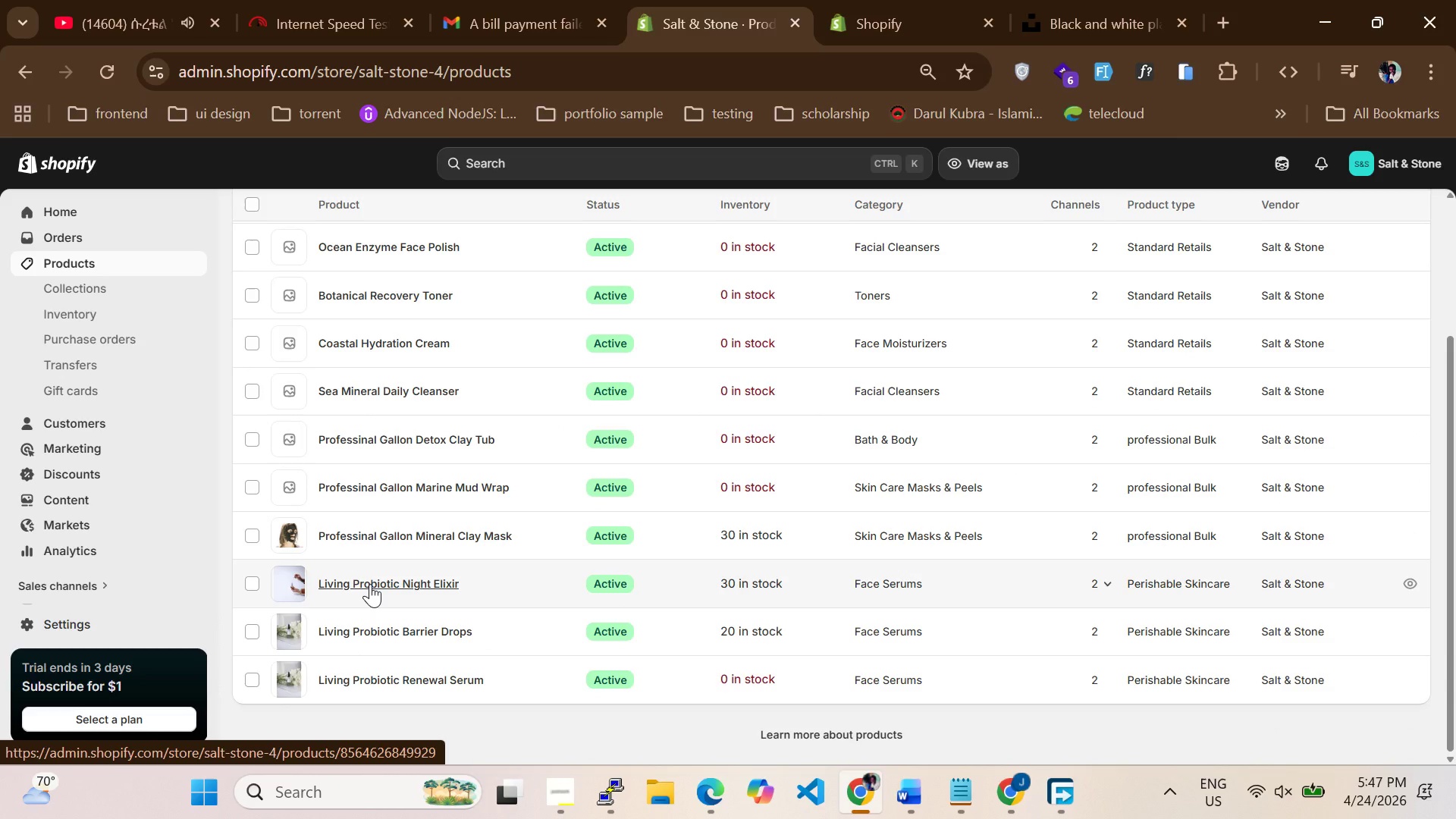 
left_click([370, 584])
 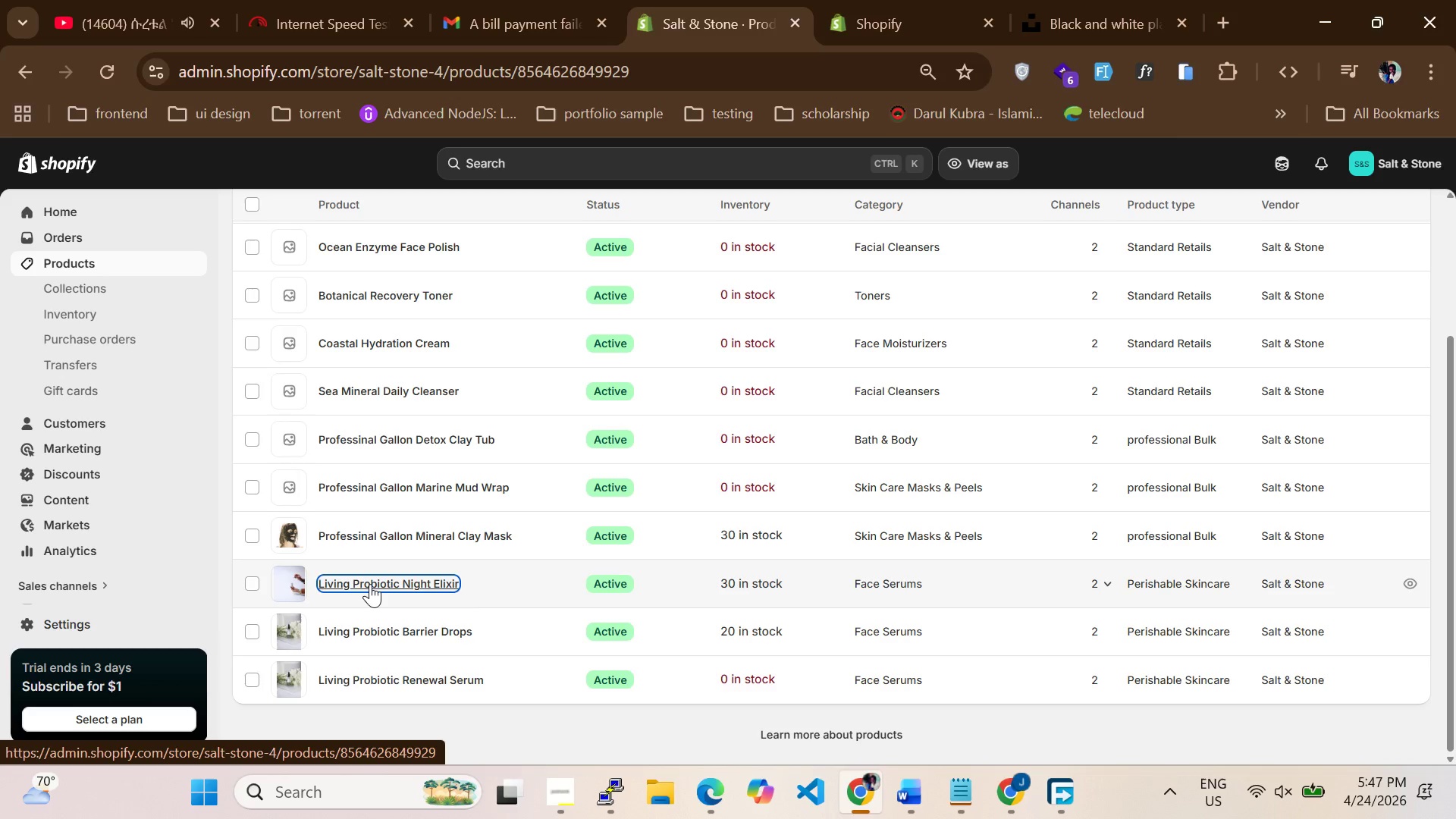 
double_click([370, 584])
 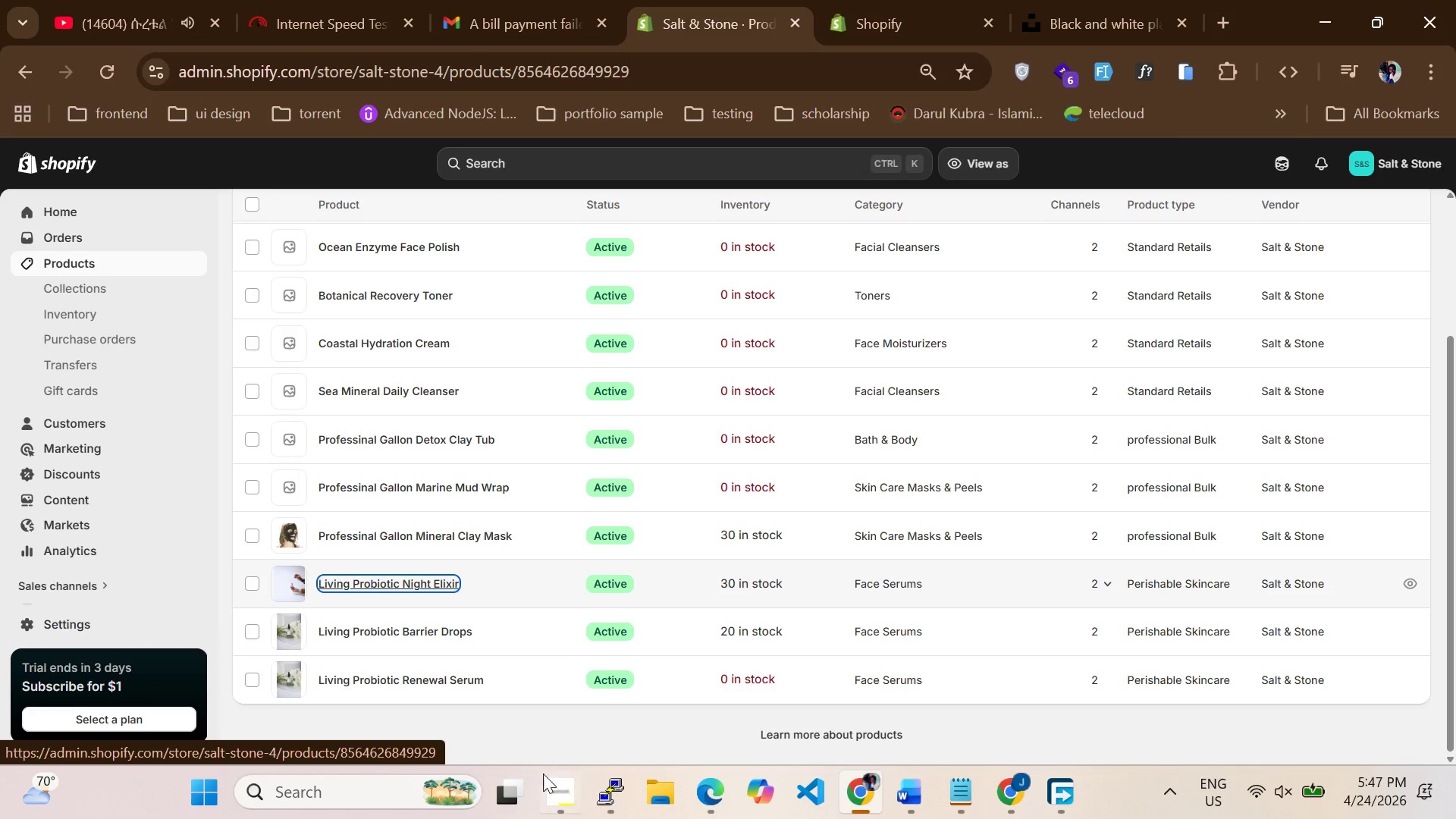 
left_click([554, 787])
 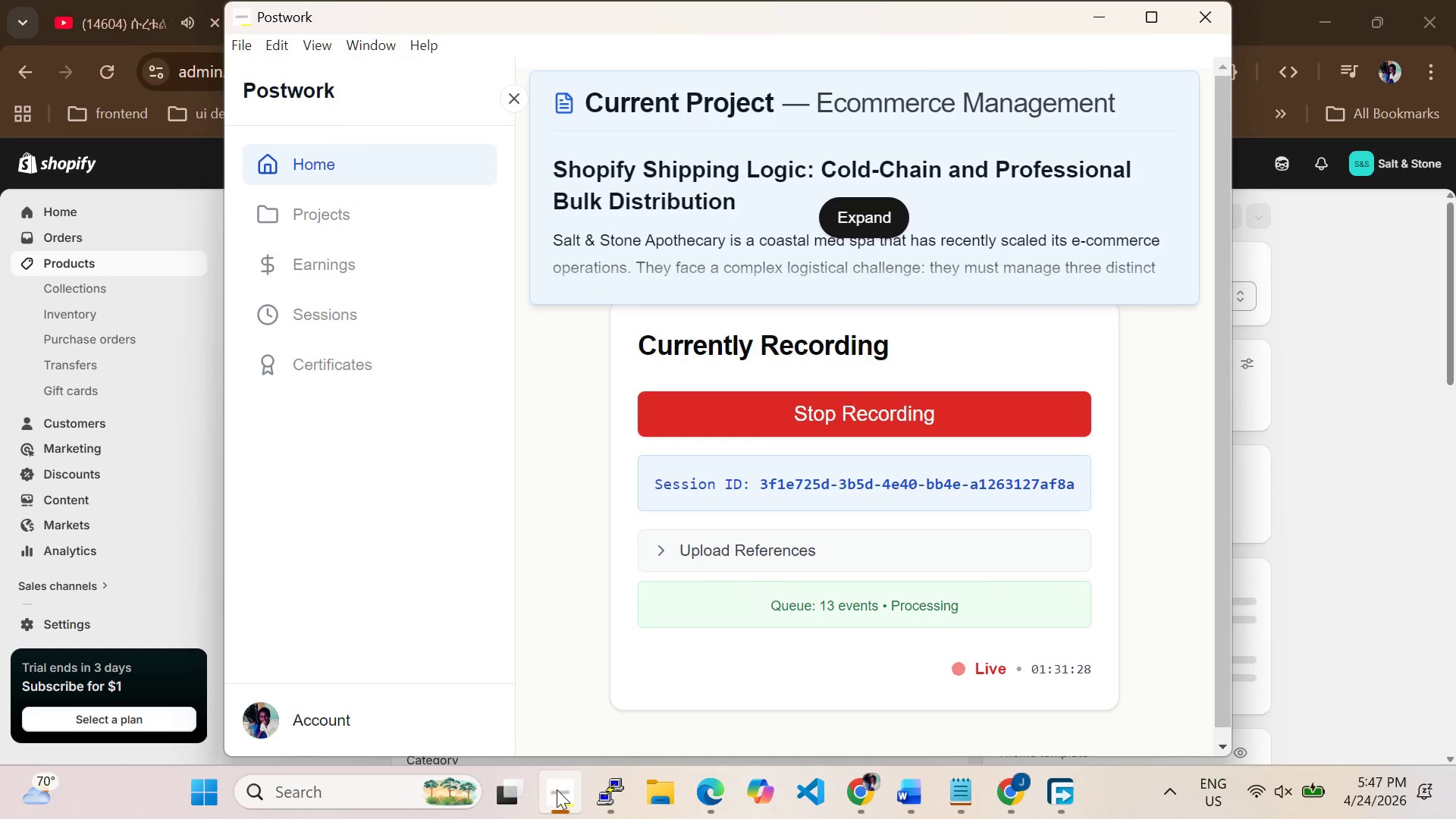 
left_click([557, 789])
 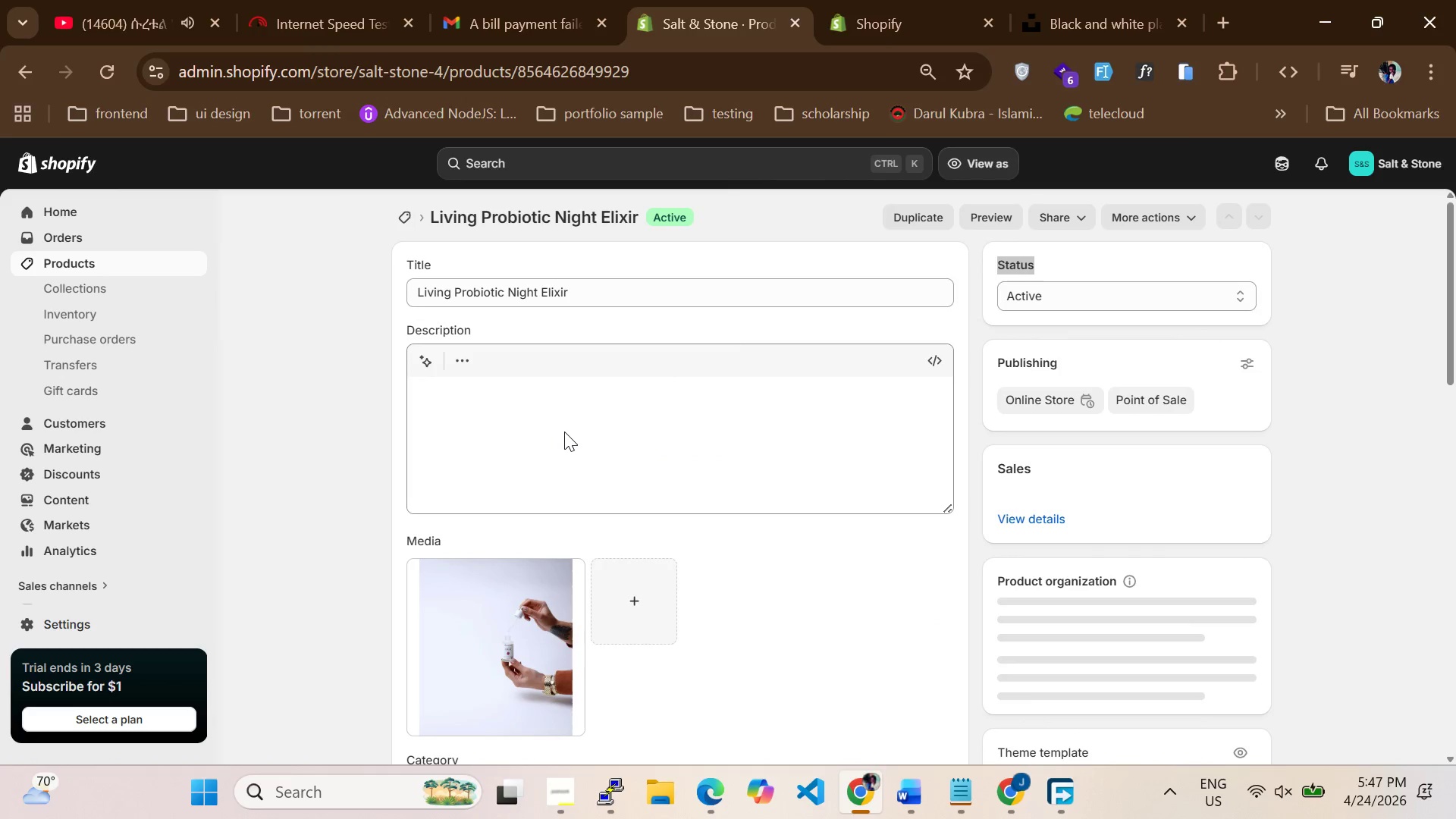 
scroll: coordinate [608, 511], scroll_direction: down, amount: 8.0
 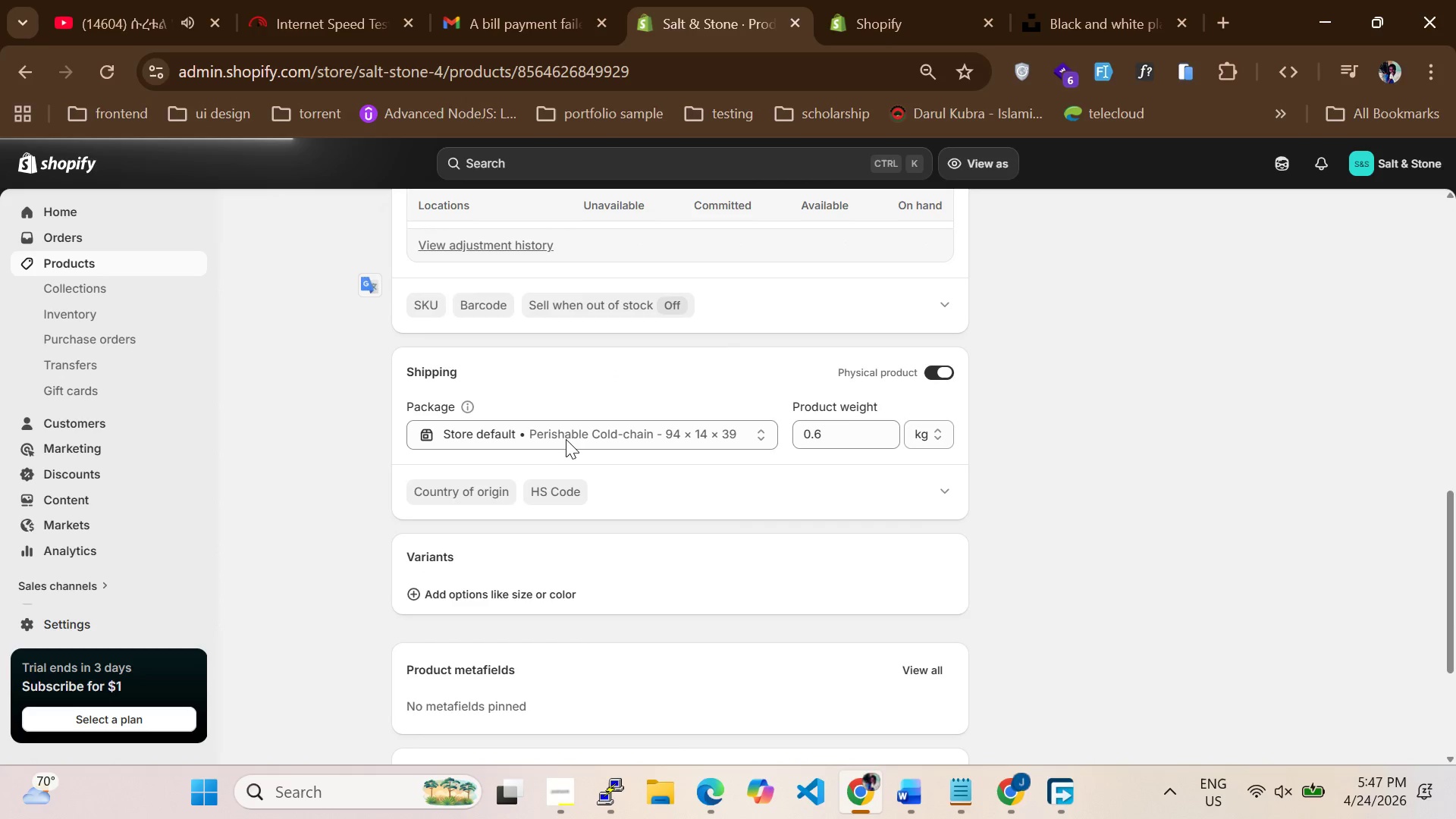 
left_click([563, 435])
 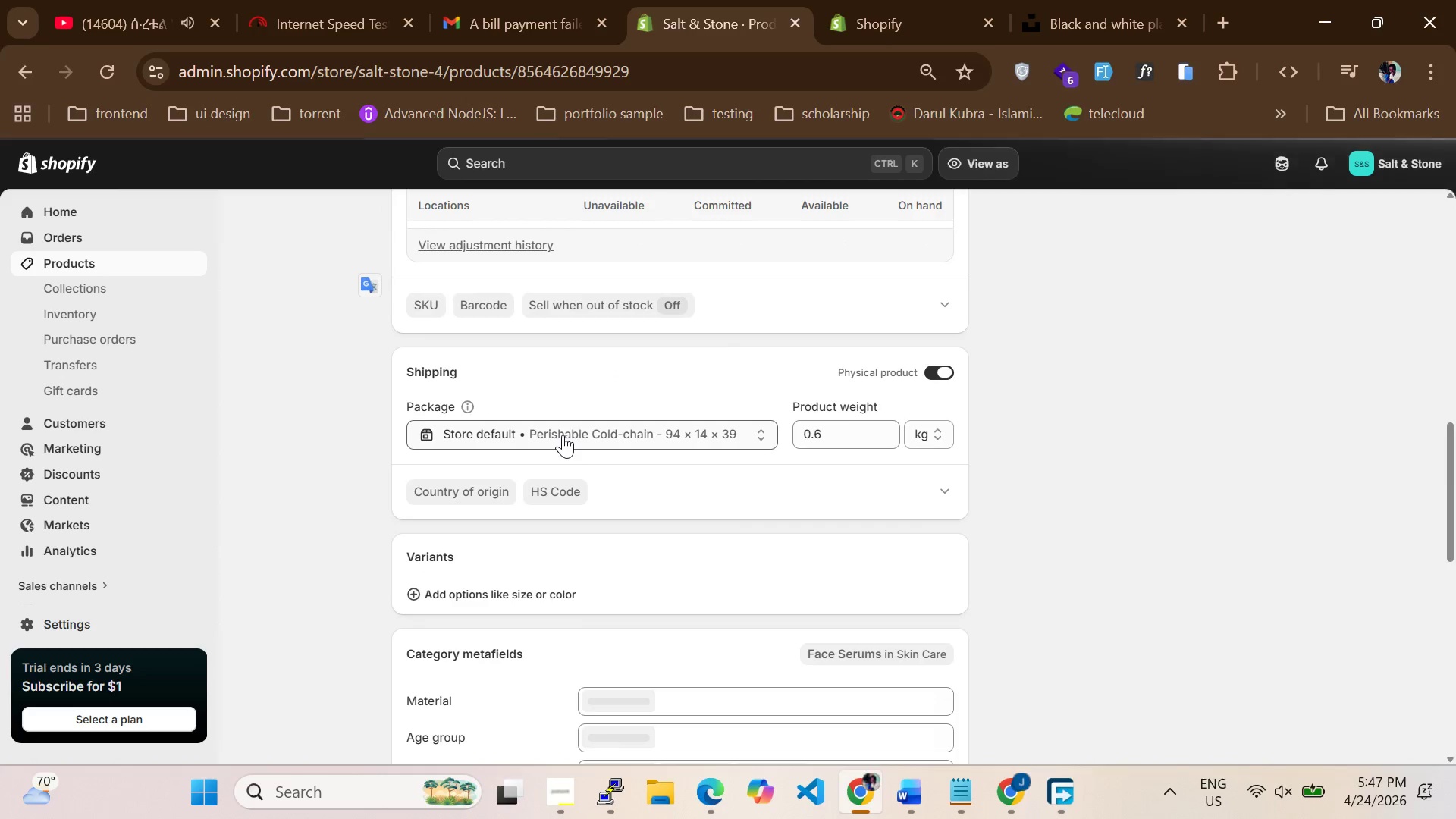 
left_click([563, 435])
 